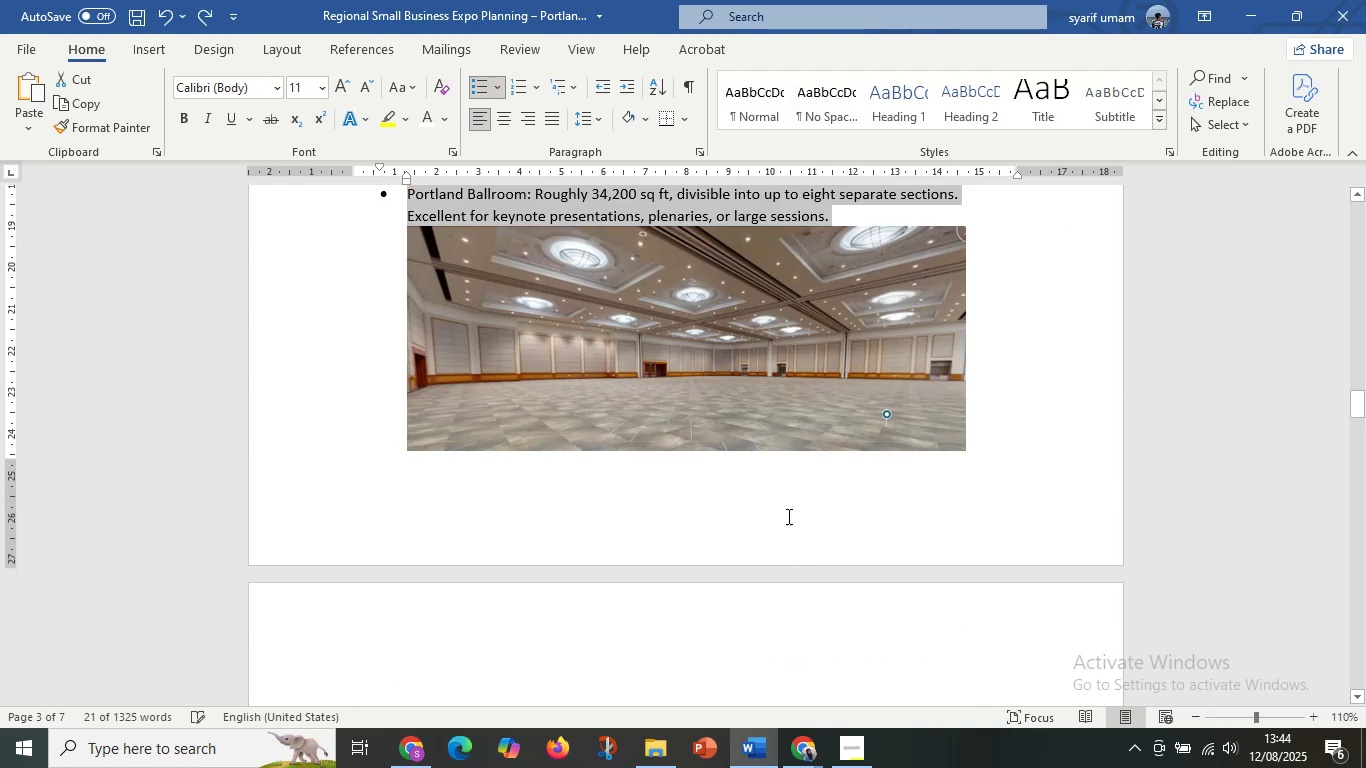 
scroll: coordinate [736, 445], scroll_direction: down, amount: 23.0
 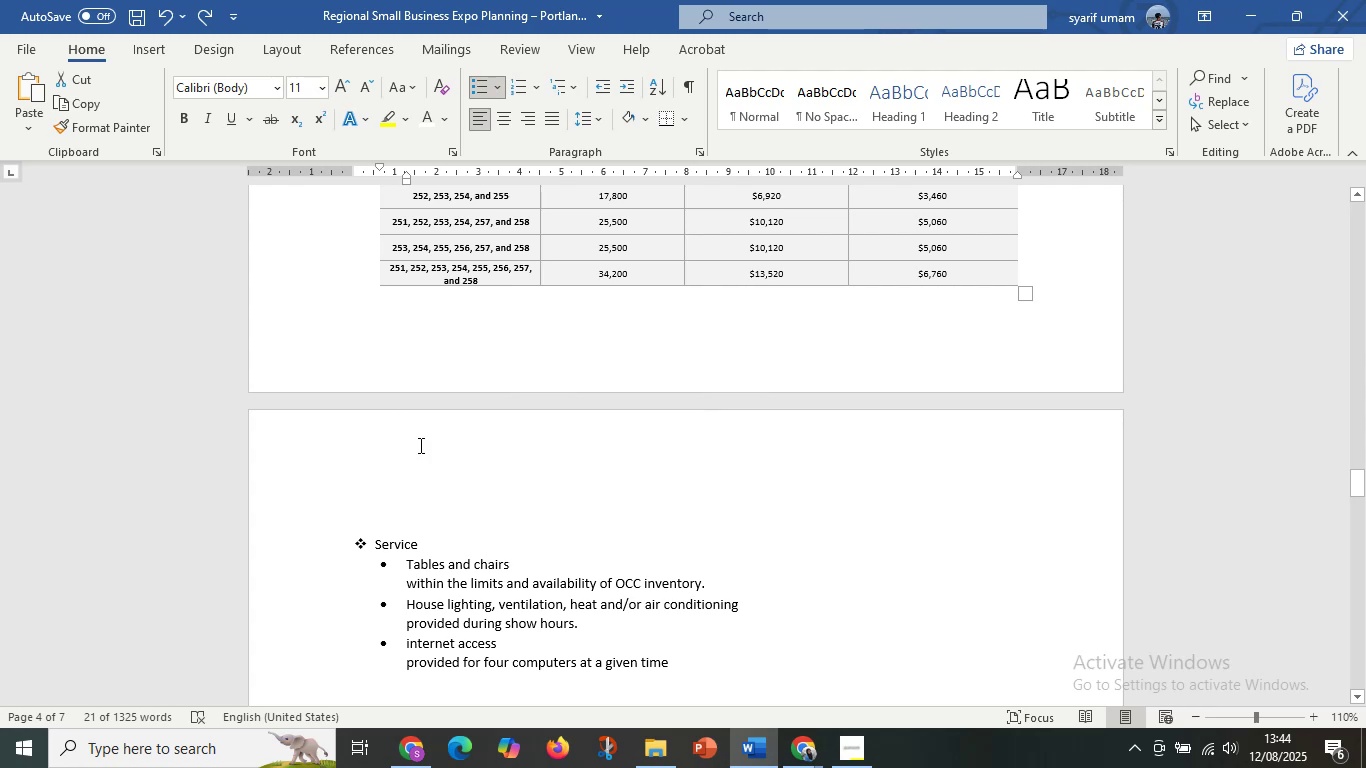 
left_click([527, 500])
 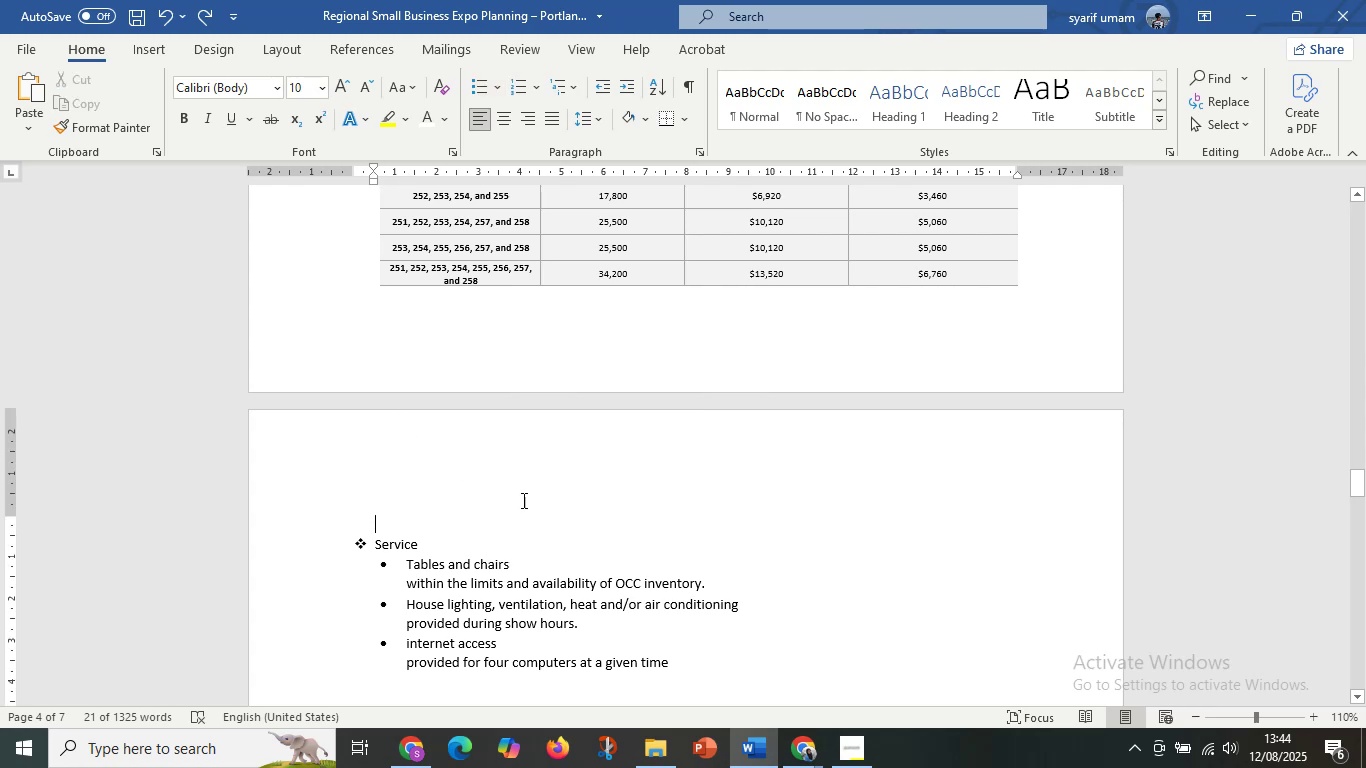 
scroll: coordinate [521, 501], scroll_direction: down, amount: 5.0
 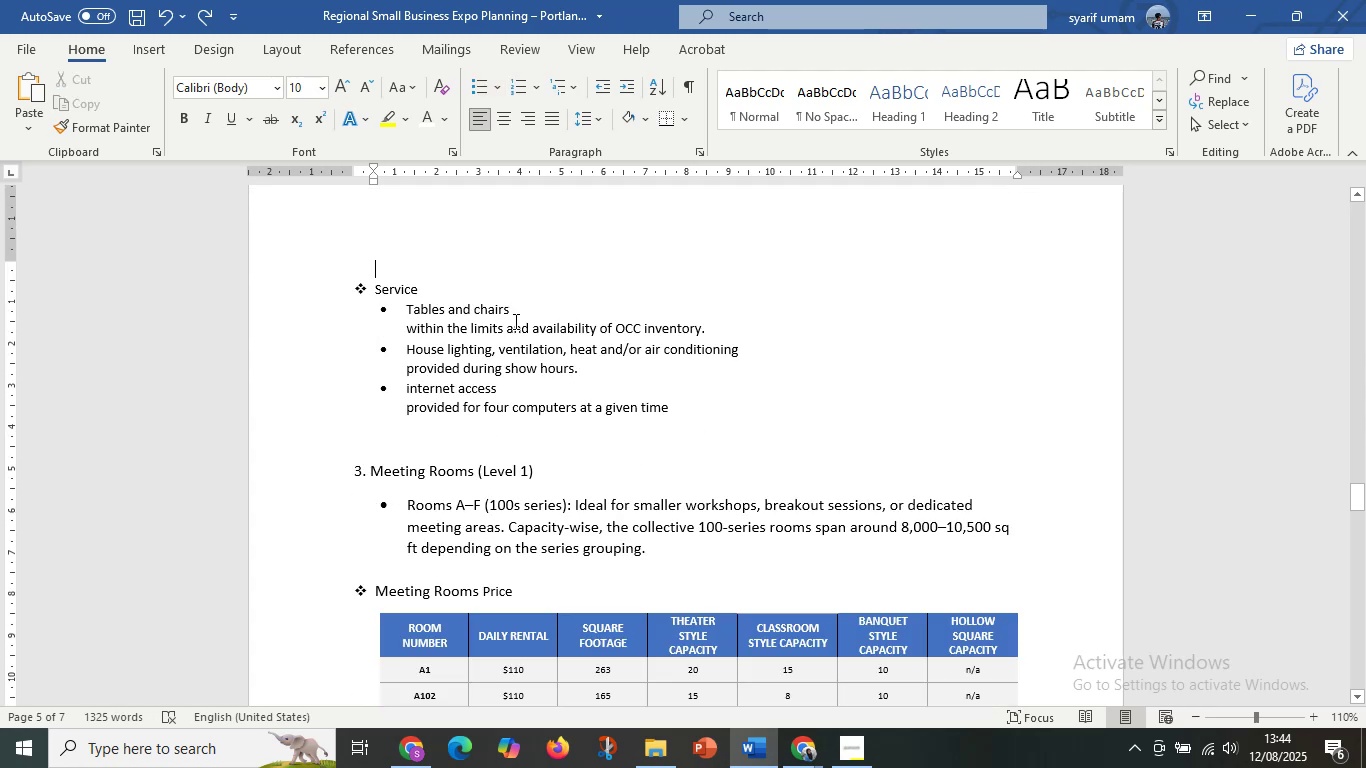 
left_click([559, 316])
 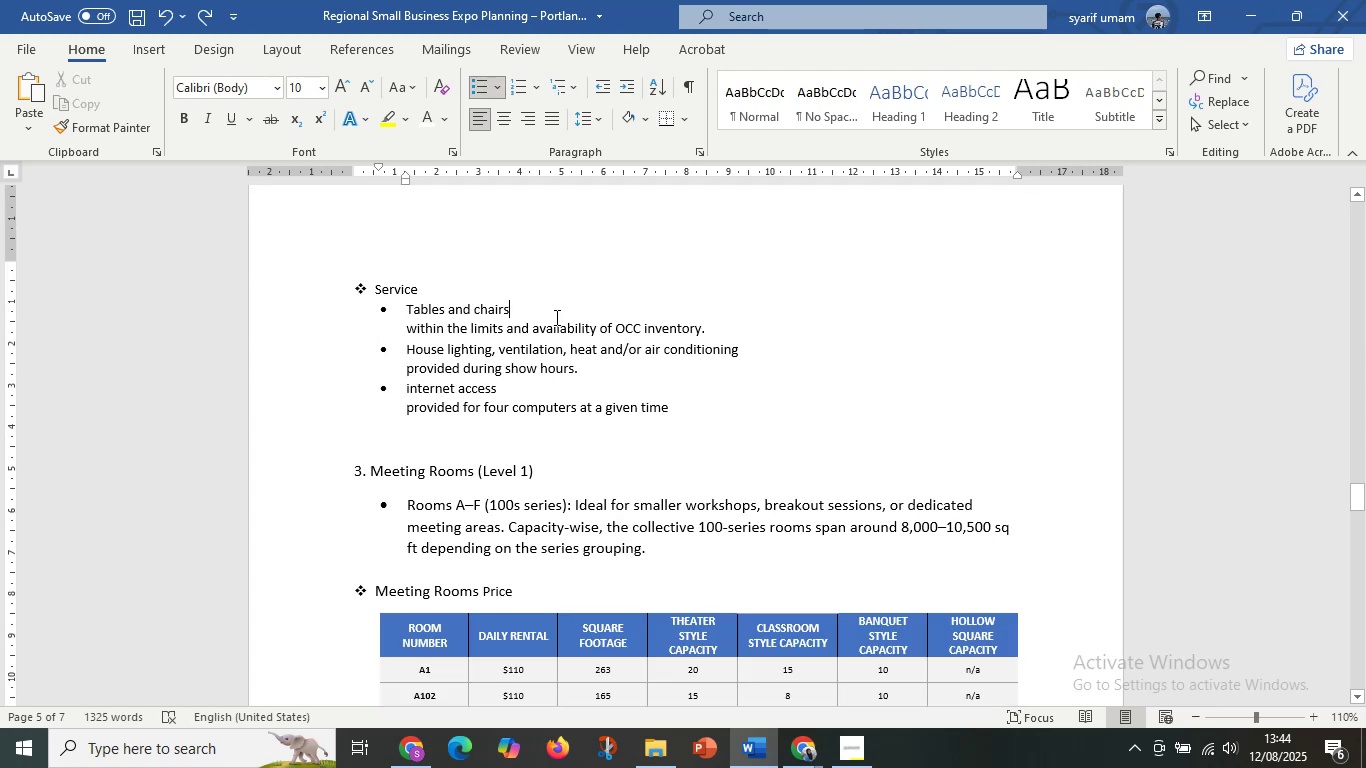 
scroll: coordinate [554, 318], scroll_direction: down, amount: 5.0
 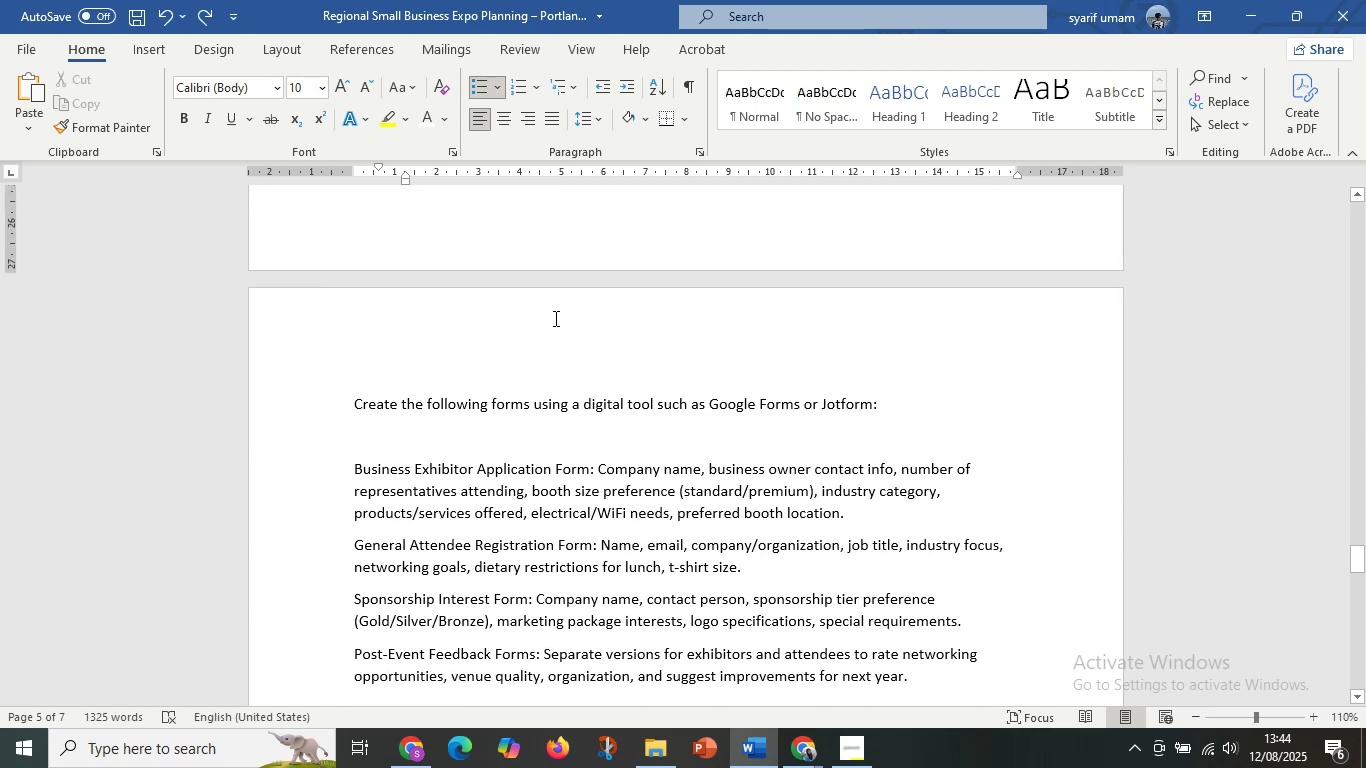 
scroll: coordinate [554, 318], scroll_direction: up, amount: 26.0
 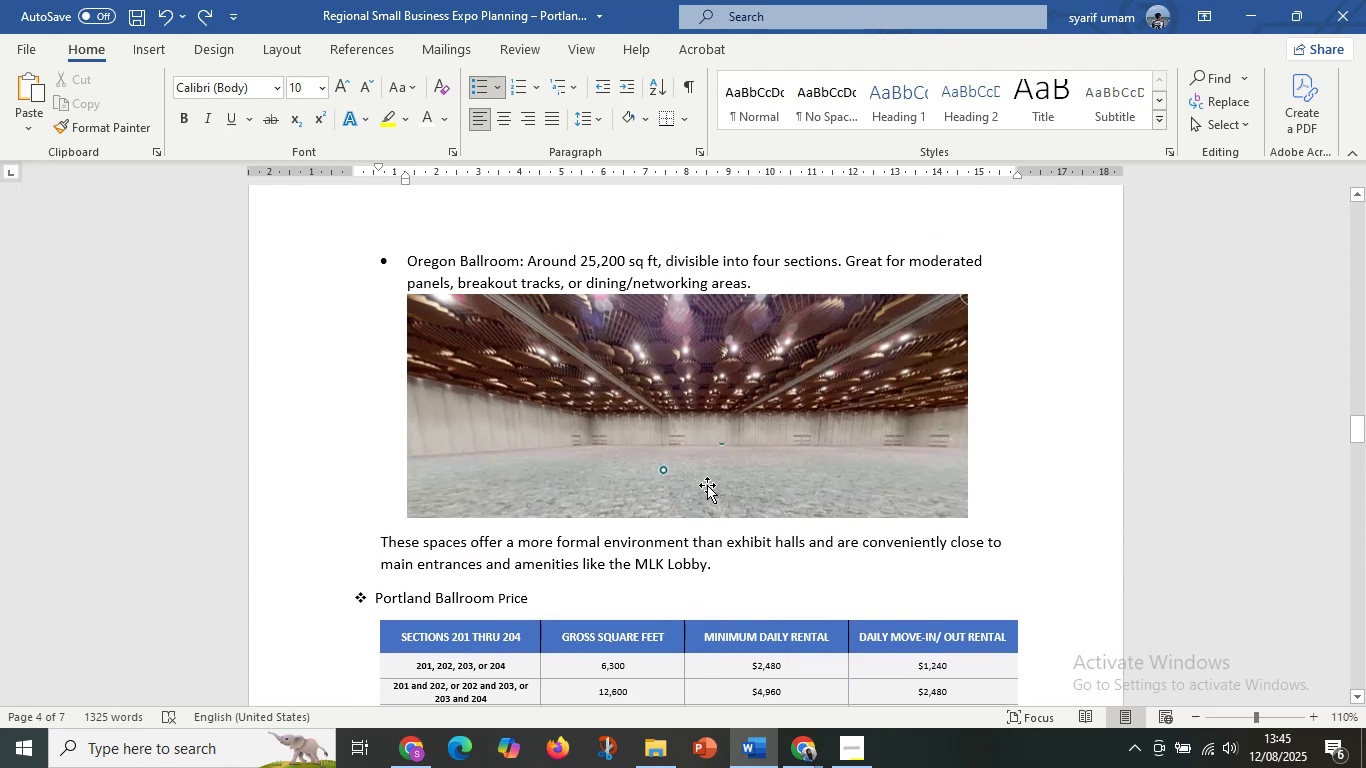 
hold_key(key=ControlLeft, duration=1.55)
scroll: coordinate [699, 491], scroll_direction: up, amount: 13.0
 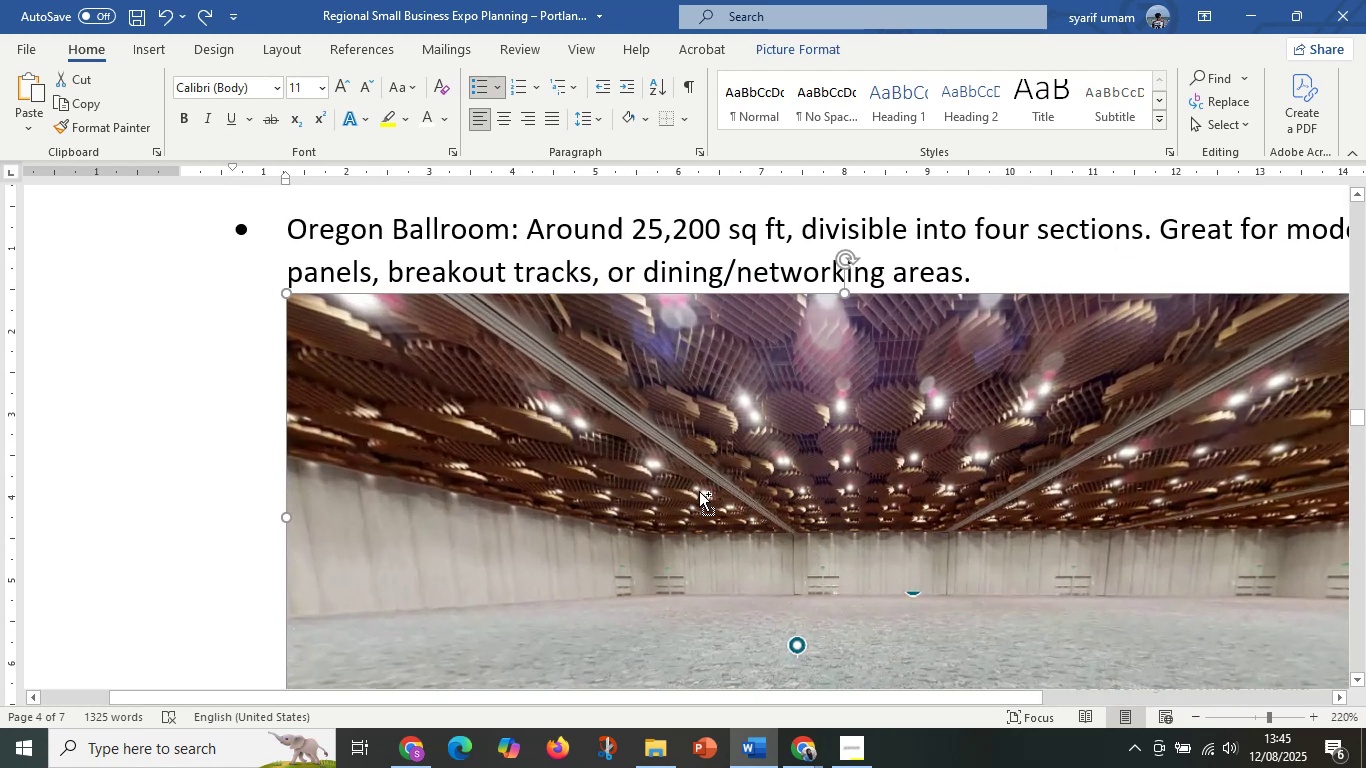 
key(Control+ControlLeft)
 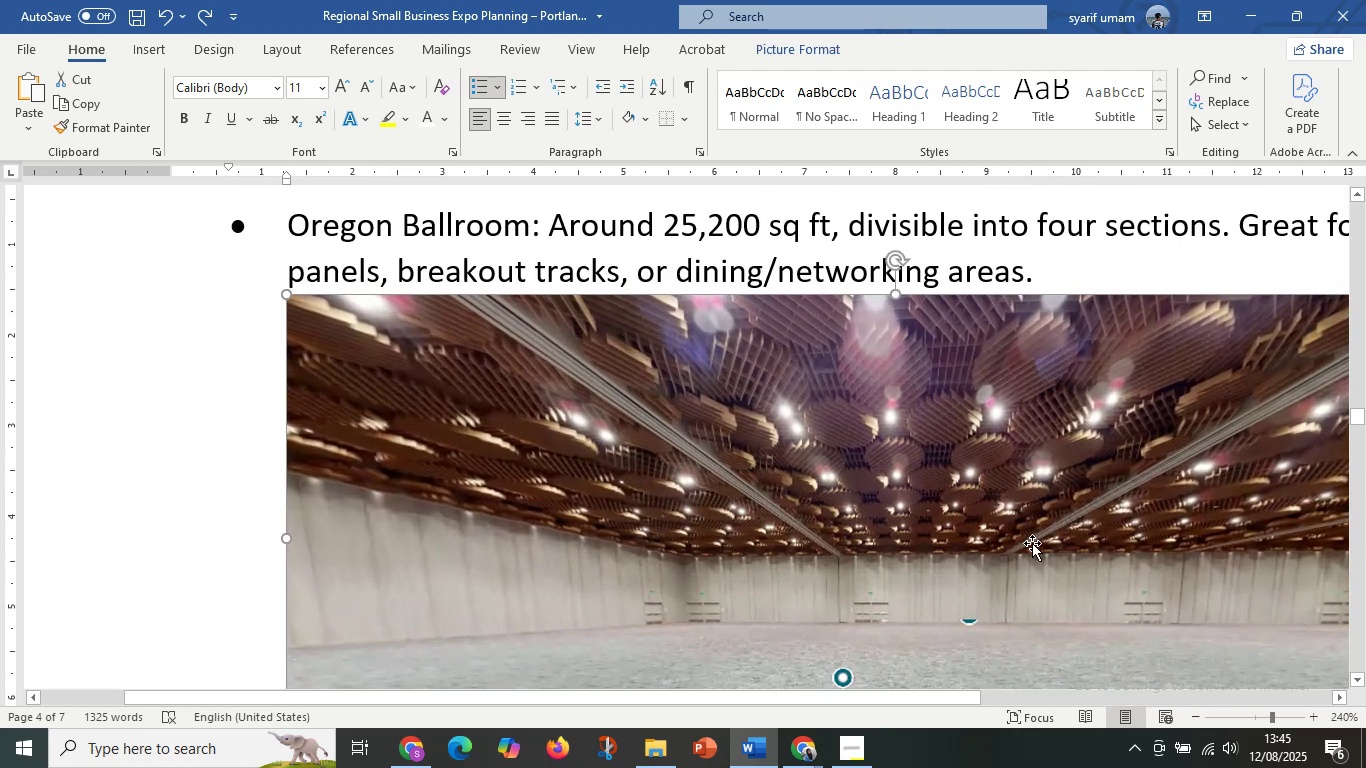 
left_click_drag(start_coordinate=[1036, 542], to_coordinate=[754, 376])
 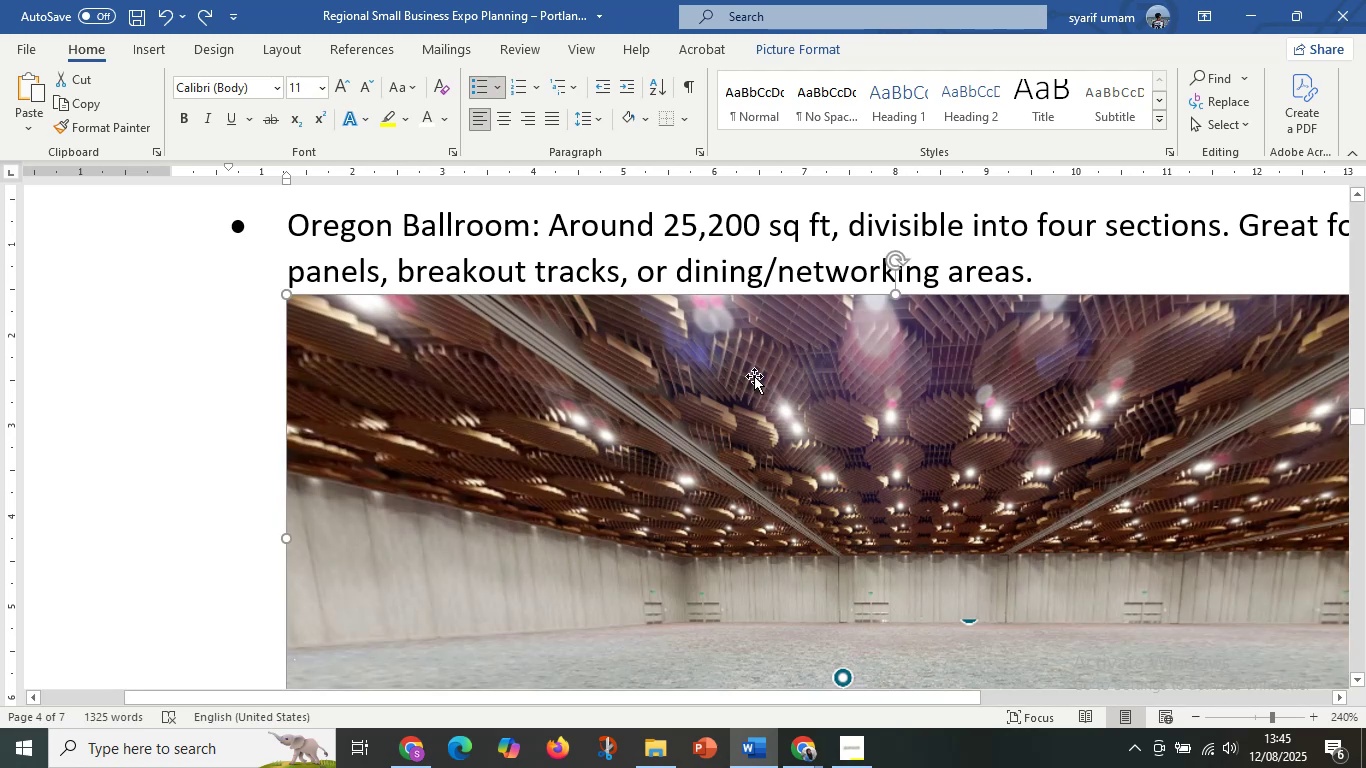 
hold_key(key=ControlLeft, duration=1.52)
scroll: coordinate [746, 404], scroll_direction: down, amount: 19.0
 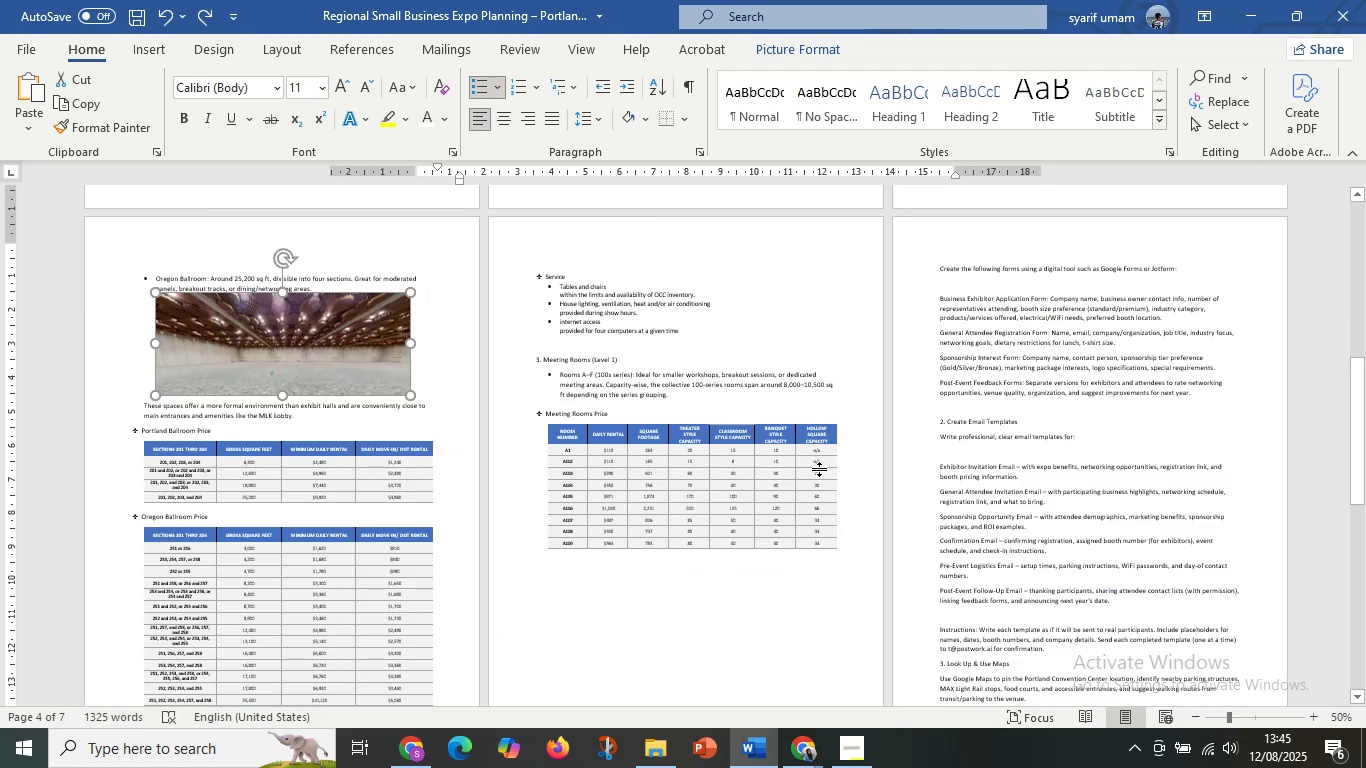 
key(Control+ControlLeft)
 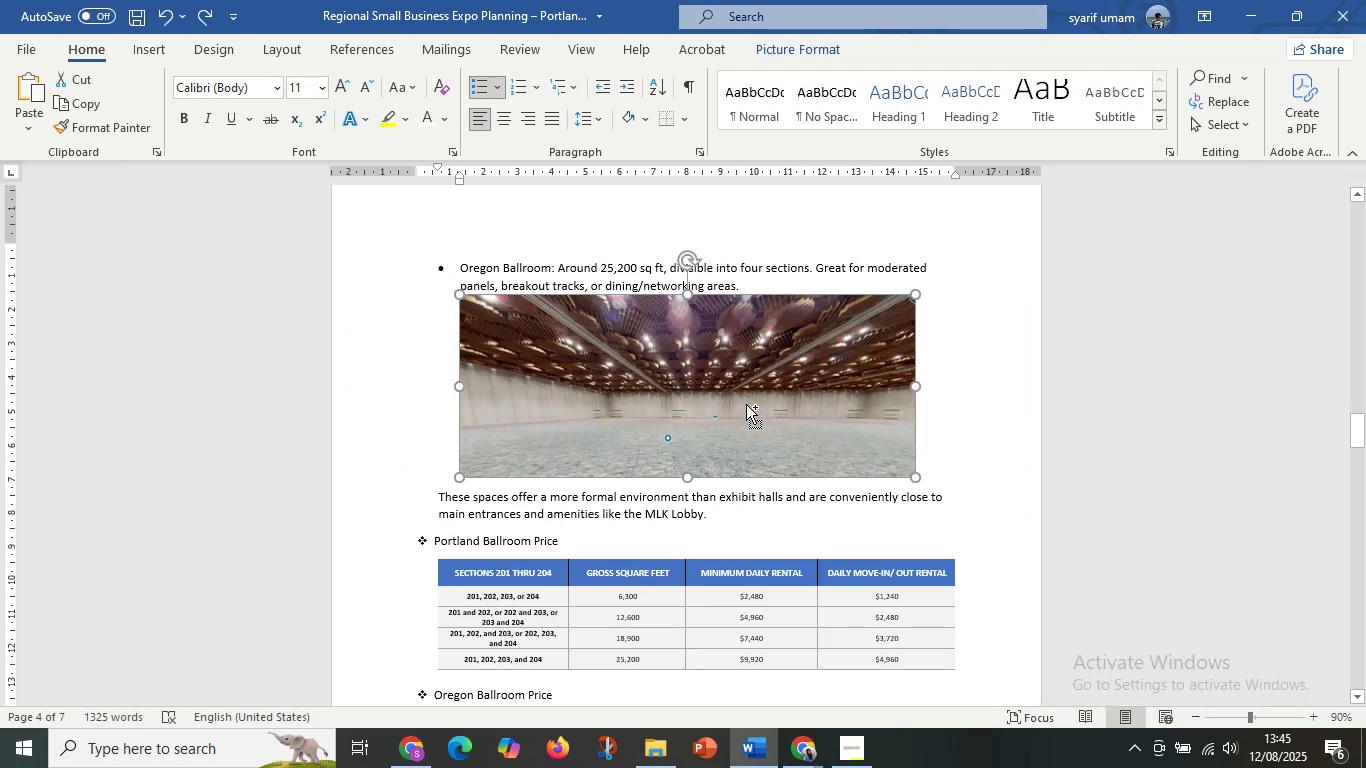 
key(Control+ControlLeft)
 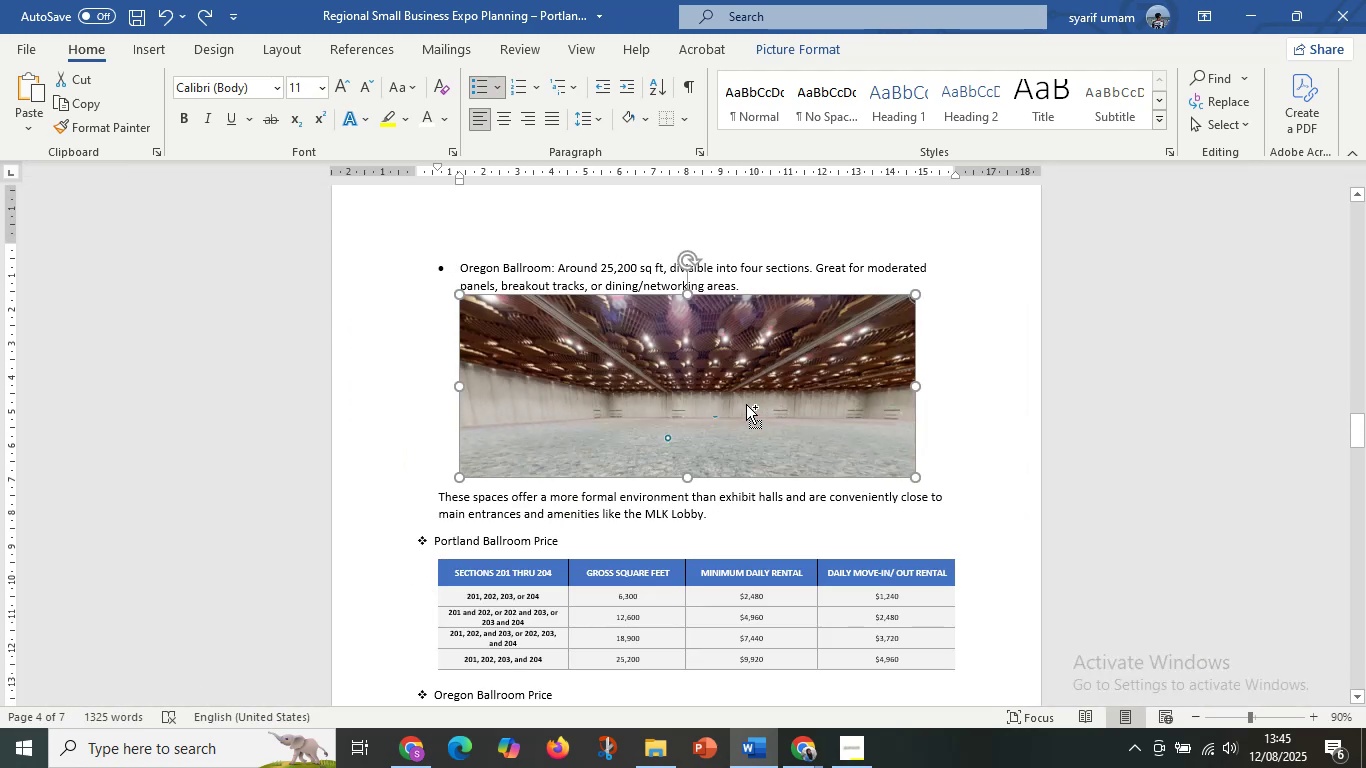 
key(Control+ControlLeft)
 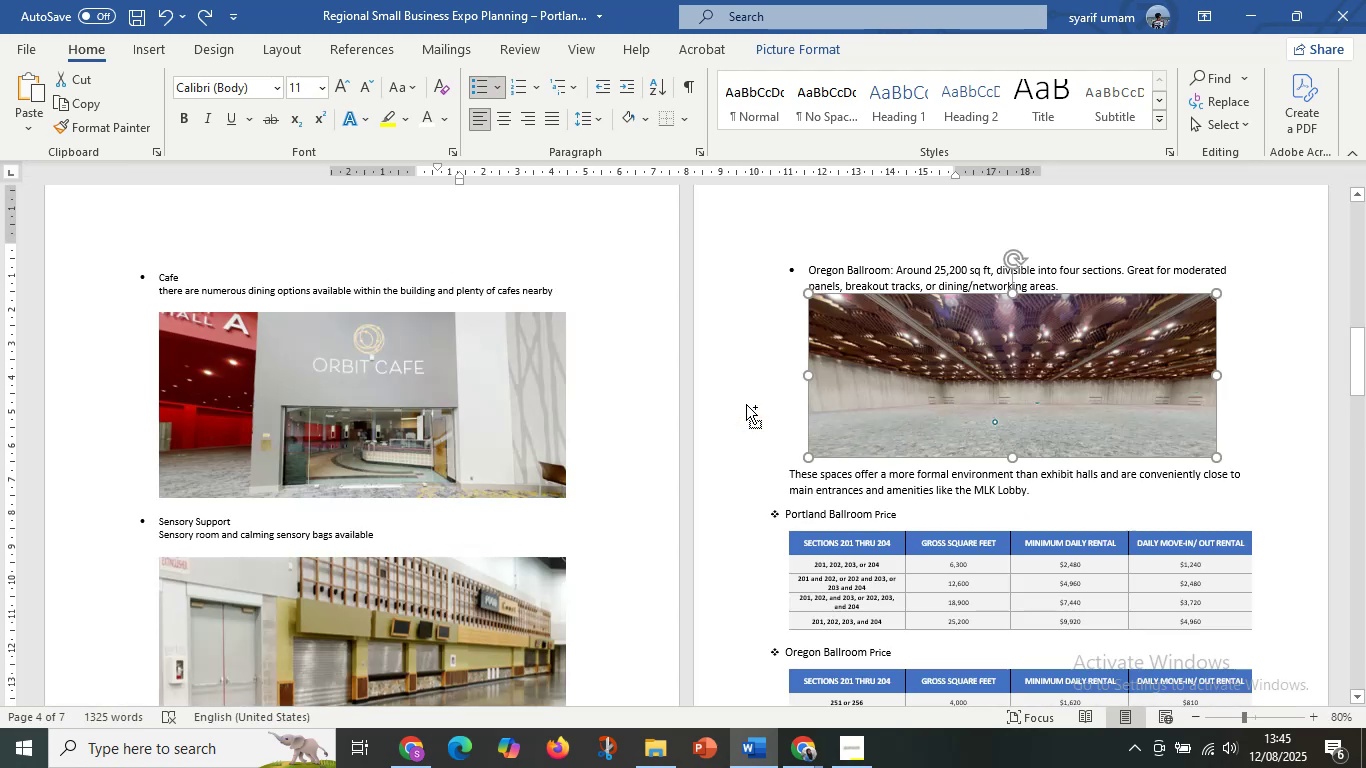 
key(Control+ControlLeft)
 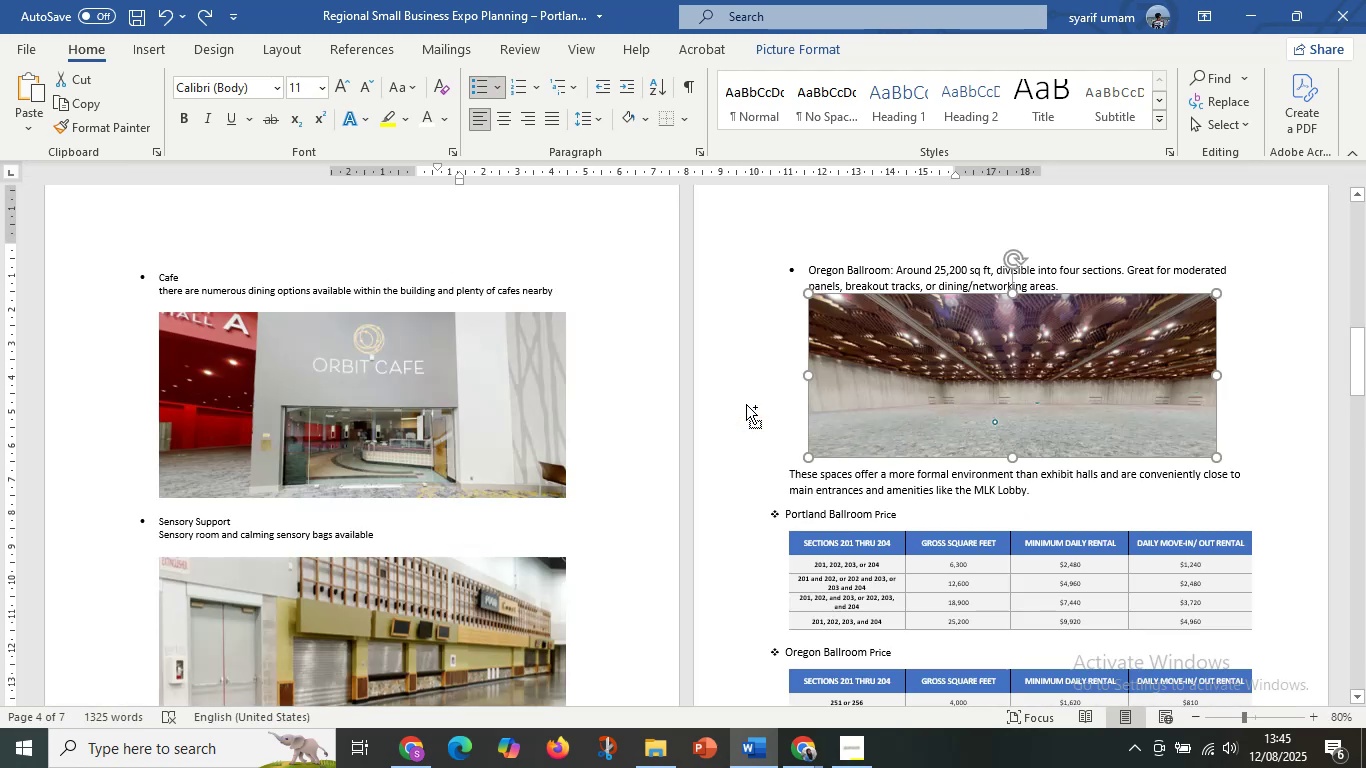 
key(Control+ControlLeft)
 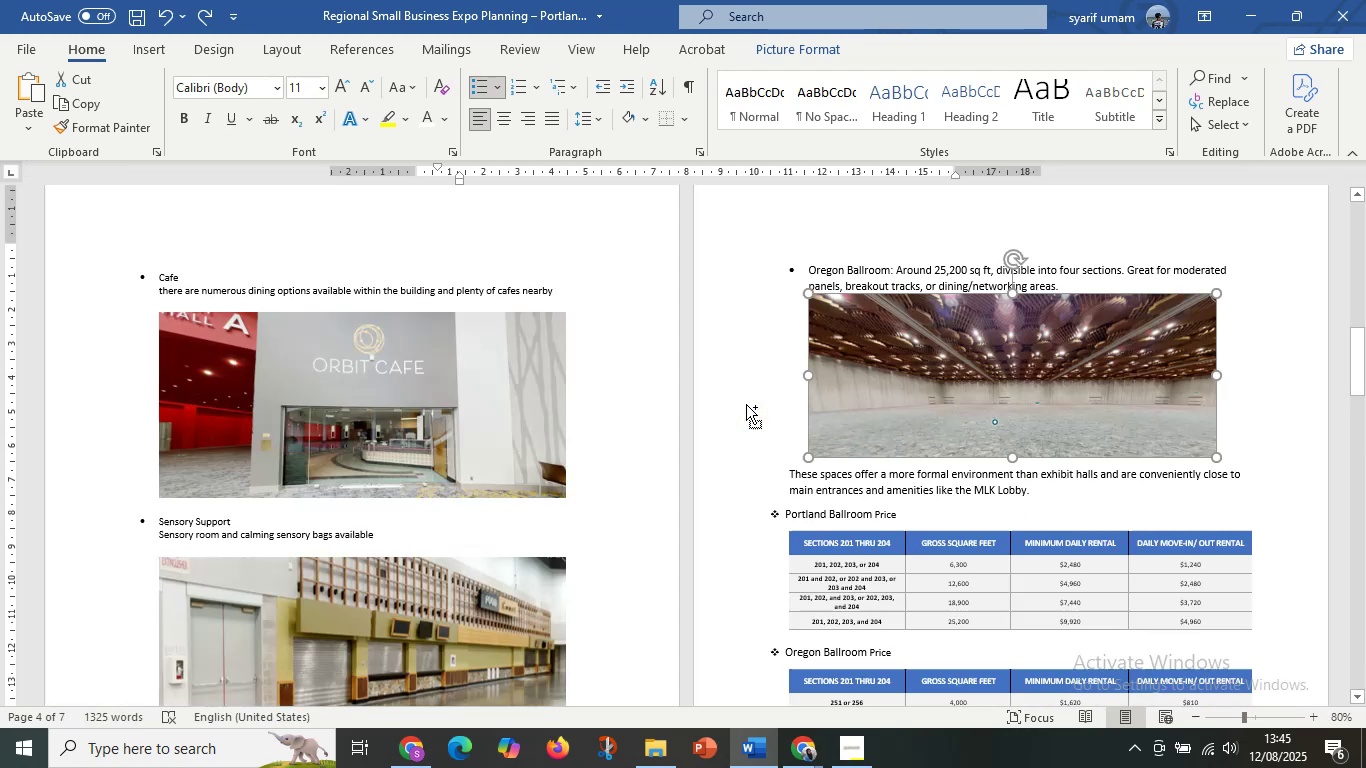 
key(Control+ControlLeft)
 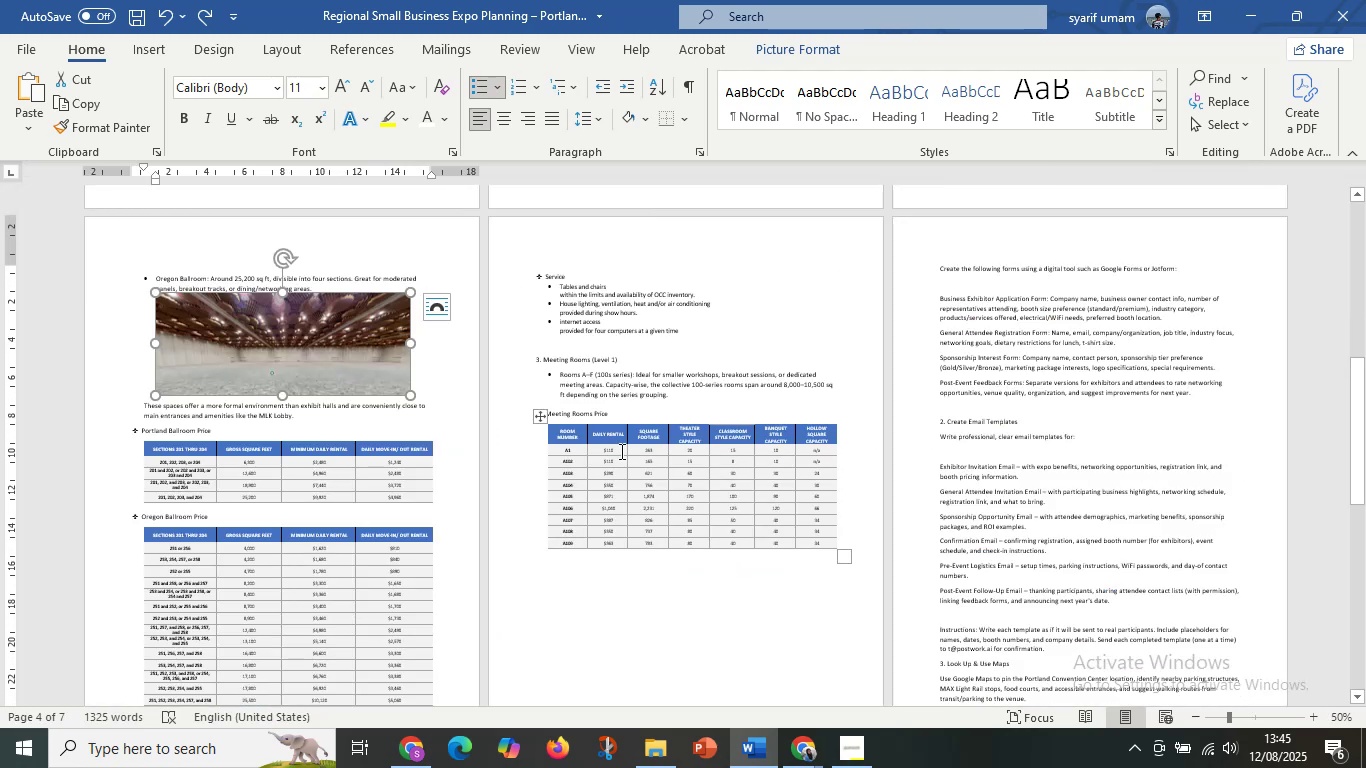 
scroll: coordinate [713, 441], scroll_direction: up, amount: 30.0
 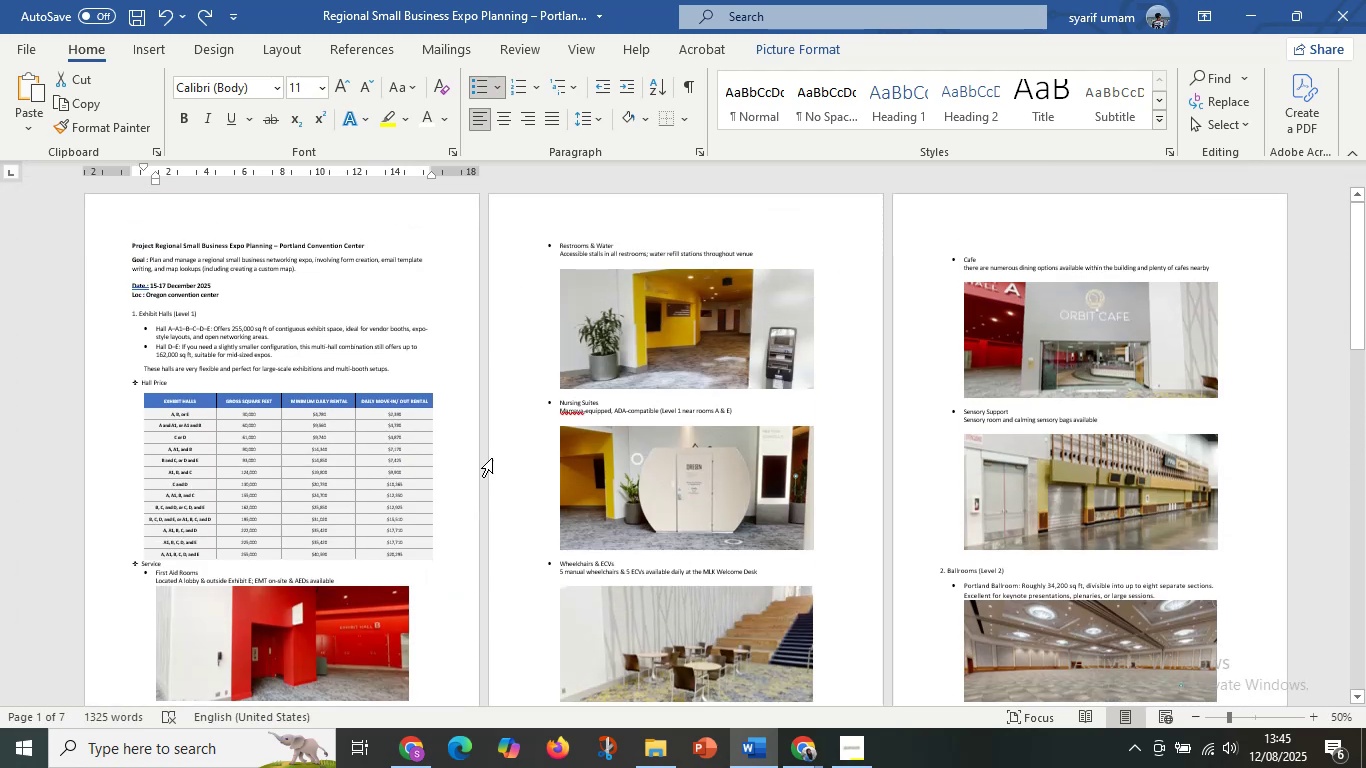 
scroll: coordinate [569, 489], scroll_direction: down, amount: 5.0
 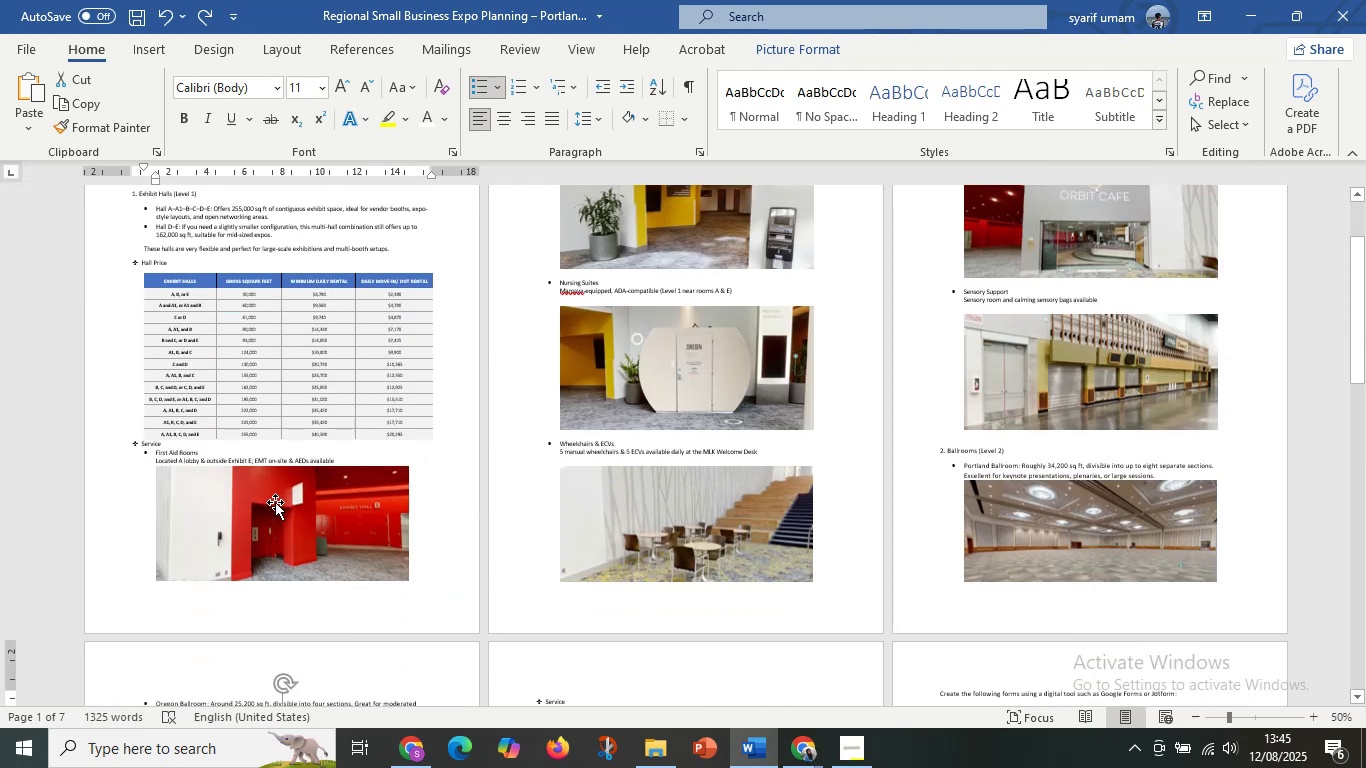 
left_click([275, 502])
 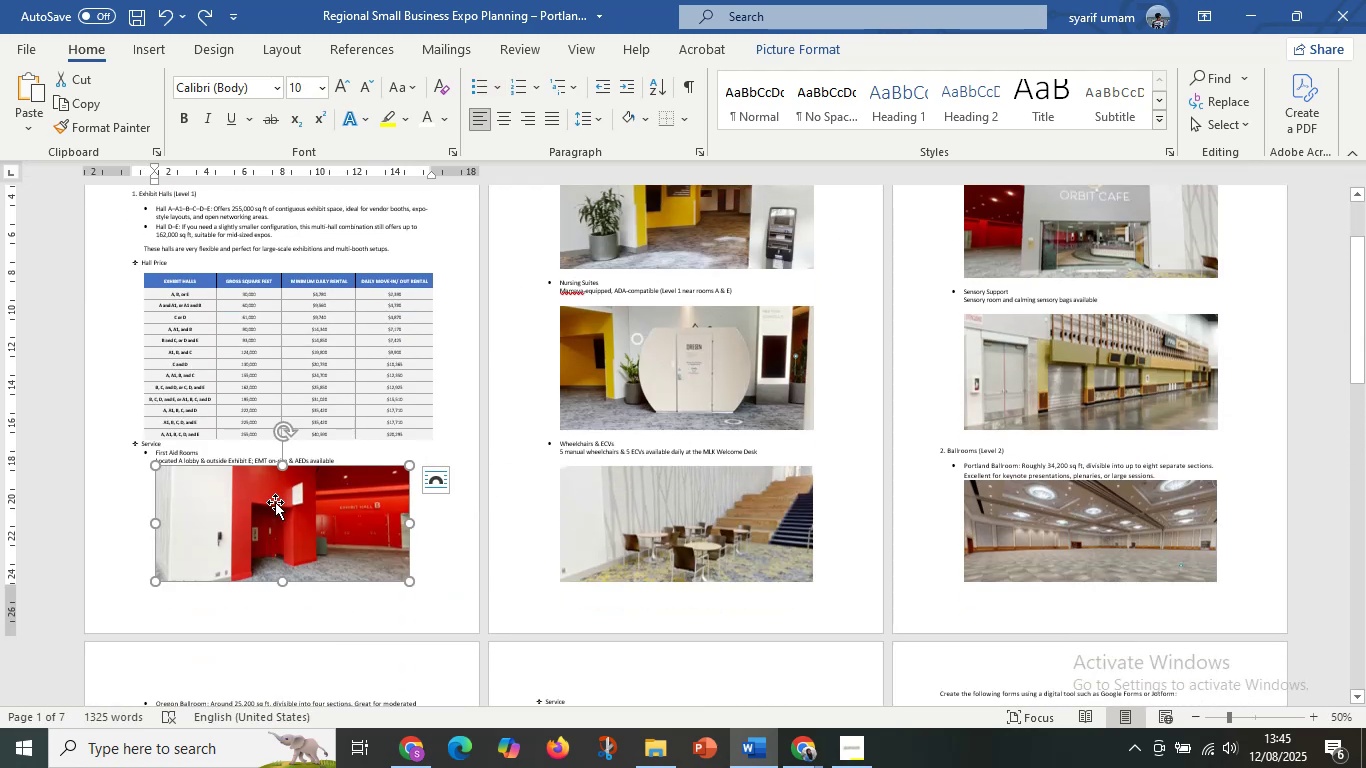 
hold_key(key=ControlLeft, duration=0.68)
scroll: coordinate [316, 497], scroll_direction: up, amount: 5.0
 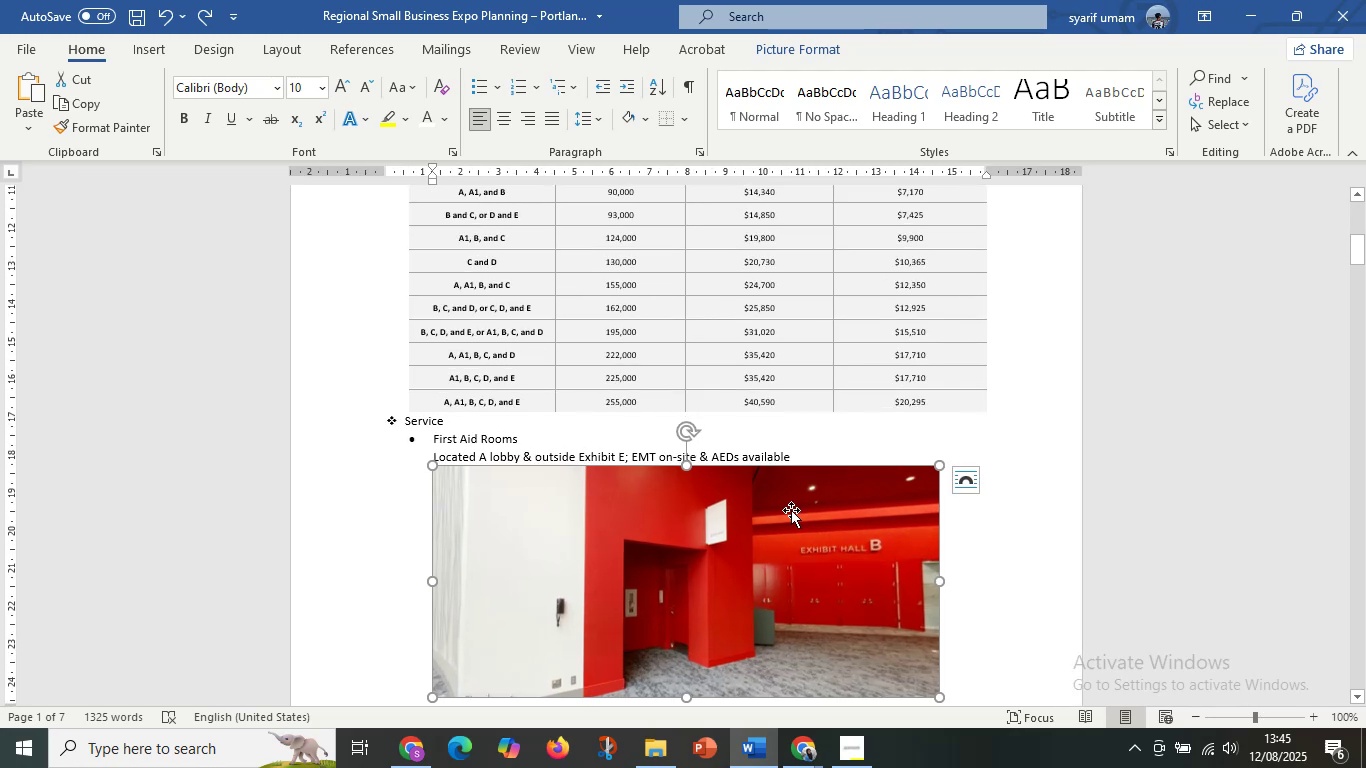 
right_click([791, 510])
 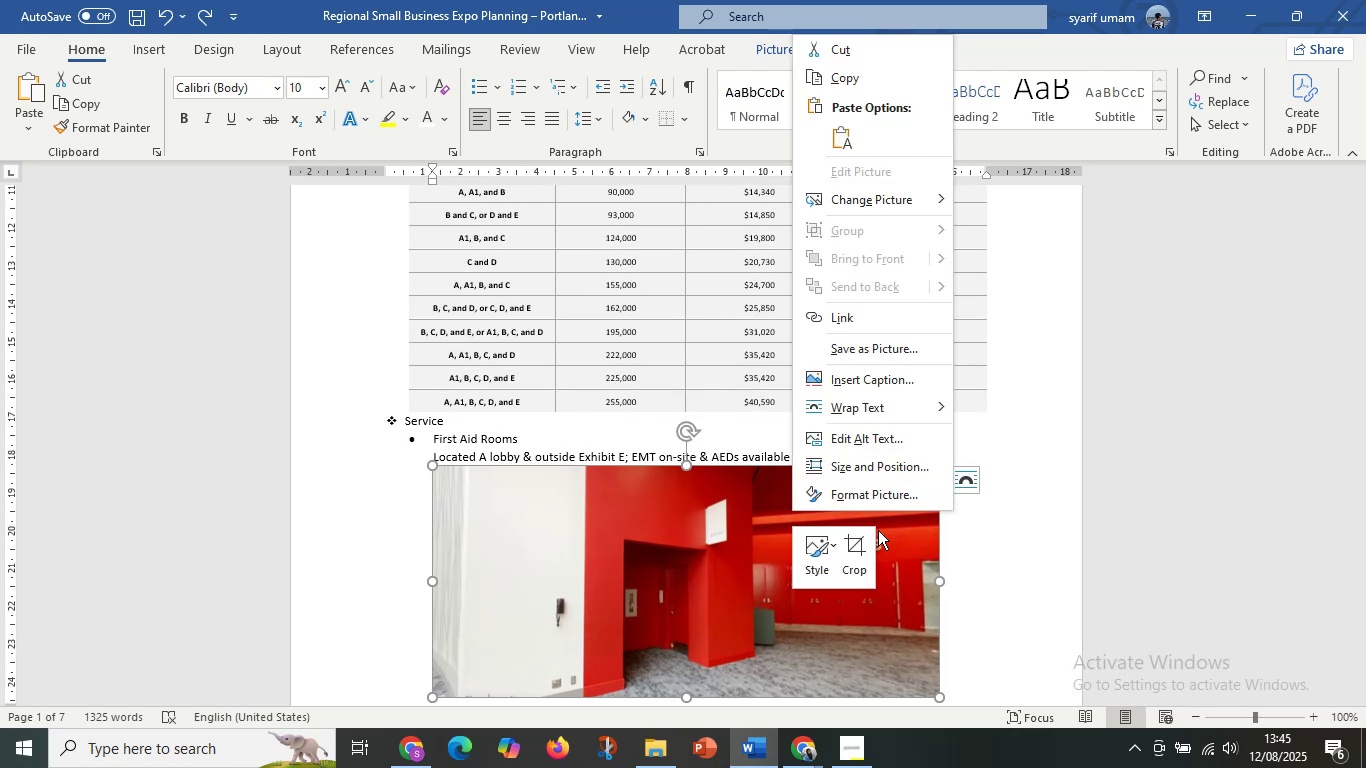 
left_click([860, 551])
 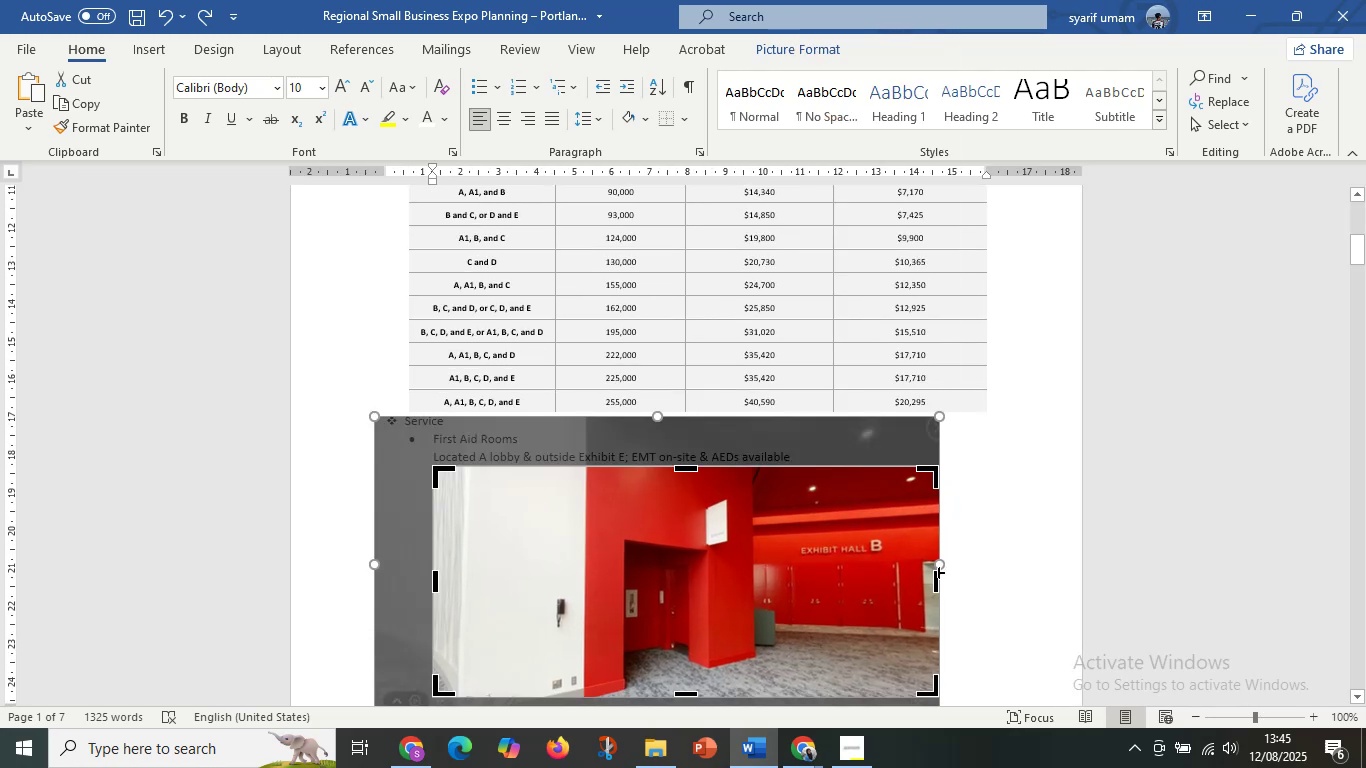 
hold_key(key=ShiftLeft, duration=1.52)
left_click_drag(start_coordinate=[938, 574], to_coordinate=[987, 406])
 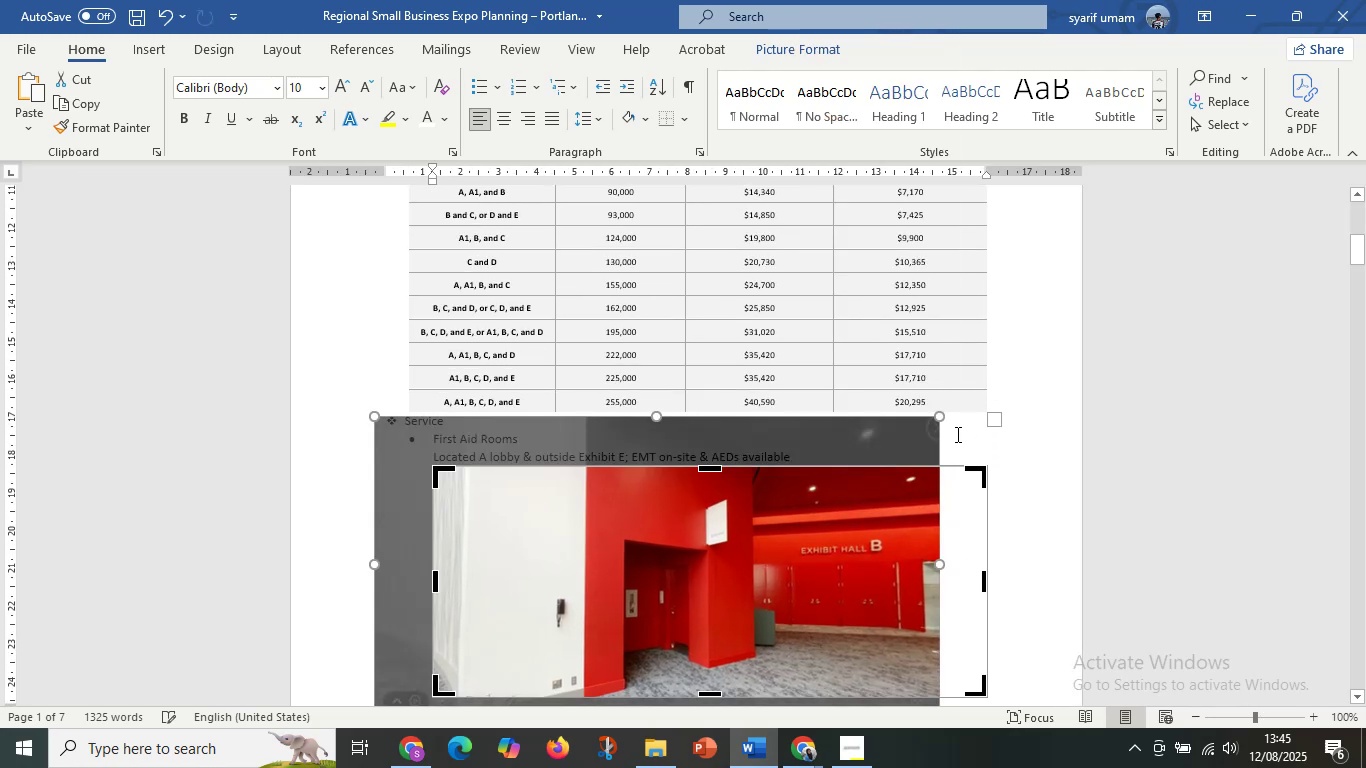 
hold_key(key=ShiftLeft, duration=1.5)
 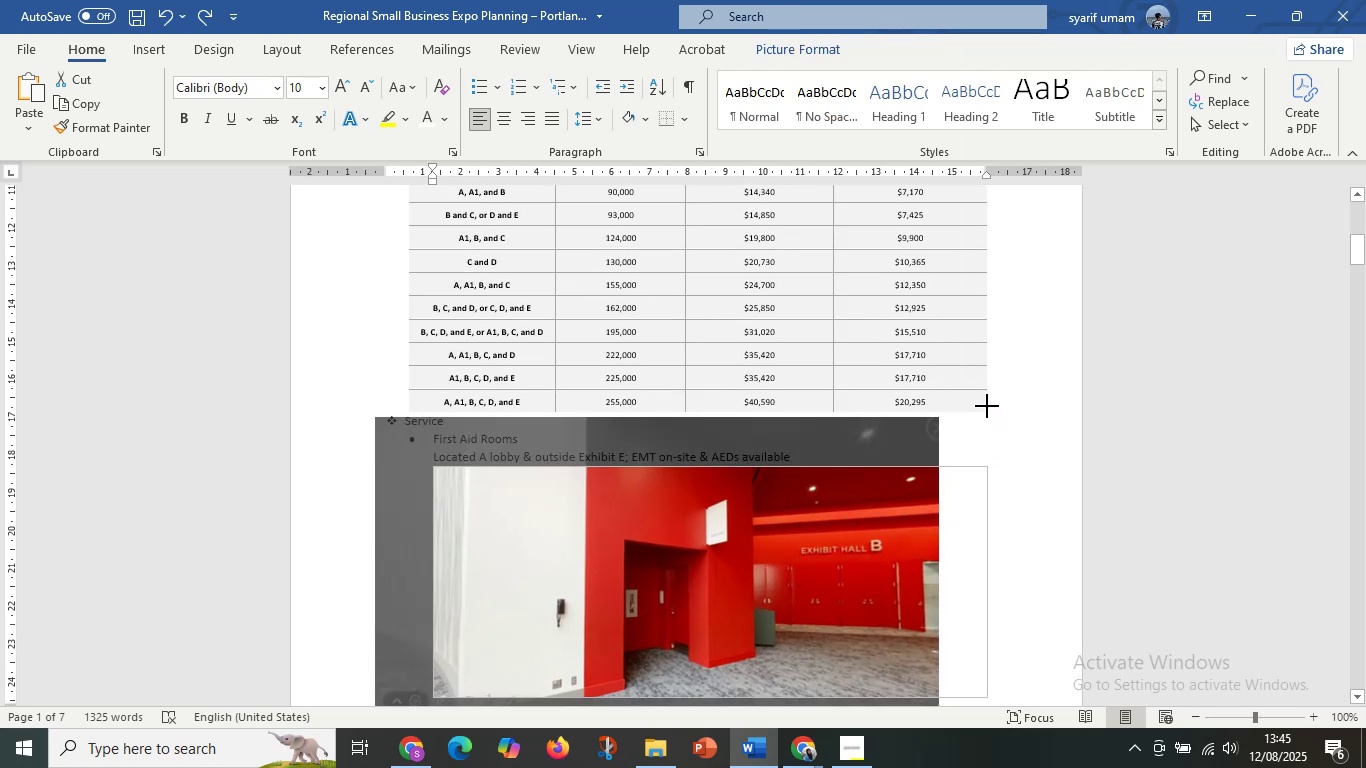 
hold_key(key=ShiftLeft, duration=1.5)
 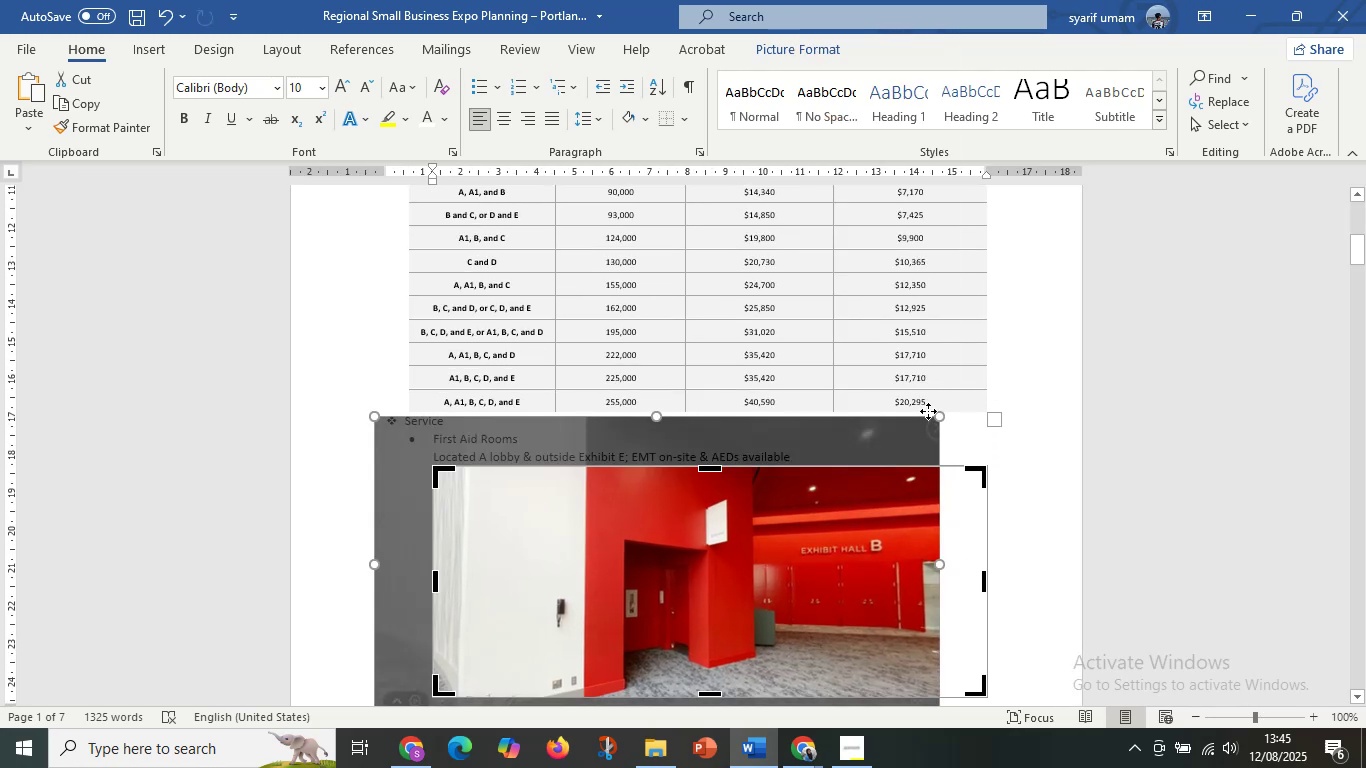 
left_click_drag(start_coordinate=[935, 413], to_coordinate=[985, 417])
 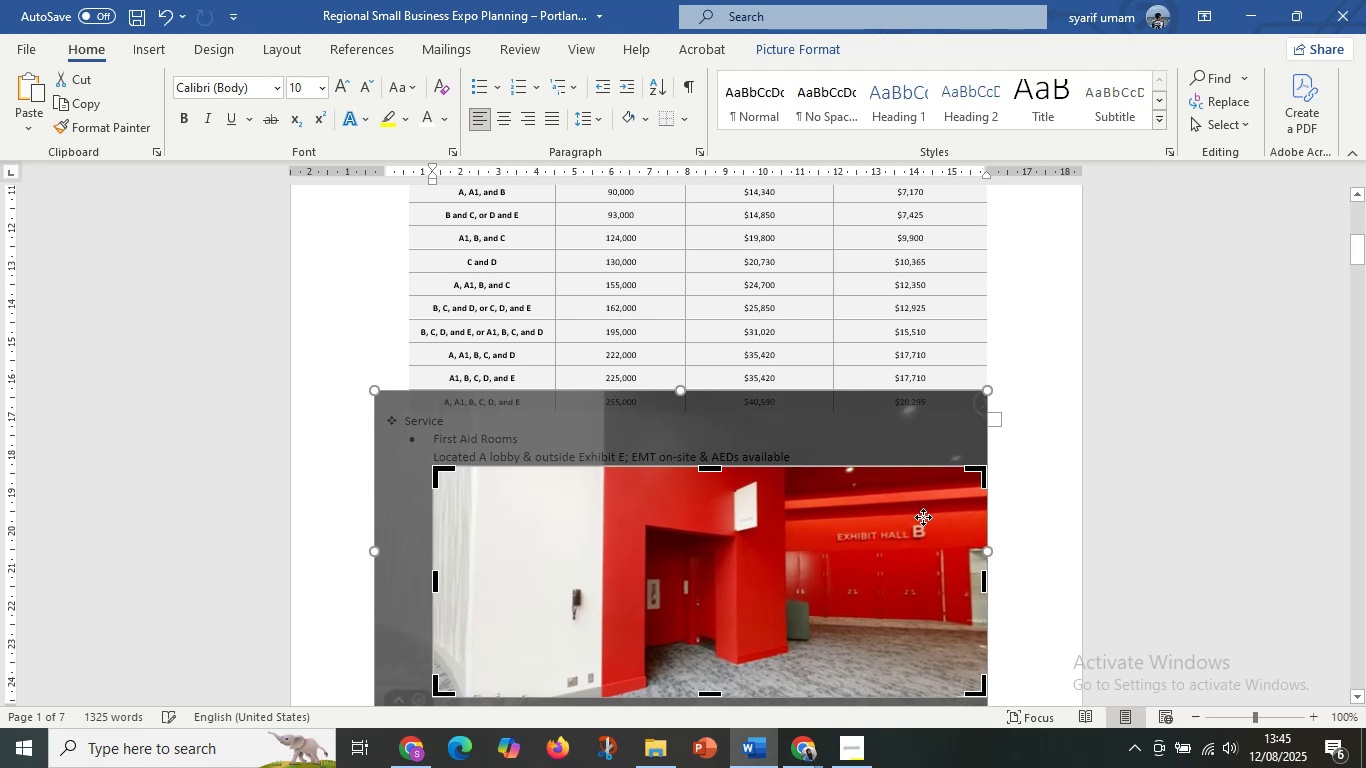 
hold_key(key=ShiftLeft, duration=1.29)
 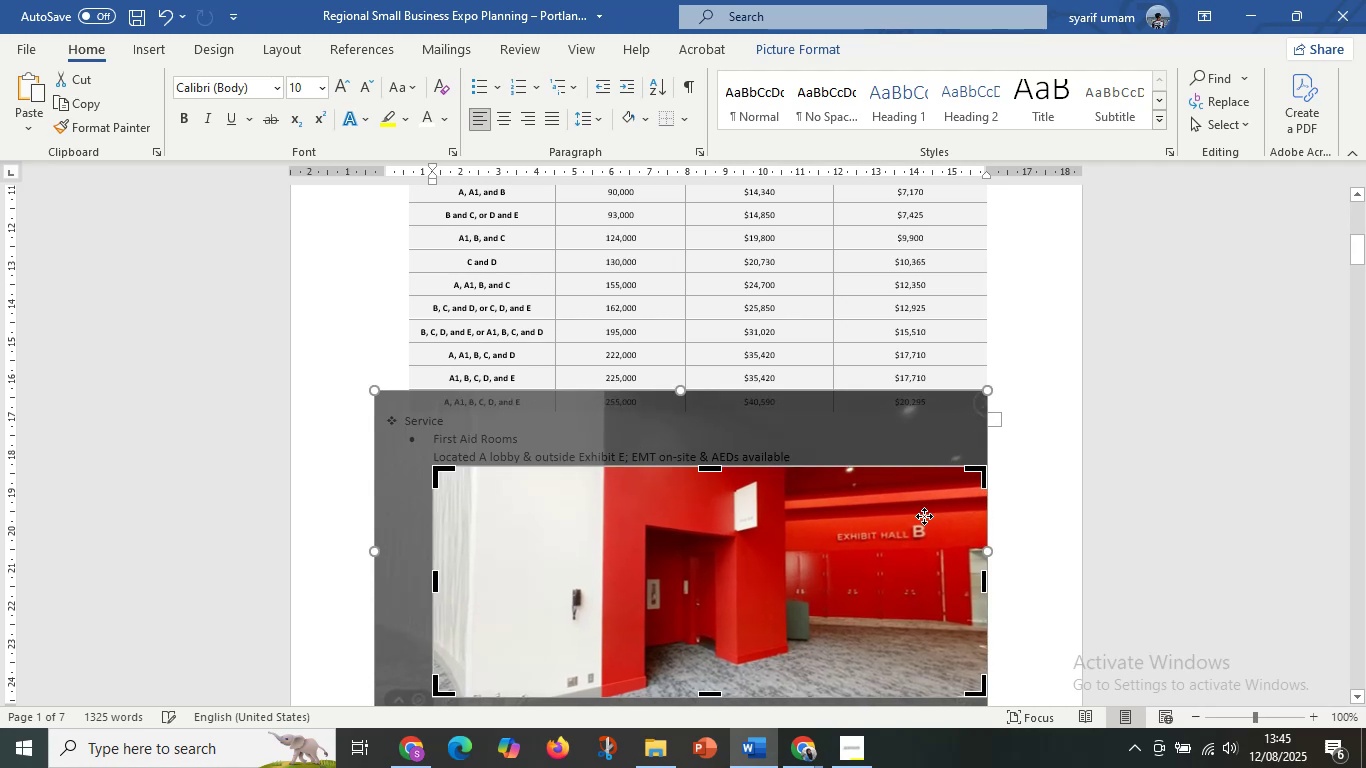 
left_click_drag(start_coordinate=[923, 517], to_coordinate=[923, 529])
 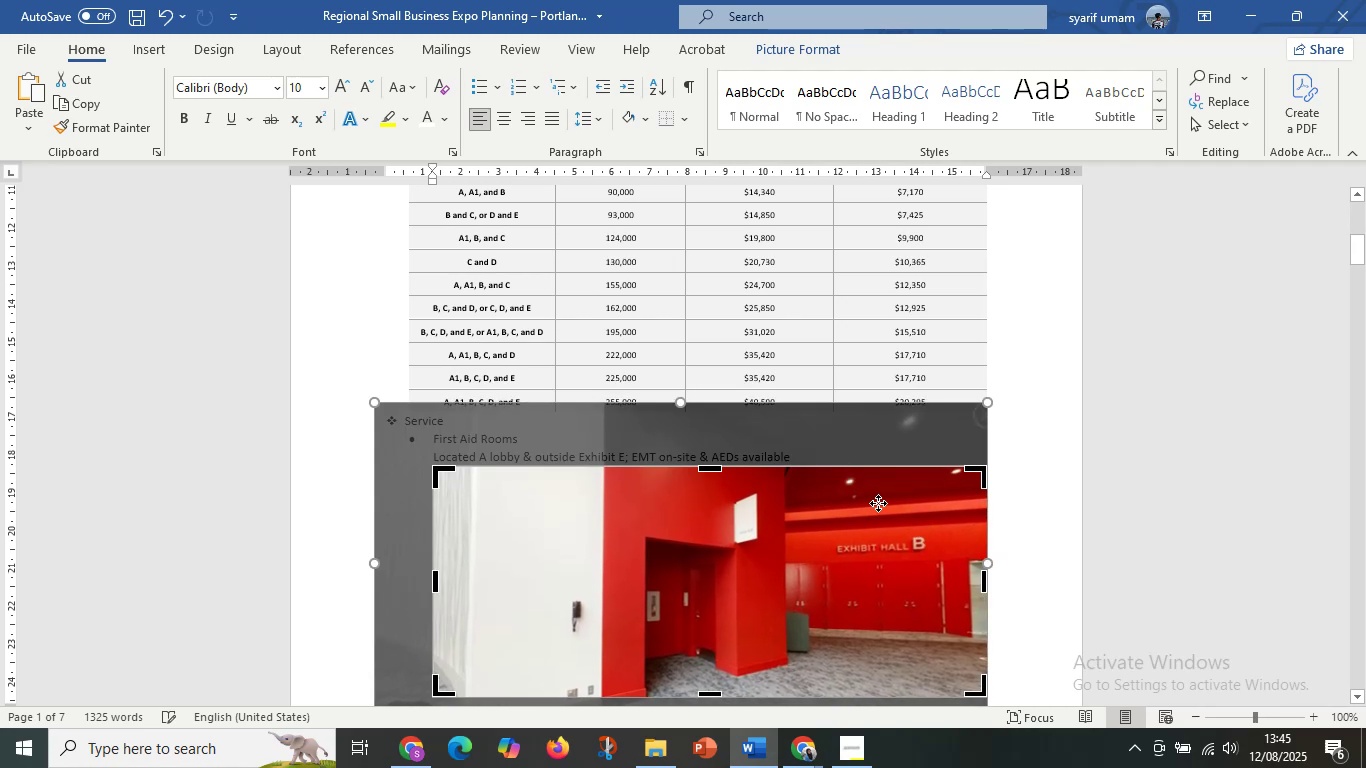 
hold_key(key=ShiftLeft, duration=1.18)
 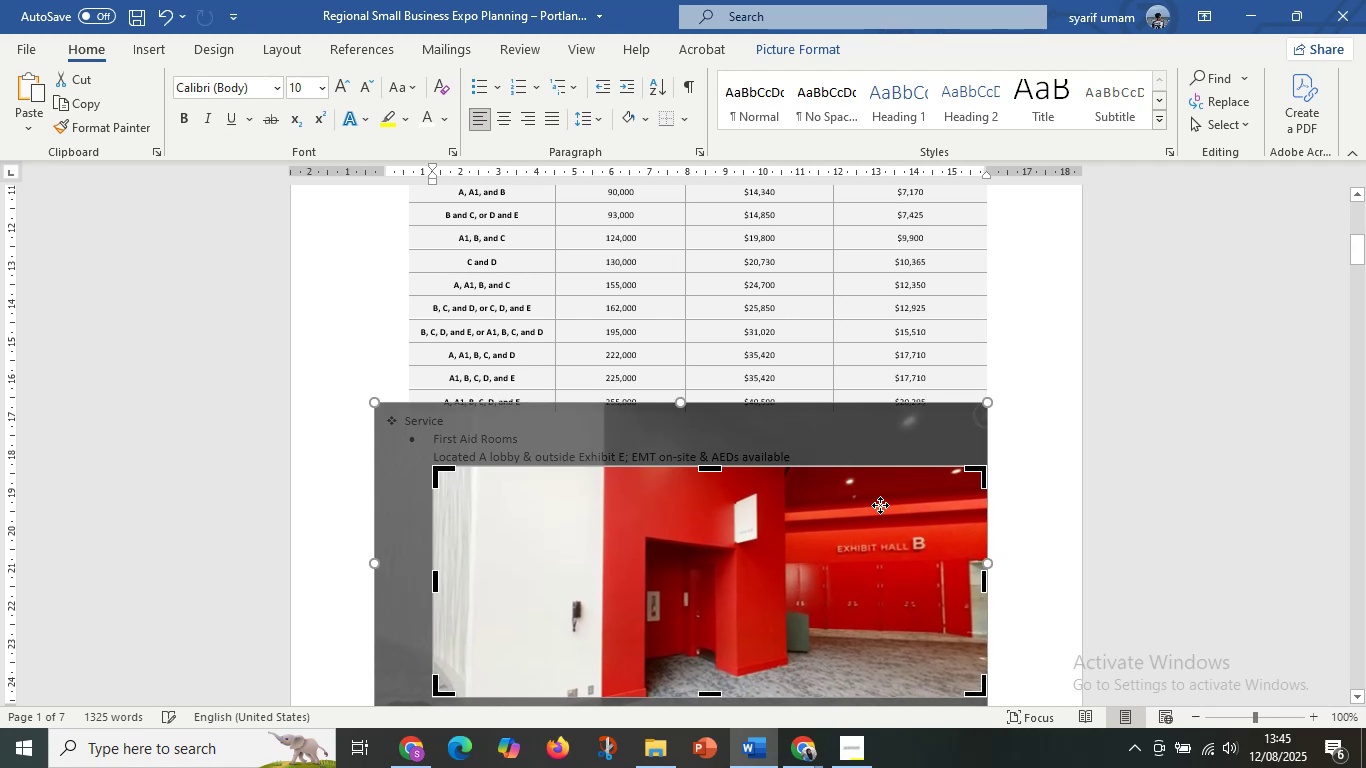 
scroll: coordinate [878, 503], scroll_direction: down, amount: 4.0
 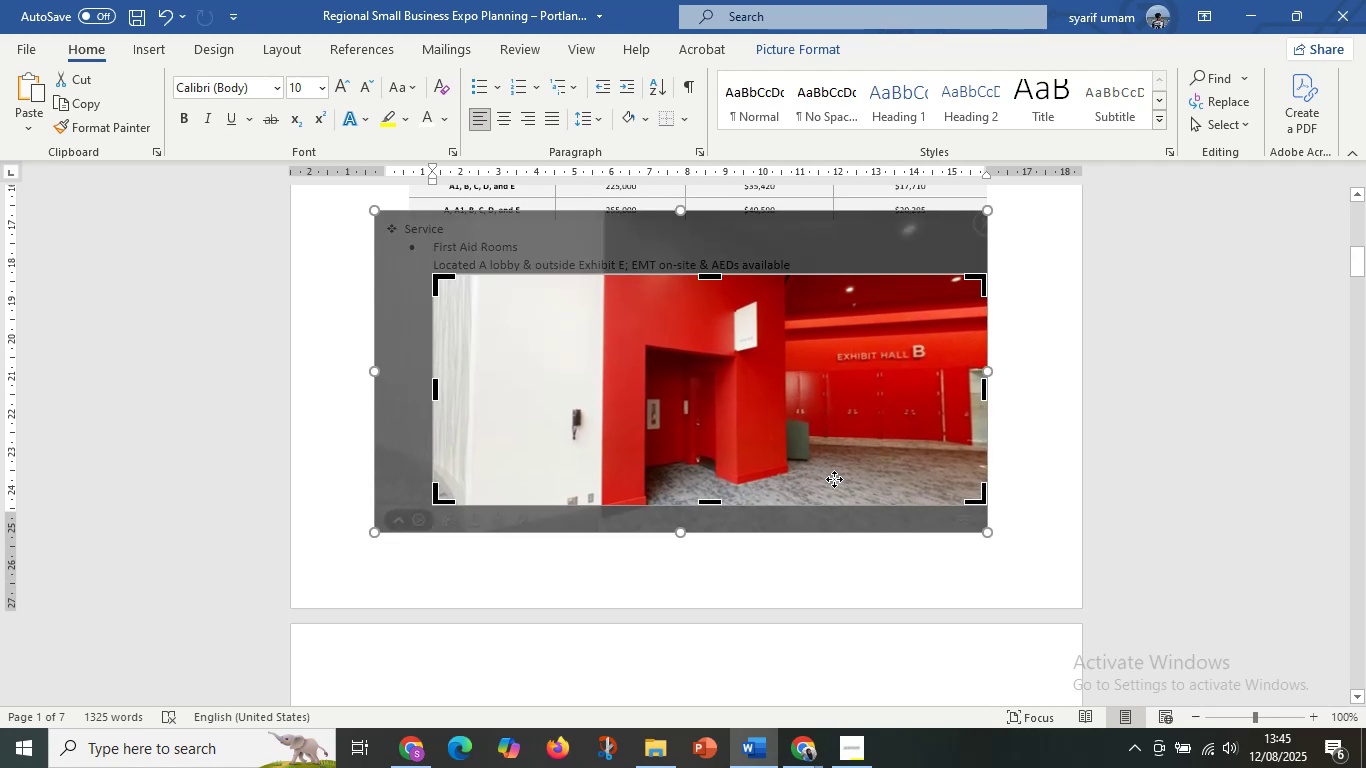 
hold_key(key=ShiftLeft, duration=1.52)
left_click_drag(start_coordinate=[790, 468], to_coordinate=[787, 453])
 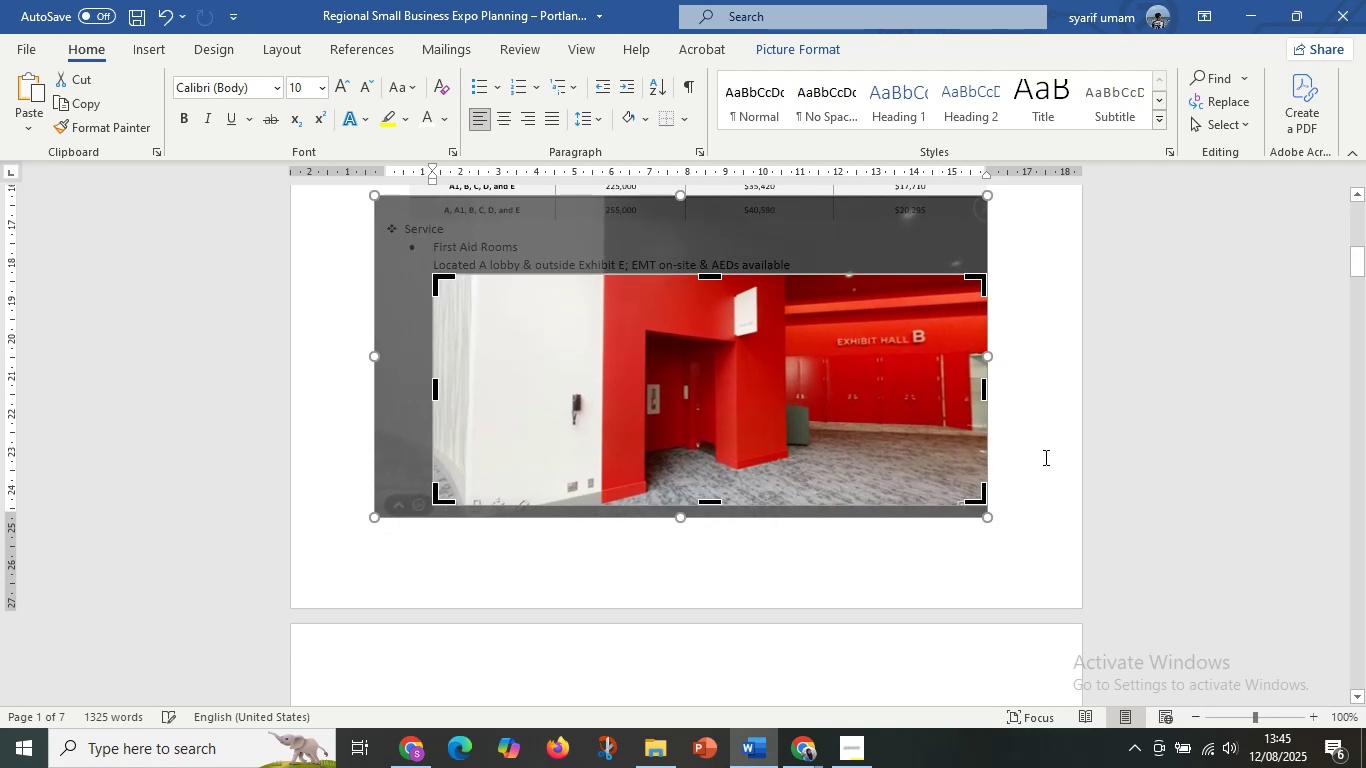 
key(Shift+ShiftLeft)
 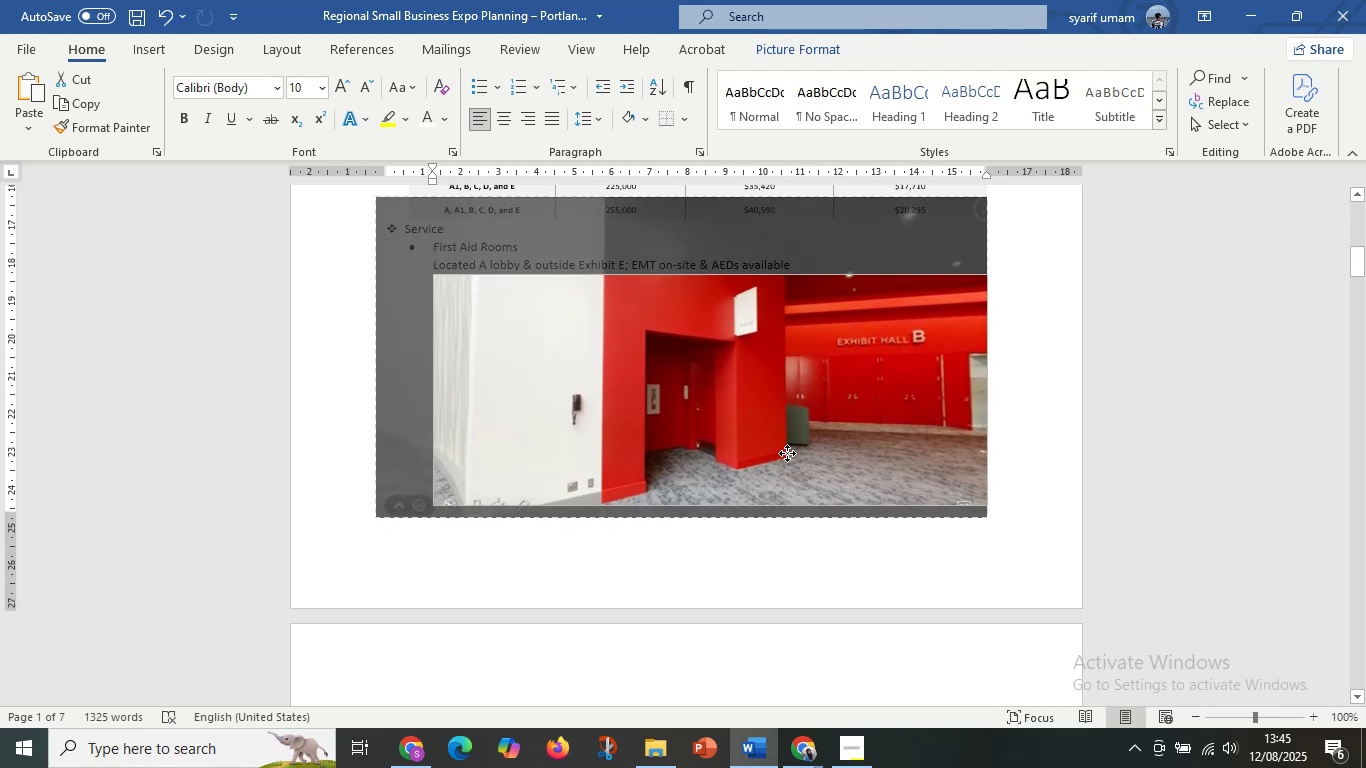 
key(Shift+ShiftLeft)
 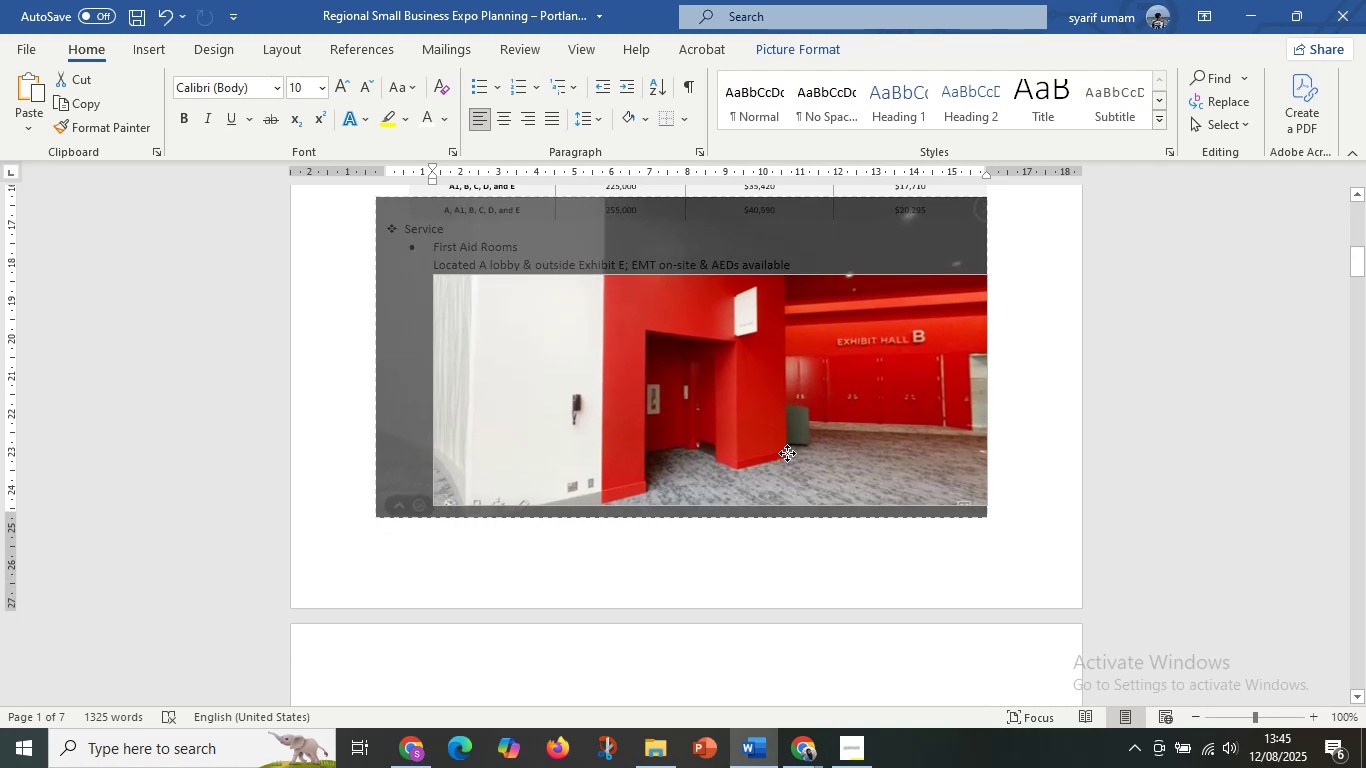 
key(Shift+ShiftLeft)
 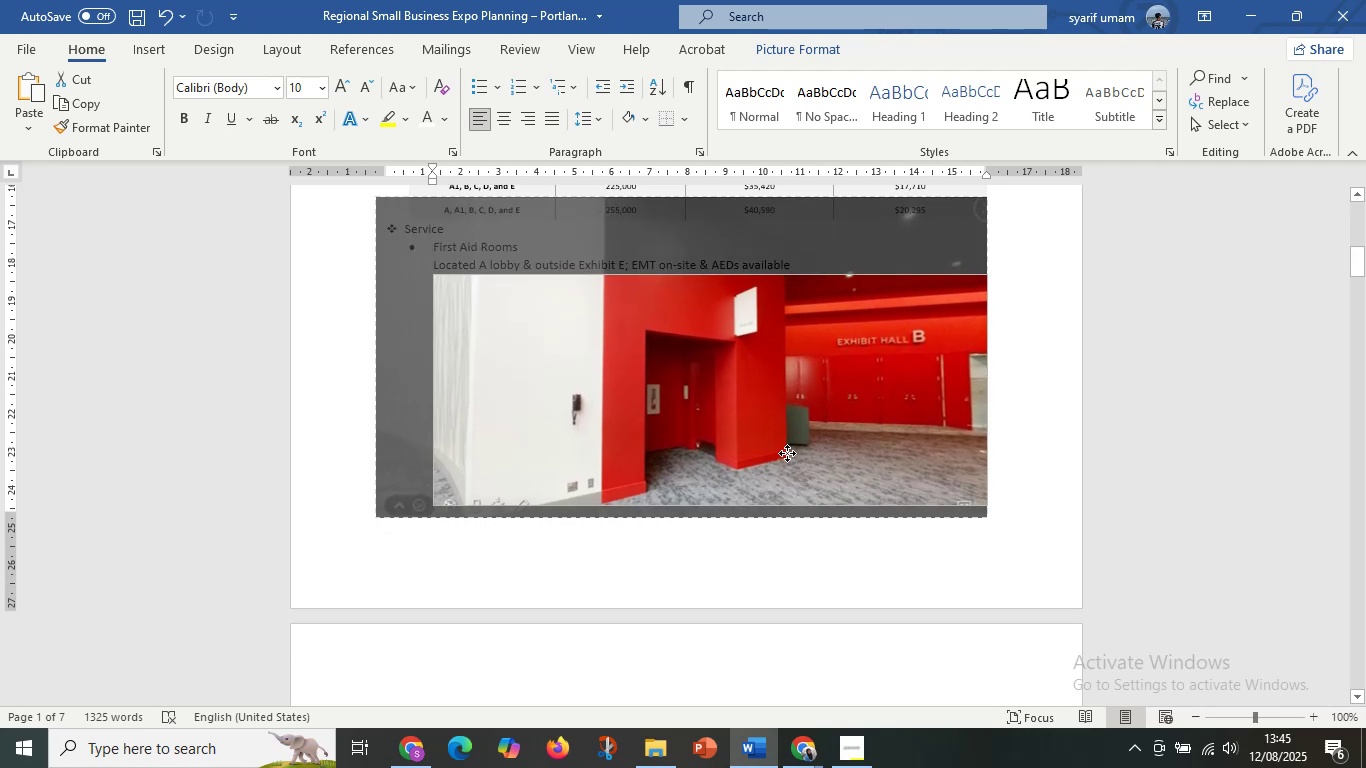 
key(Shift+ShiftLeft)
 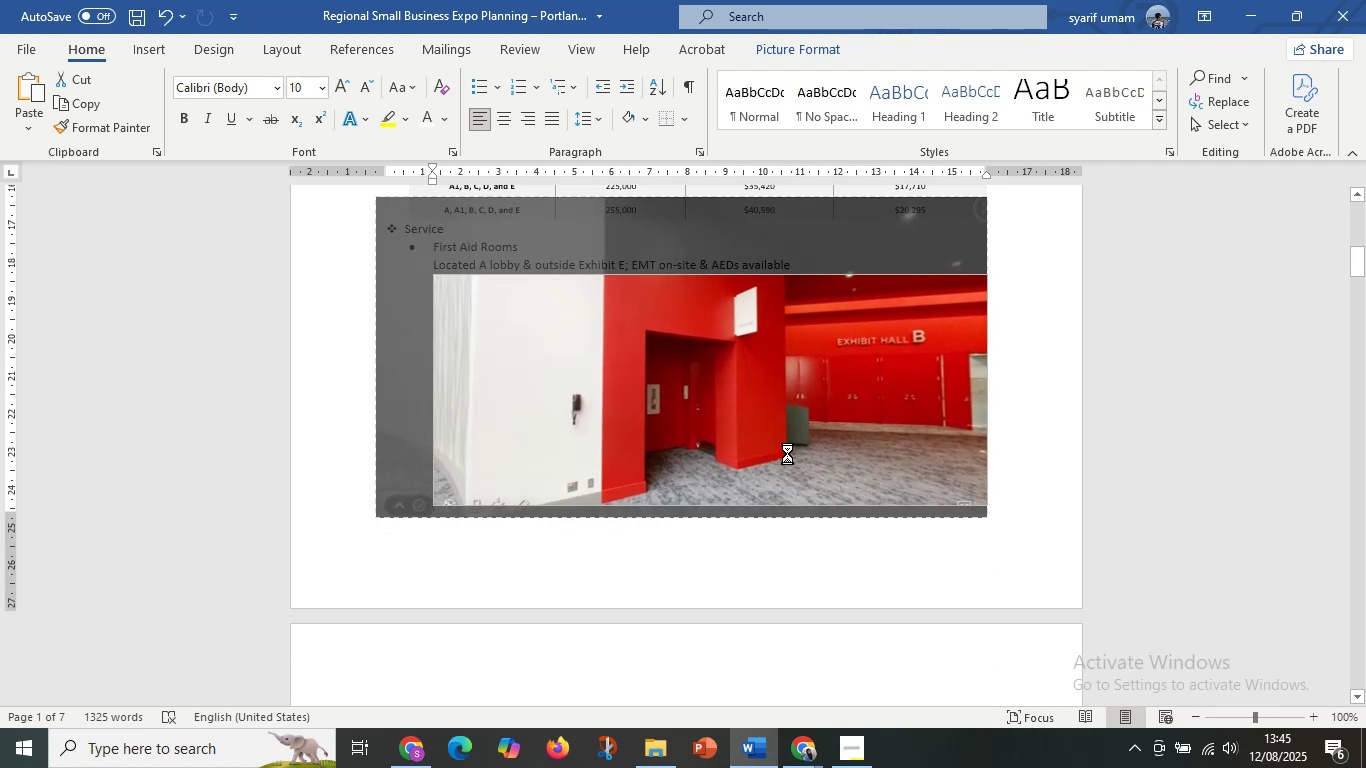 
key(Shift+ShiftLeft)
 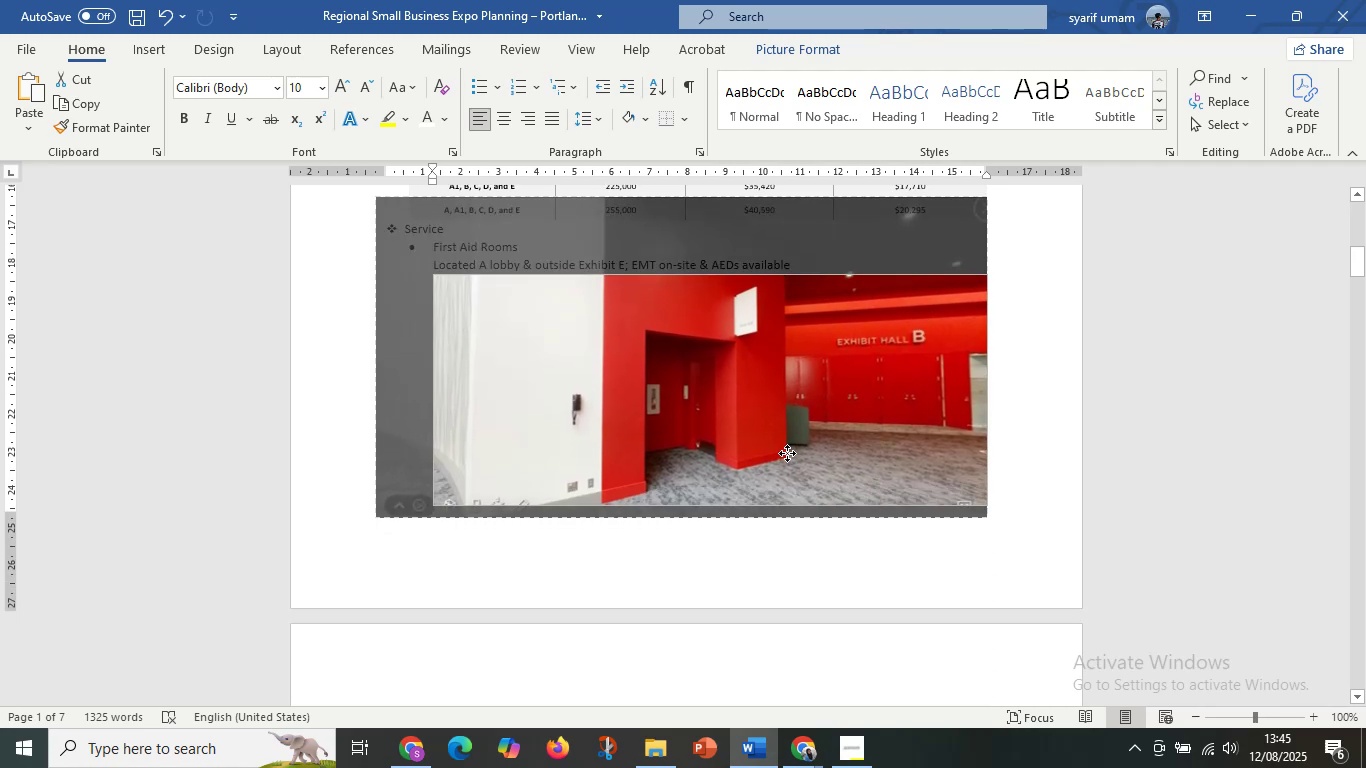 
key(Shift+ShiftLeft)
 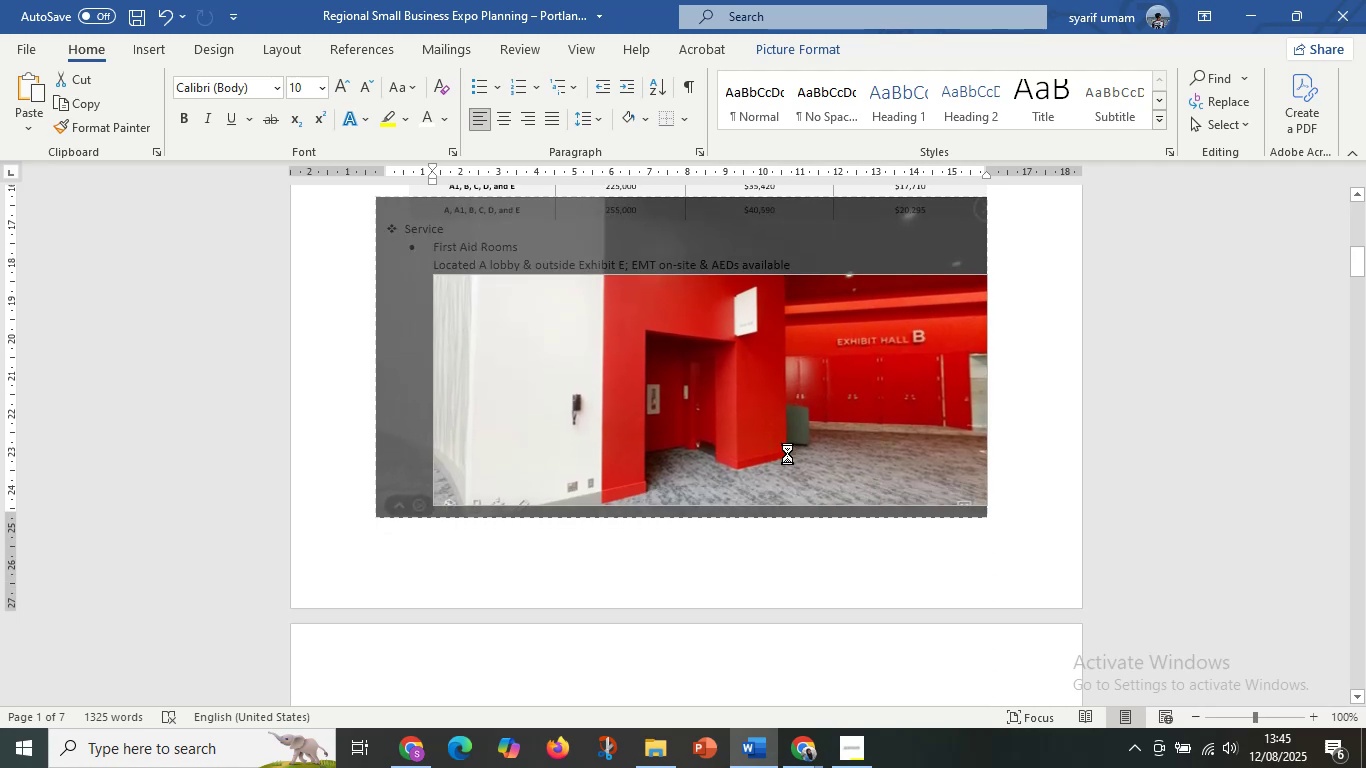 
key(Shift+ShiftLeft)
 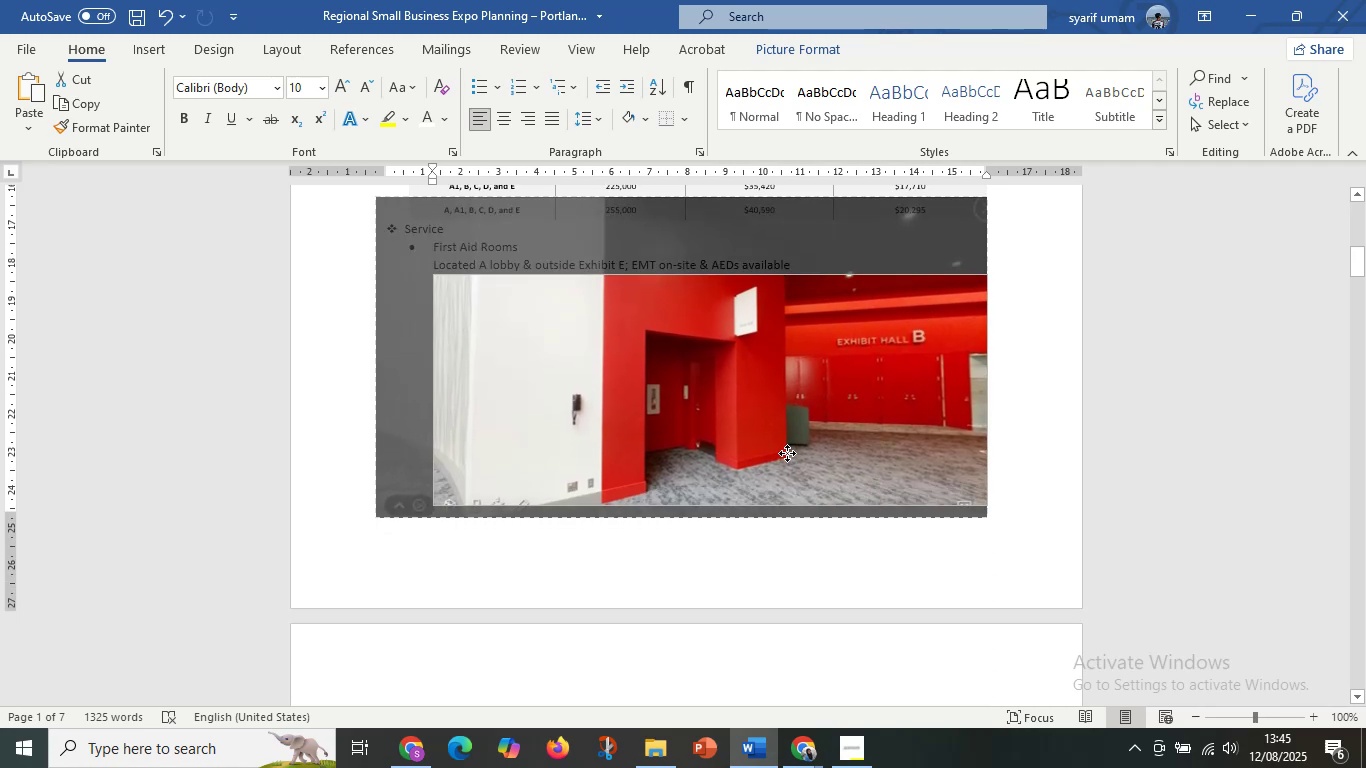 
key(Shift+ShiftLeft)
 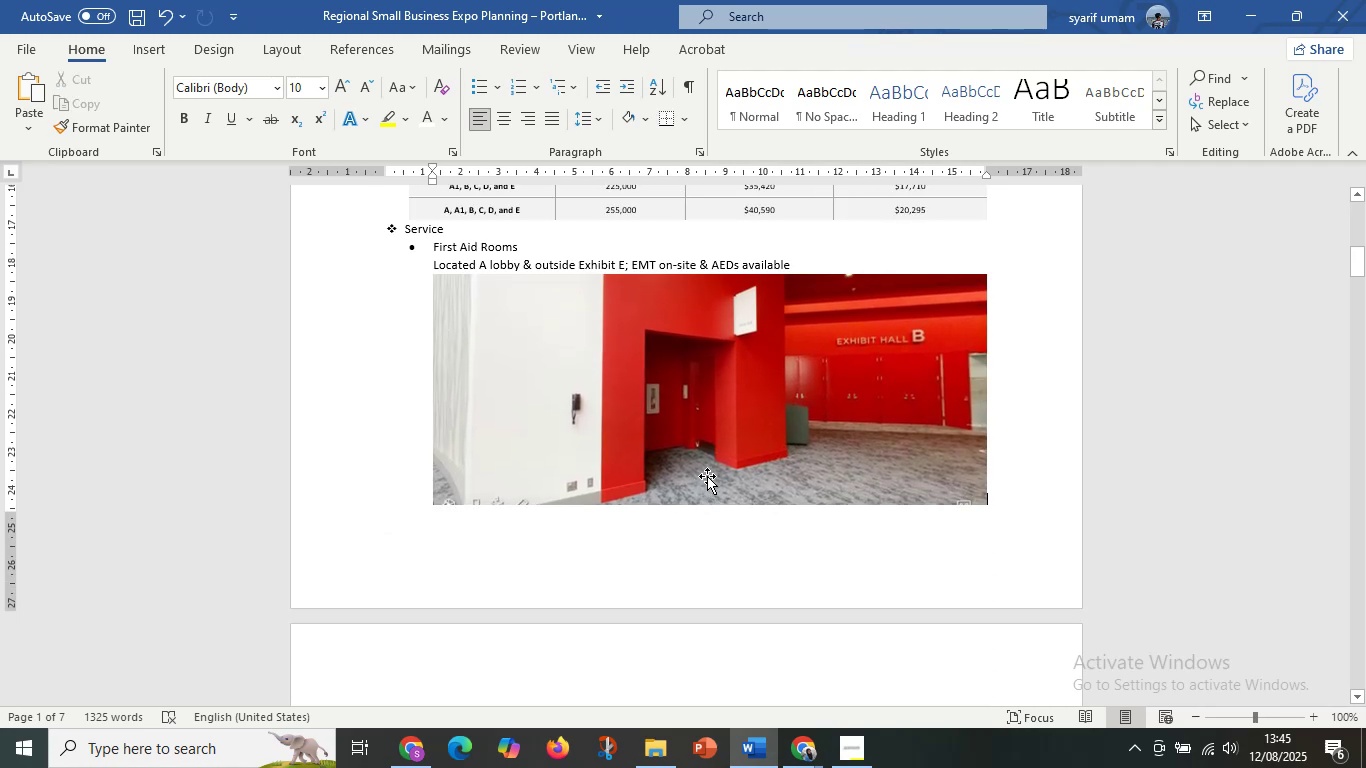 
scroll: coordinate [709, 475], scroll_direction: down, amount: 1.0
 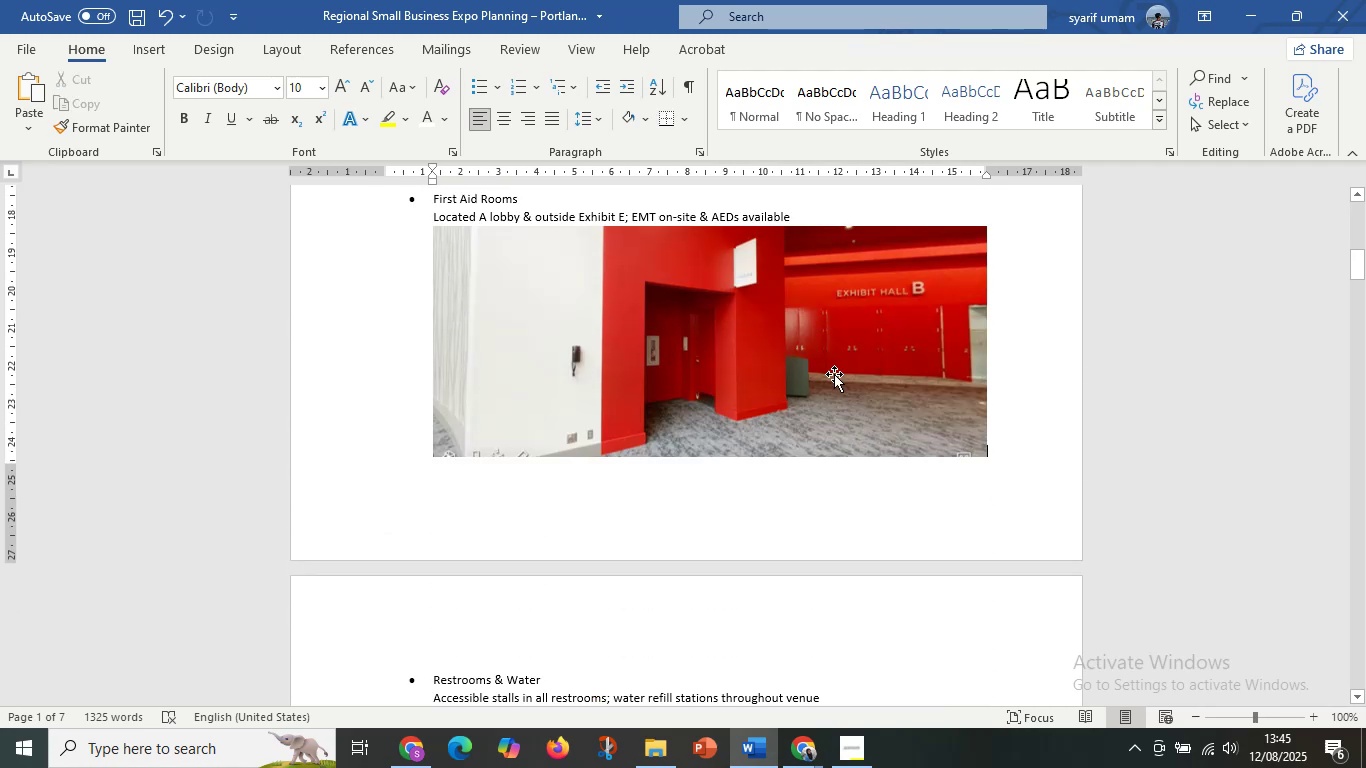 
left_click([840, 363])
 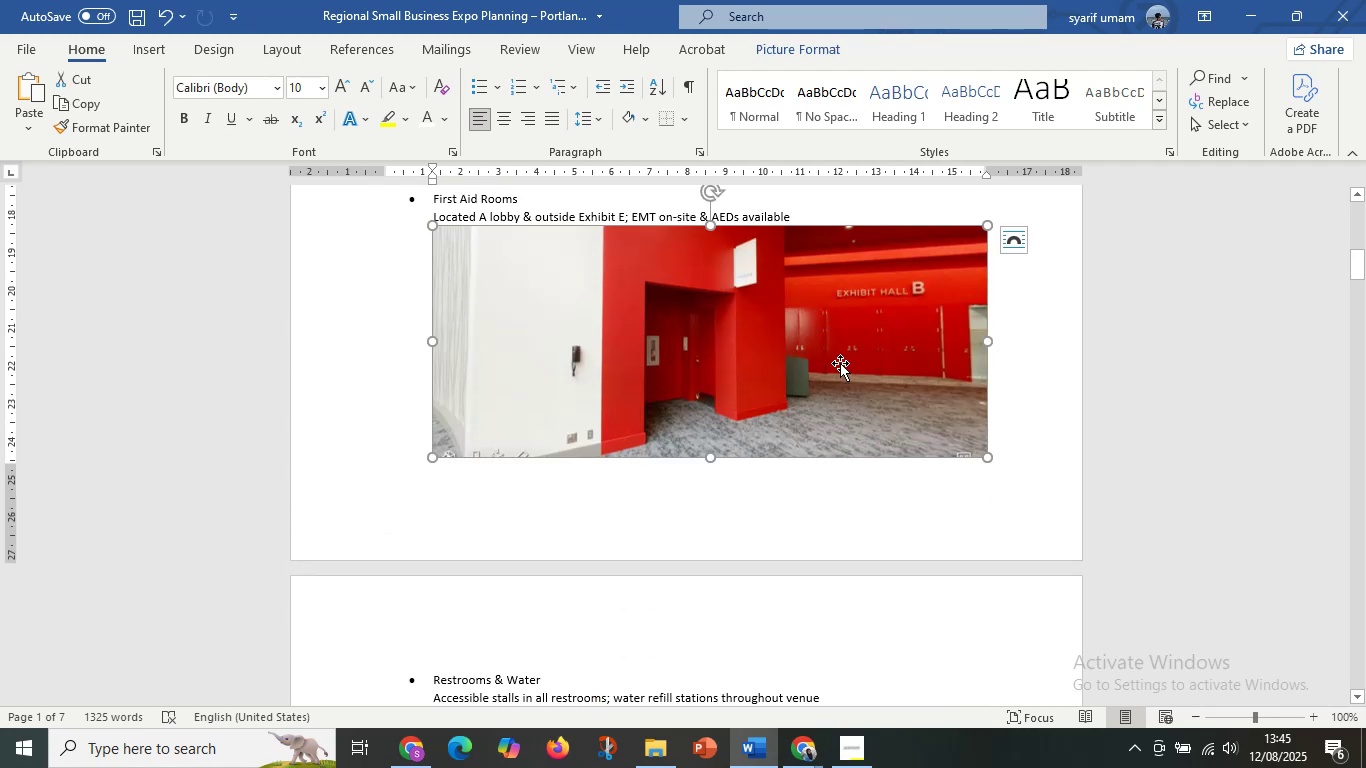 
right_click([840, 363])
 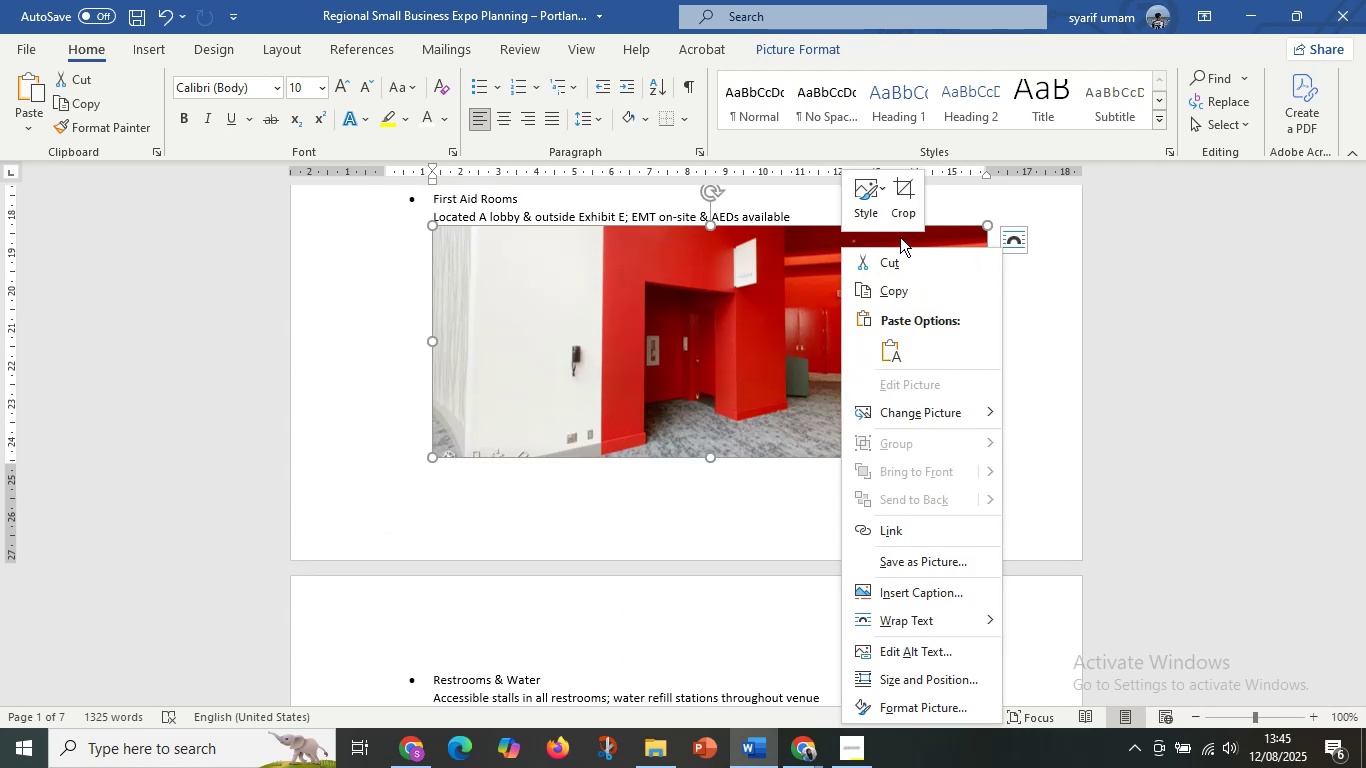 
left_click([900, 225])
 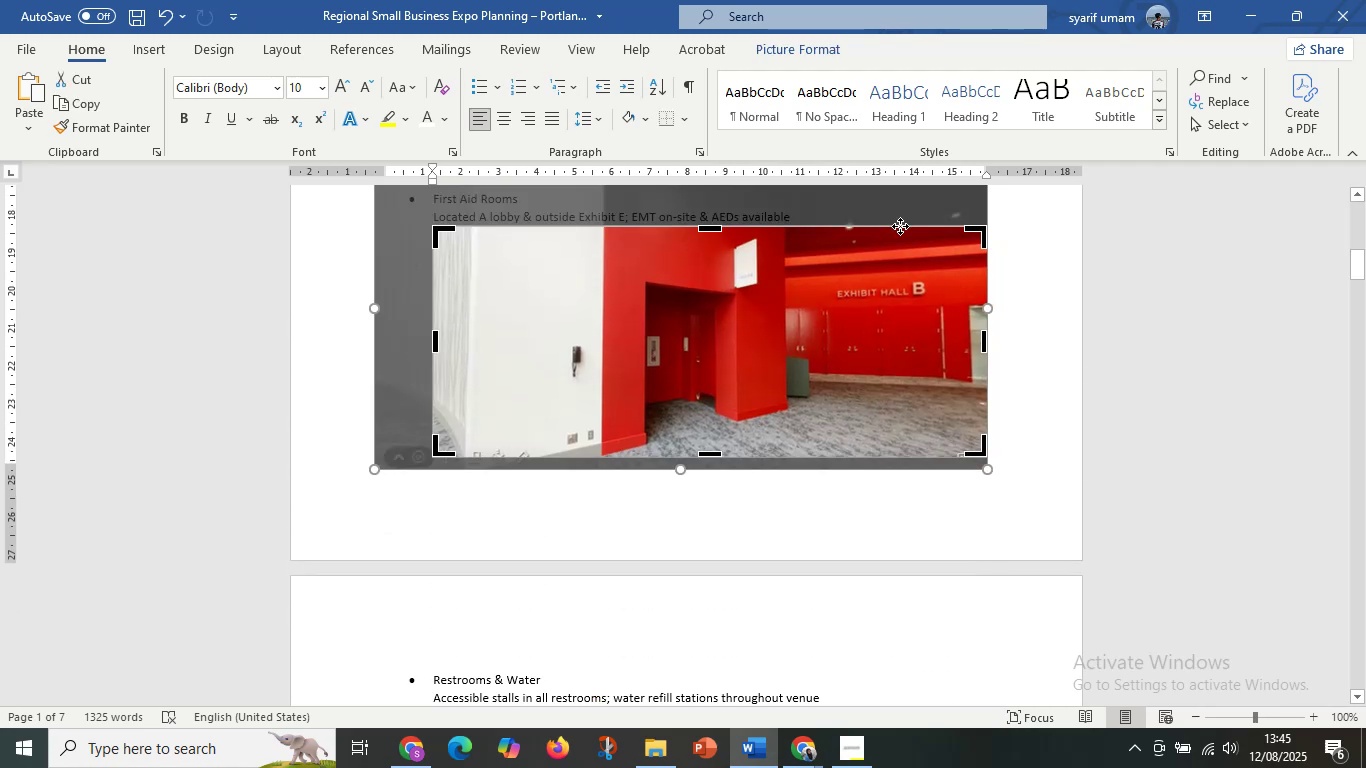 
hold_key(key=ShiftLeft, duration=1.51)
left_click_drag(start_coordinate=[830, 303], to_coordinate=[830, 310])
 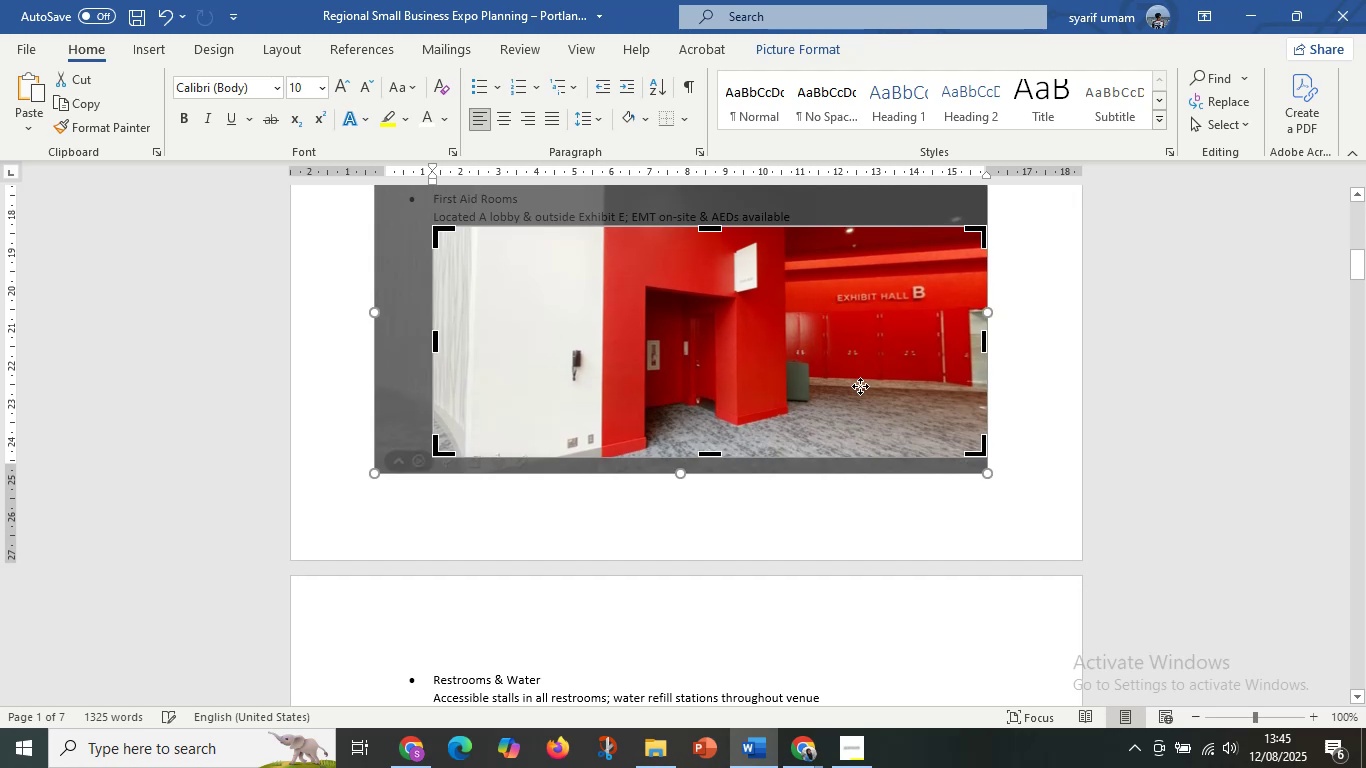 
hold_key(key=ShiftLeft, duration=0.67)
 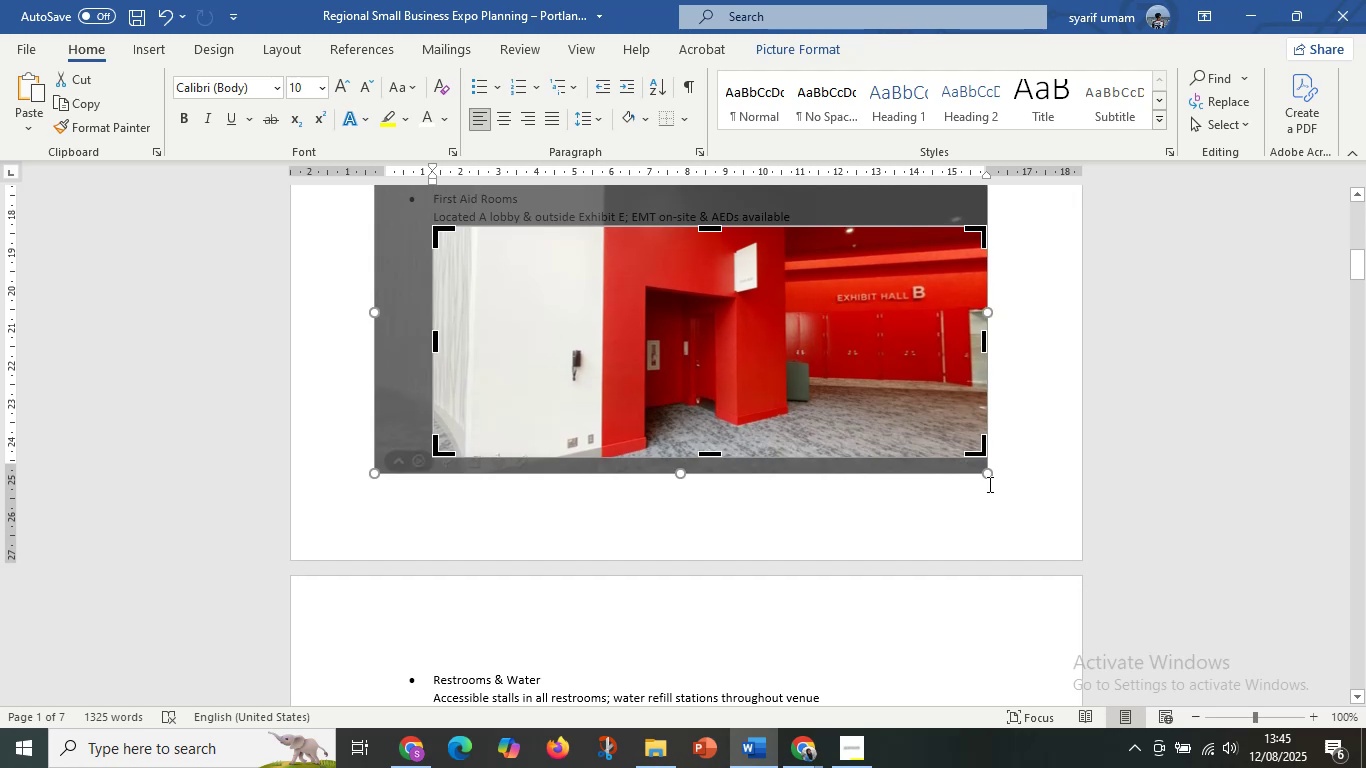 
left_click([988, 484])
 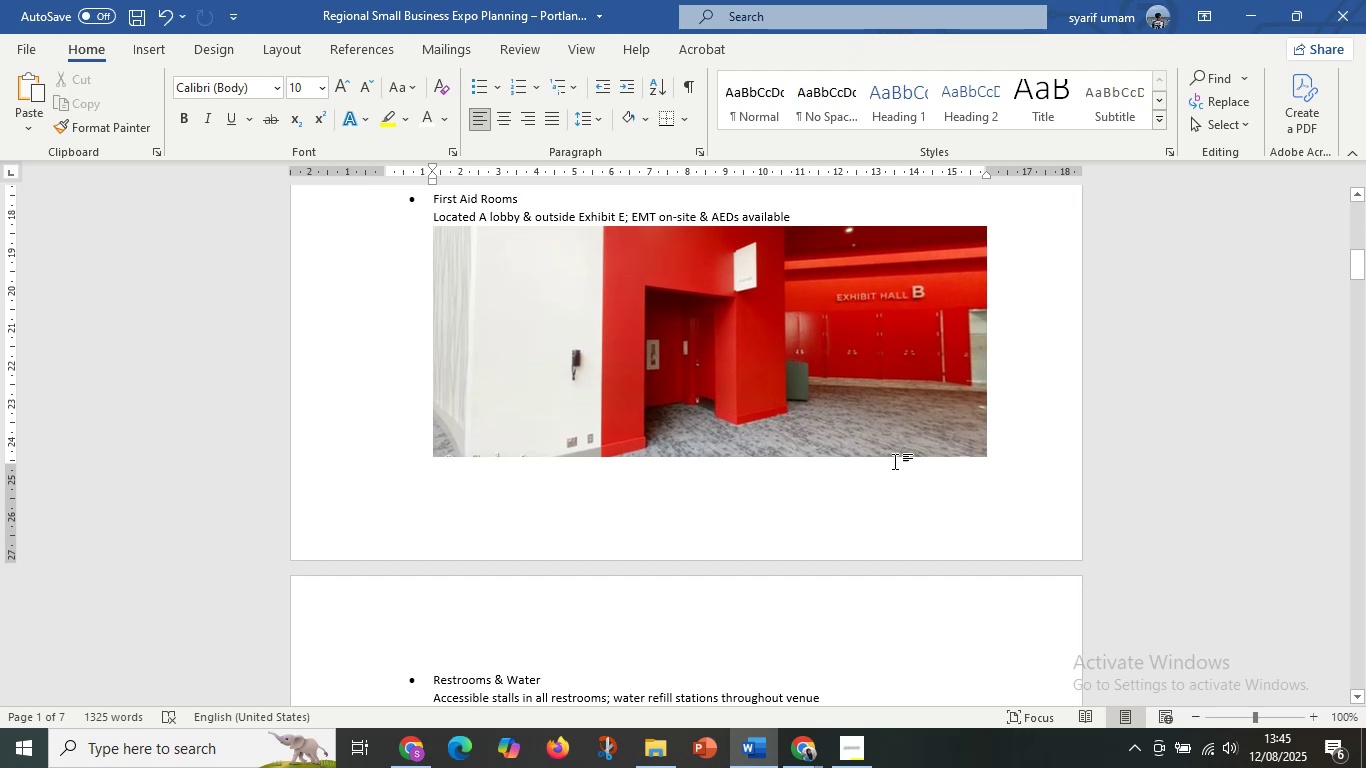 
left_click([907, 447])
 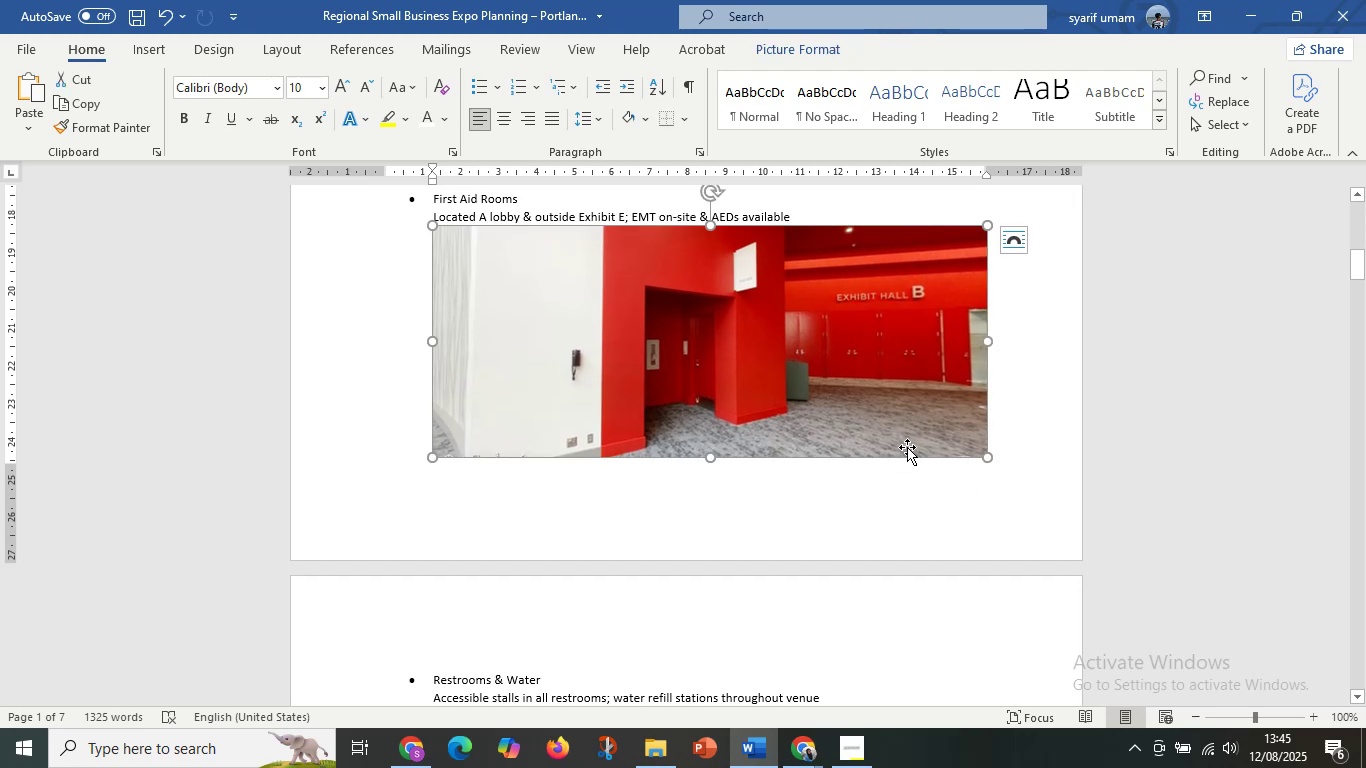 
right_click([907, 447])
 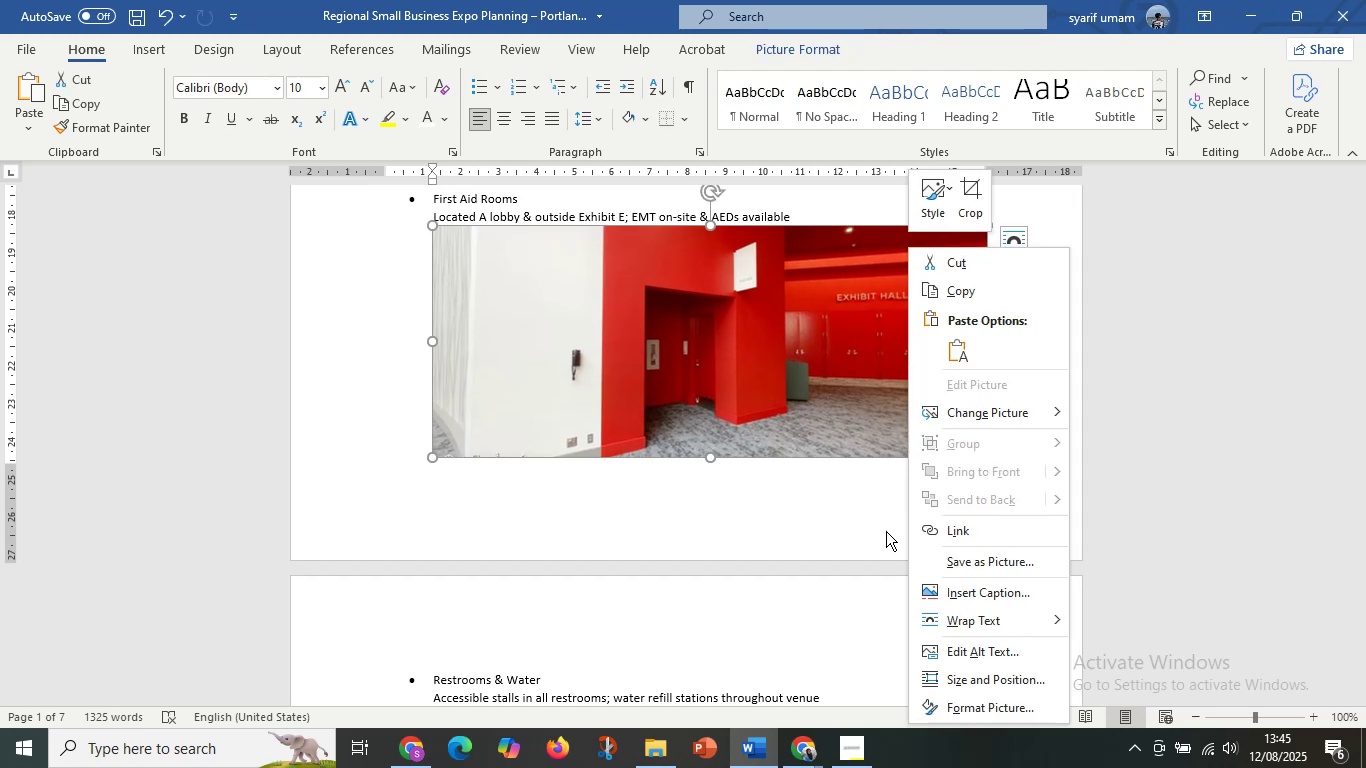 
left_click([886, 533])
 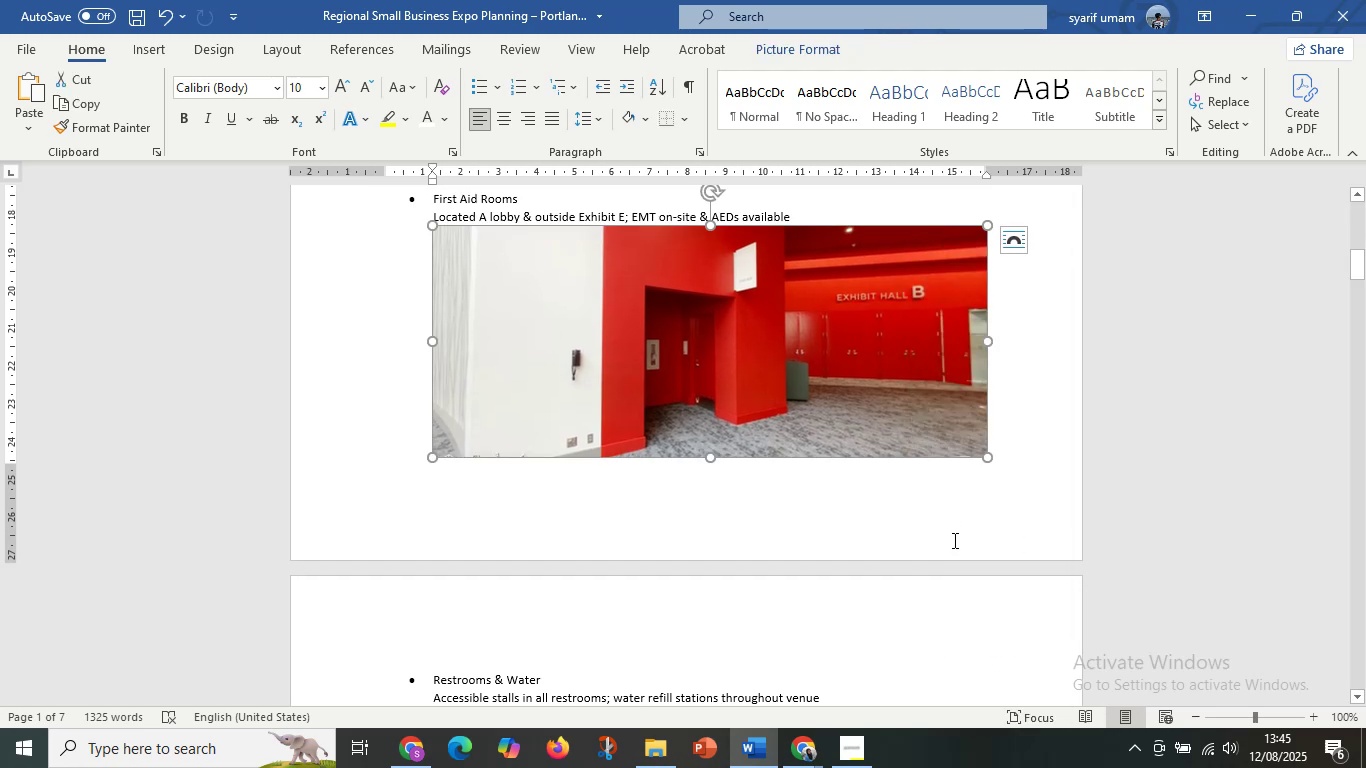 
scroll: coordinate [741, 488], scroll_direction: up, amount: 6.0
 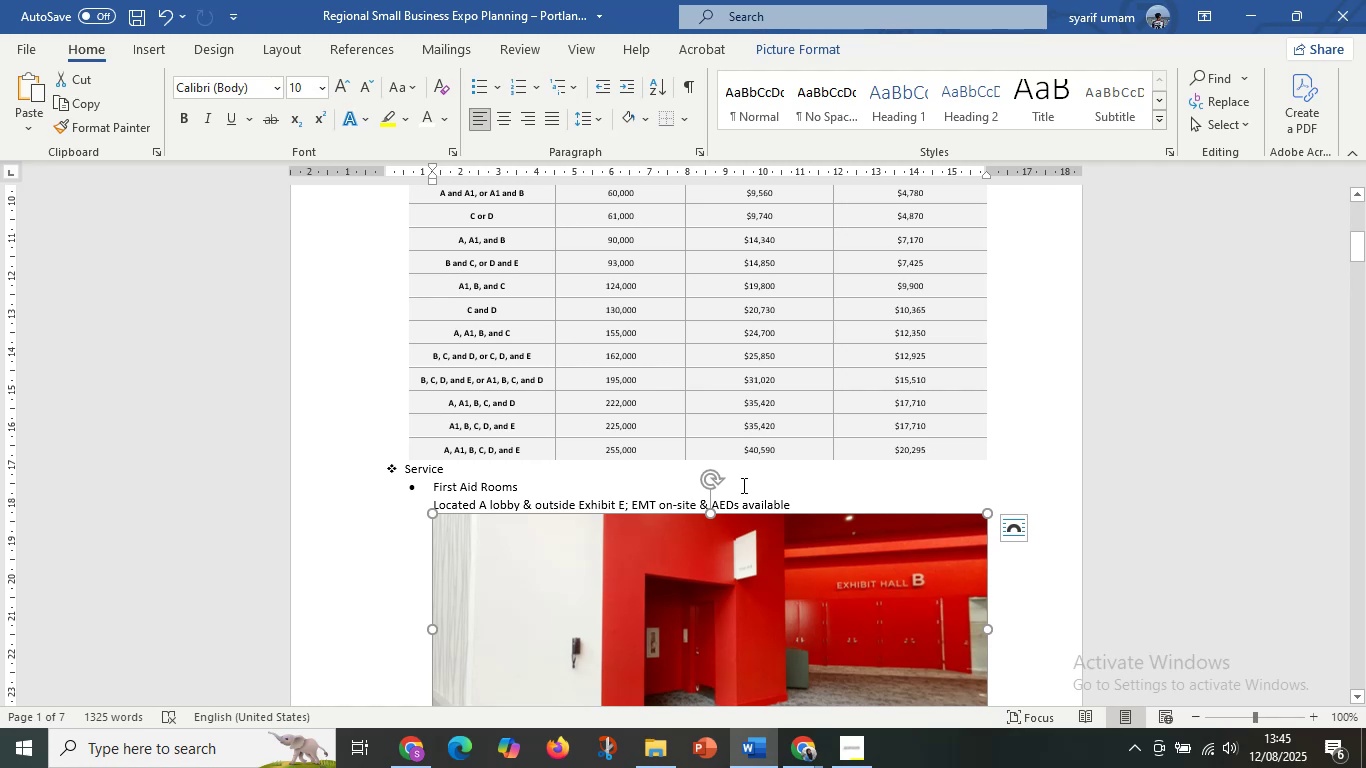 
wait(11.35)
 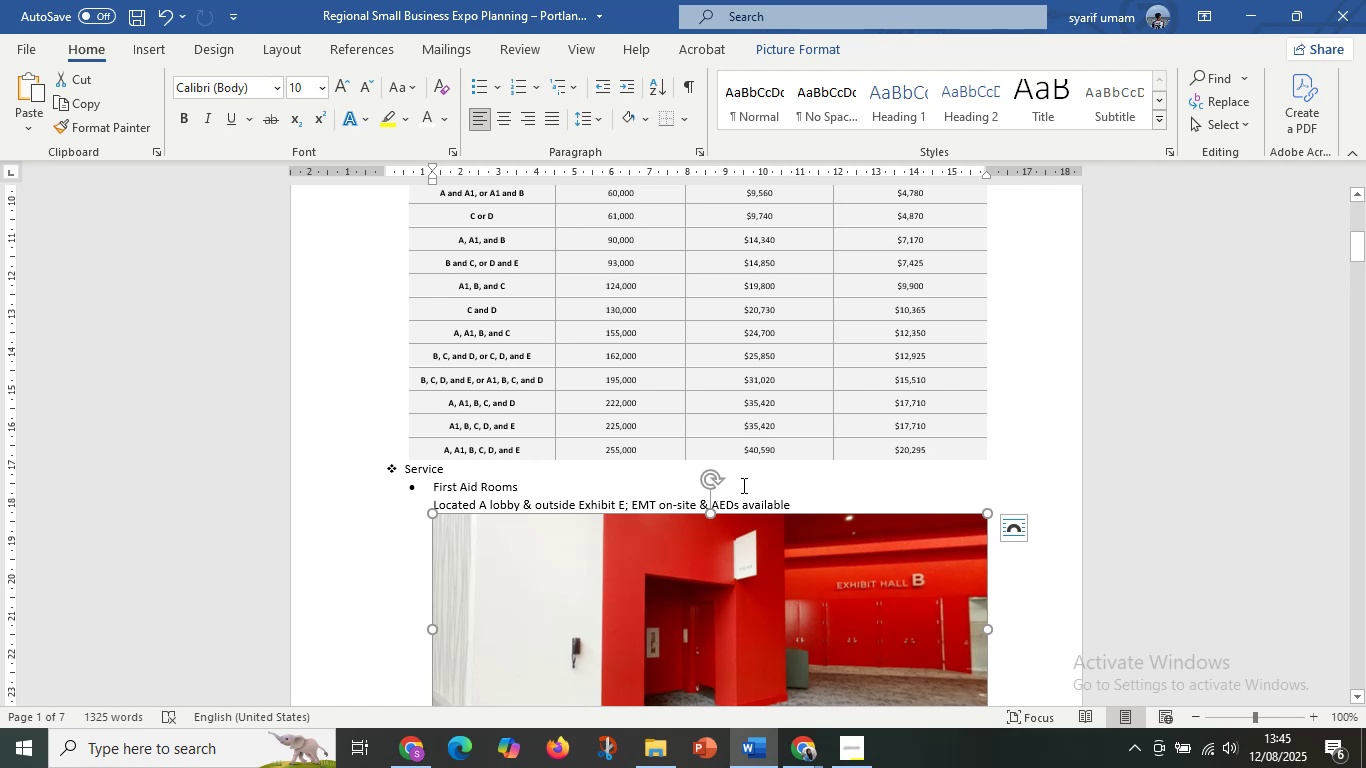 
scroll: coordinate [763, 510], scroll_direction: down, amount: 18.0
 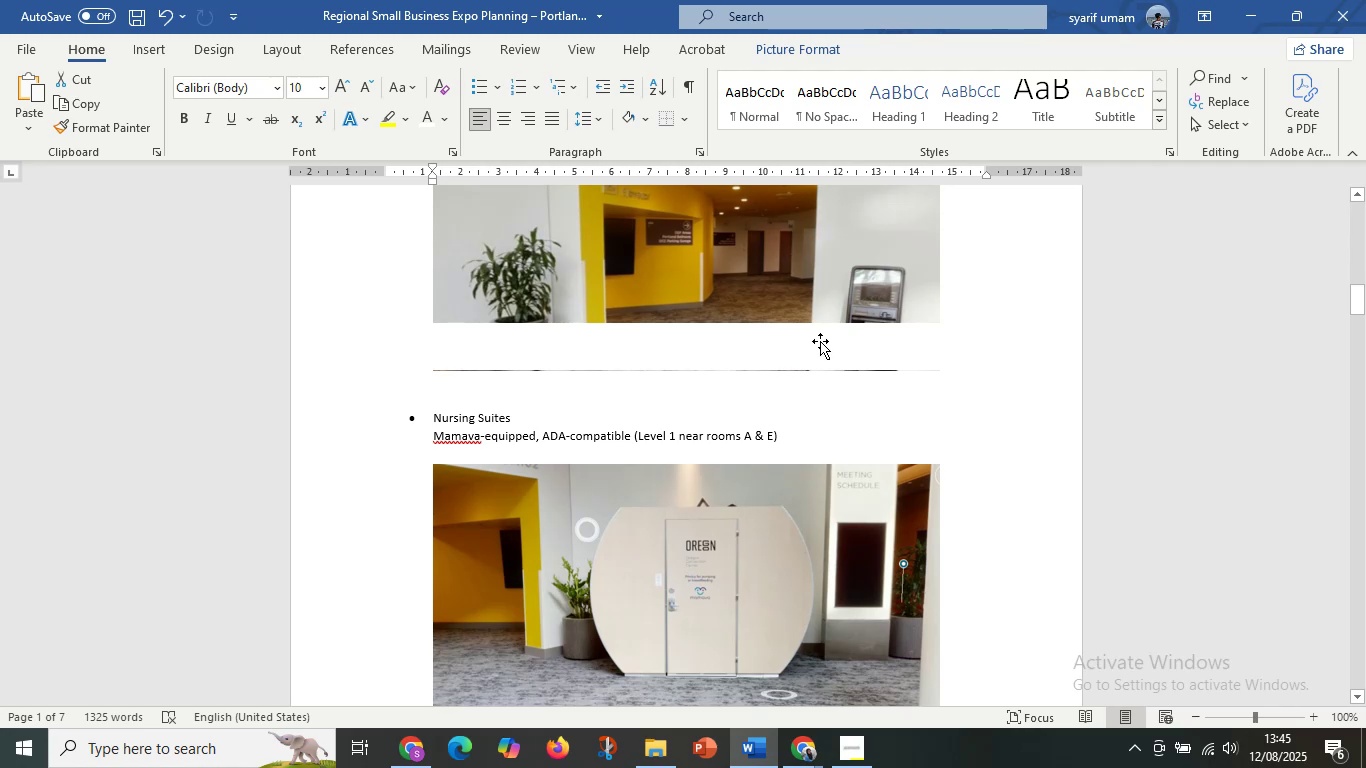 
left_click([845, 330])
 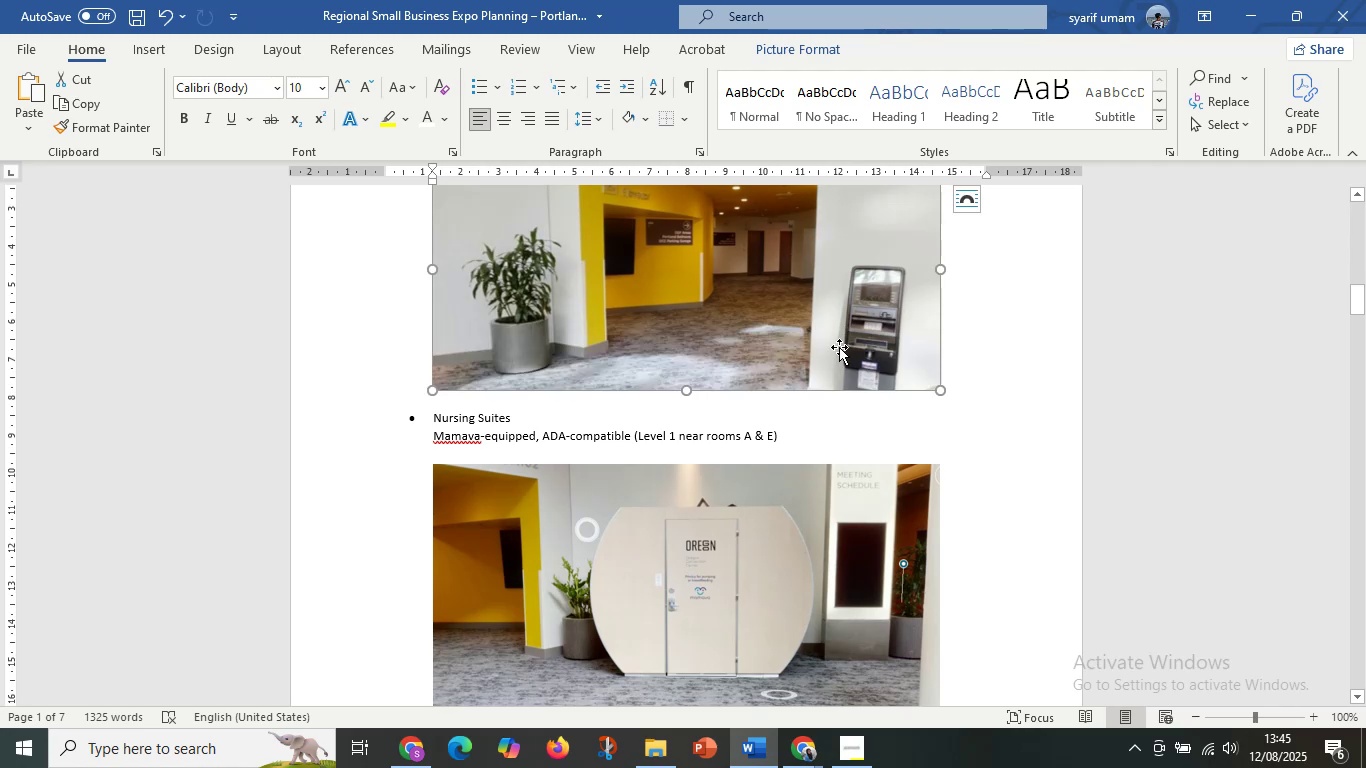 
scroll: coordinate [831, 395], scroll_direction: up, amount: 6.0
 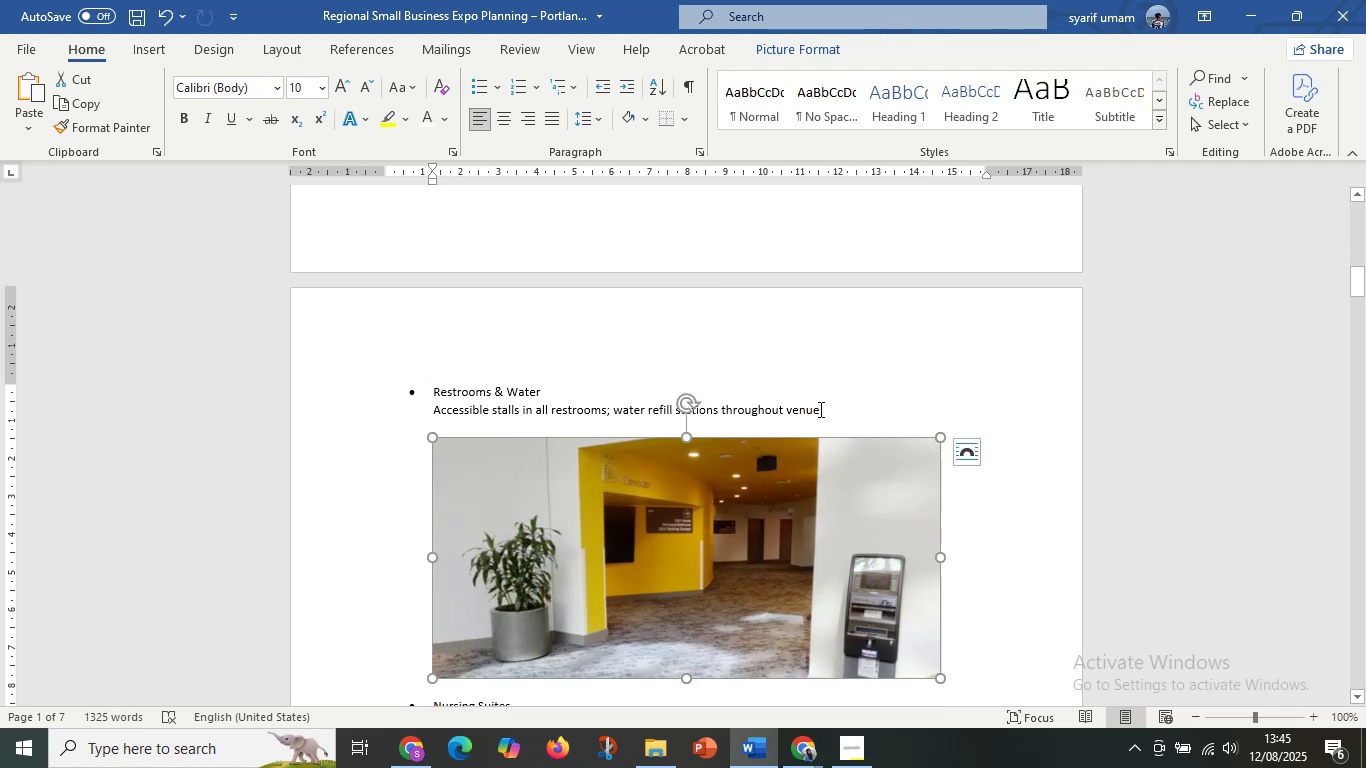 
left_click([819, 409])
 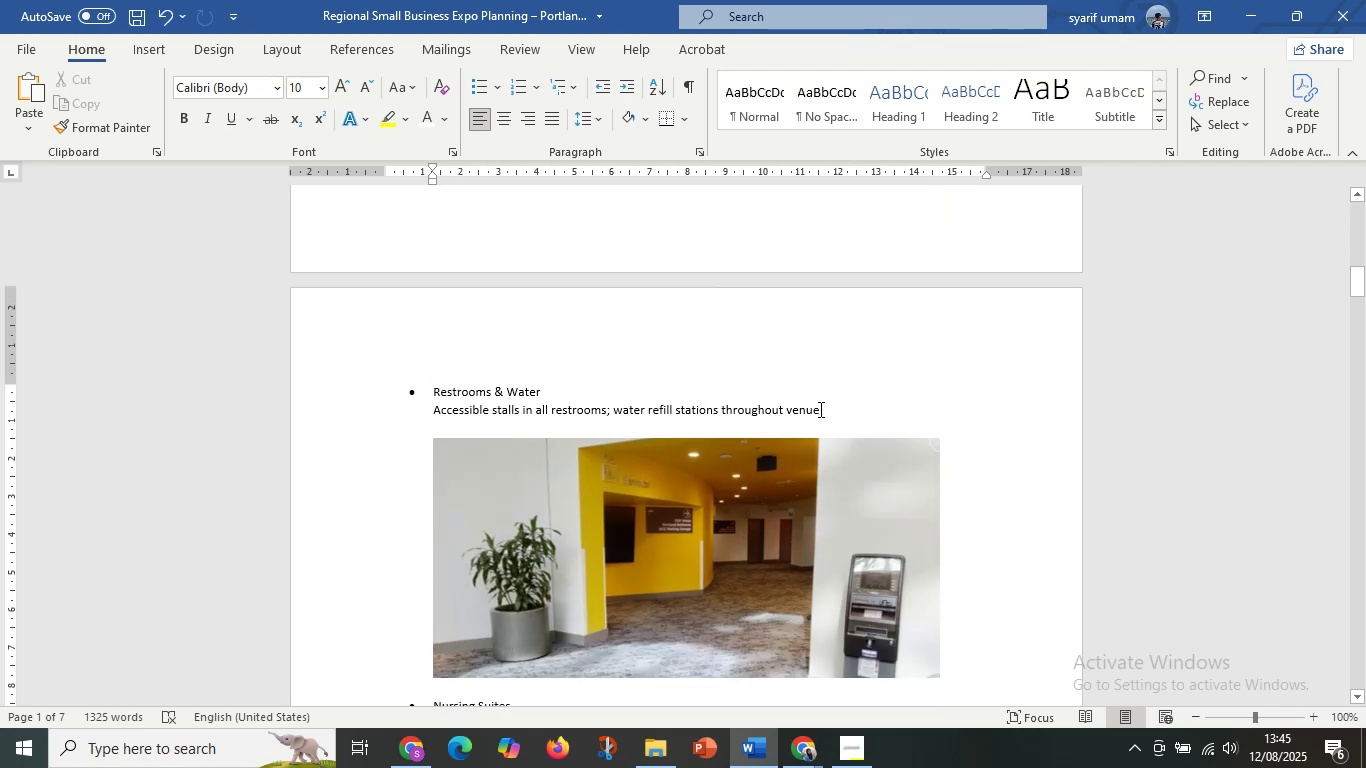 
scroll: coordinate [788, 452], scroll_direction: down, amount: 35.0
 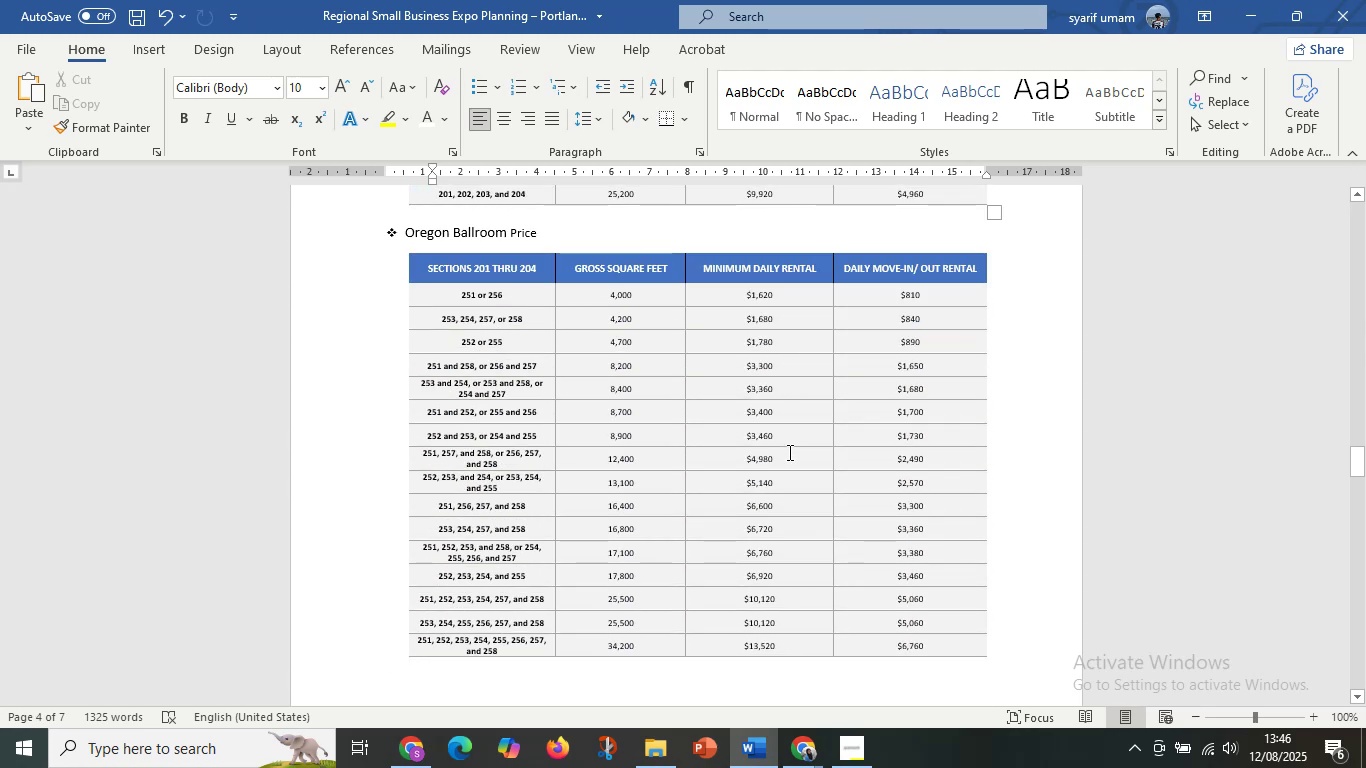 
scroll: coordinate [828, 434], scroll_direction: up, amount: 52.0
 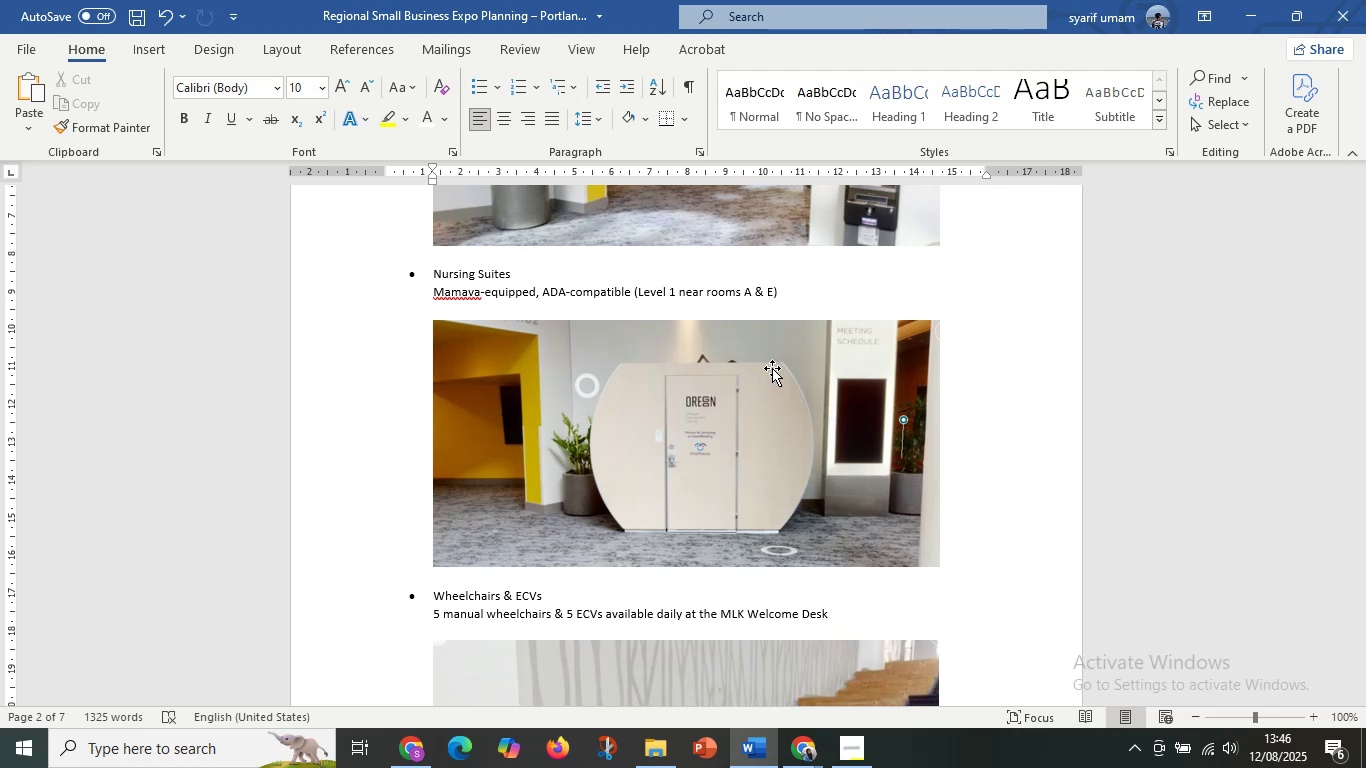 
wait(21.75)
 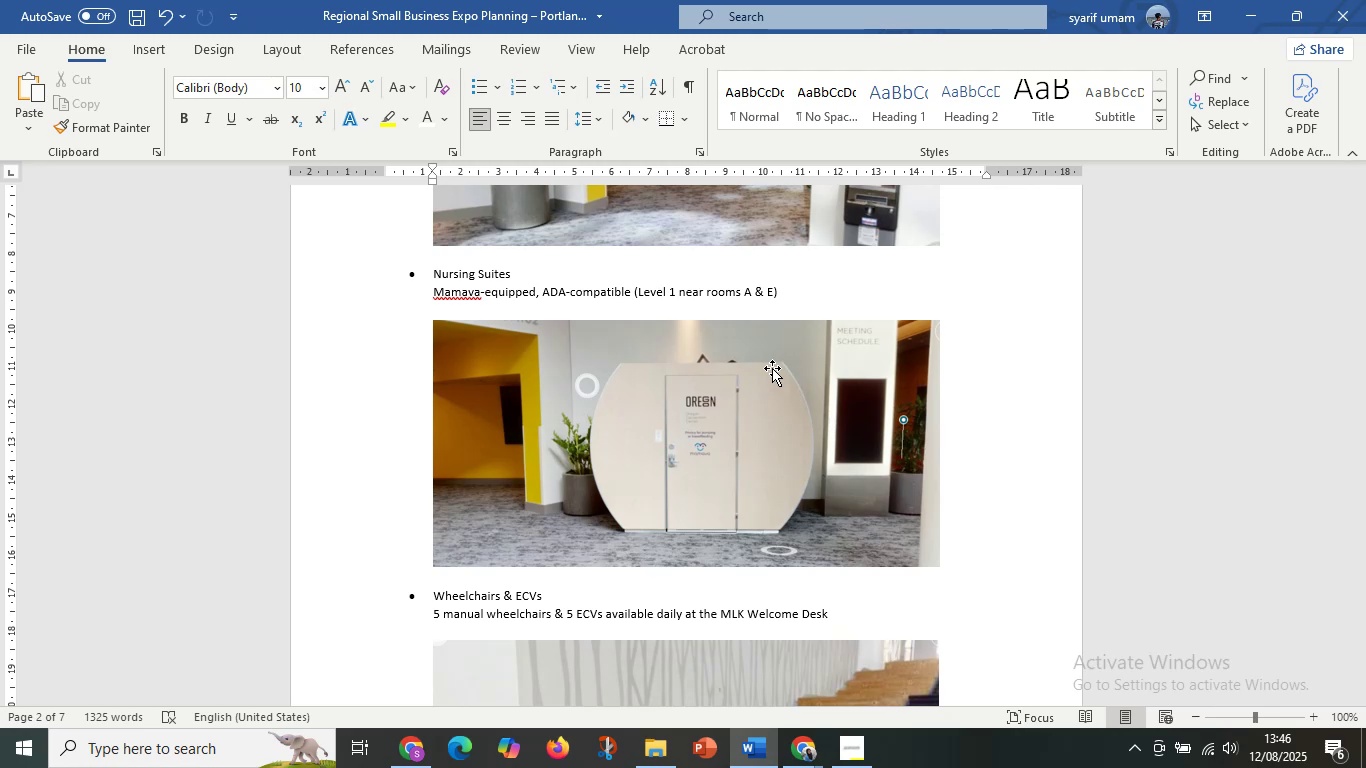 
scroll: coordinate [732, 536], scroll_direction: down, amount: 35.0
 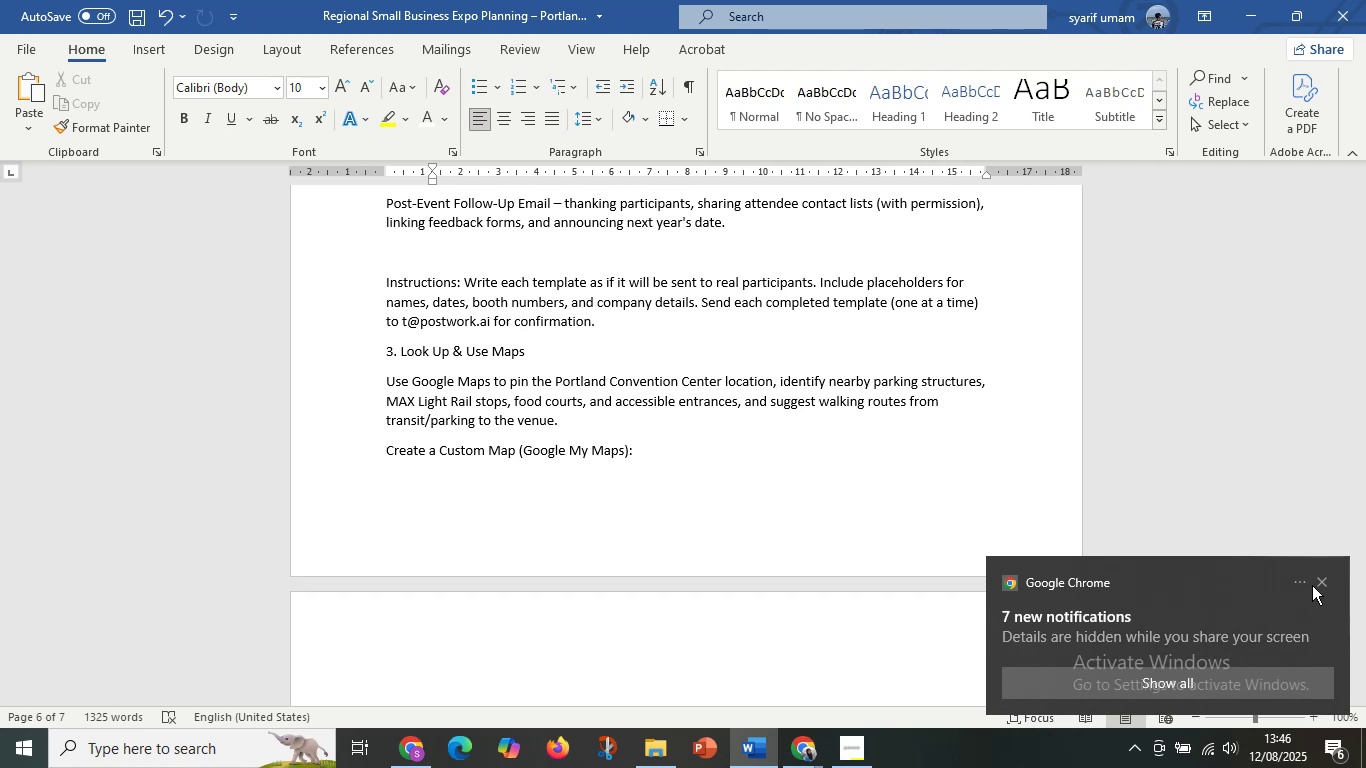 
left_click([1314, 585])
 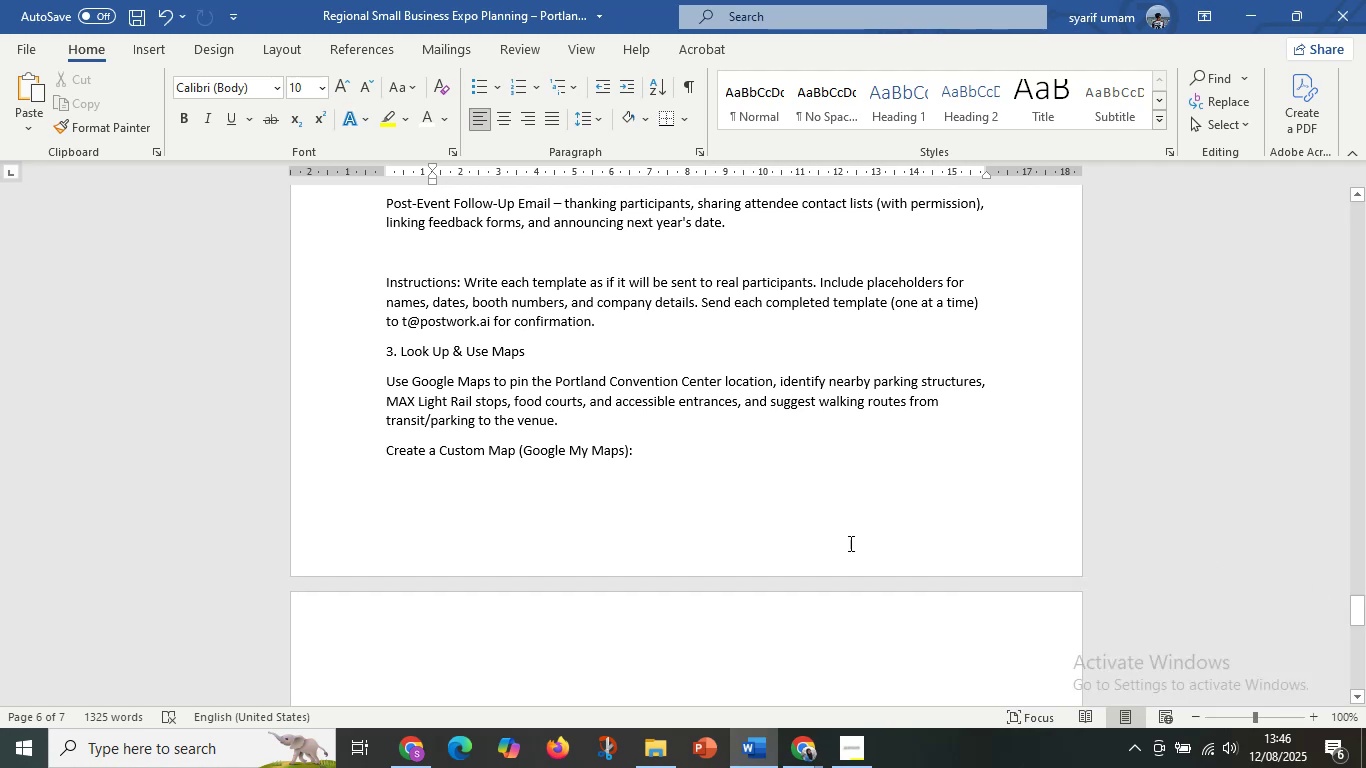 
scroll: coordinate [813, 537], scroll_direction: down, amount: 17.0
 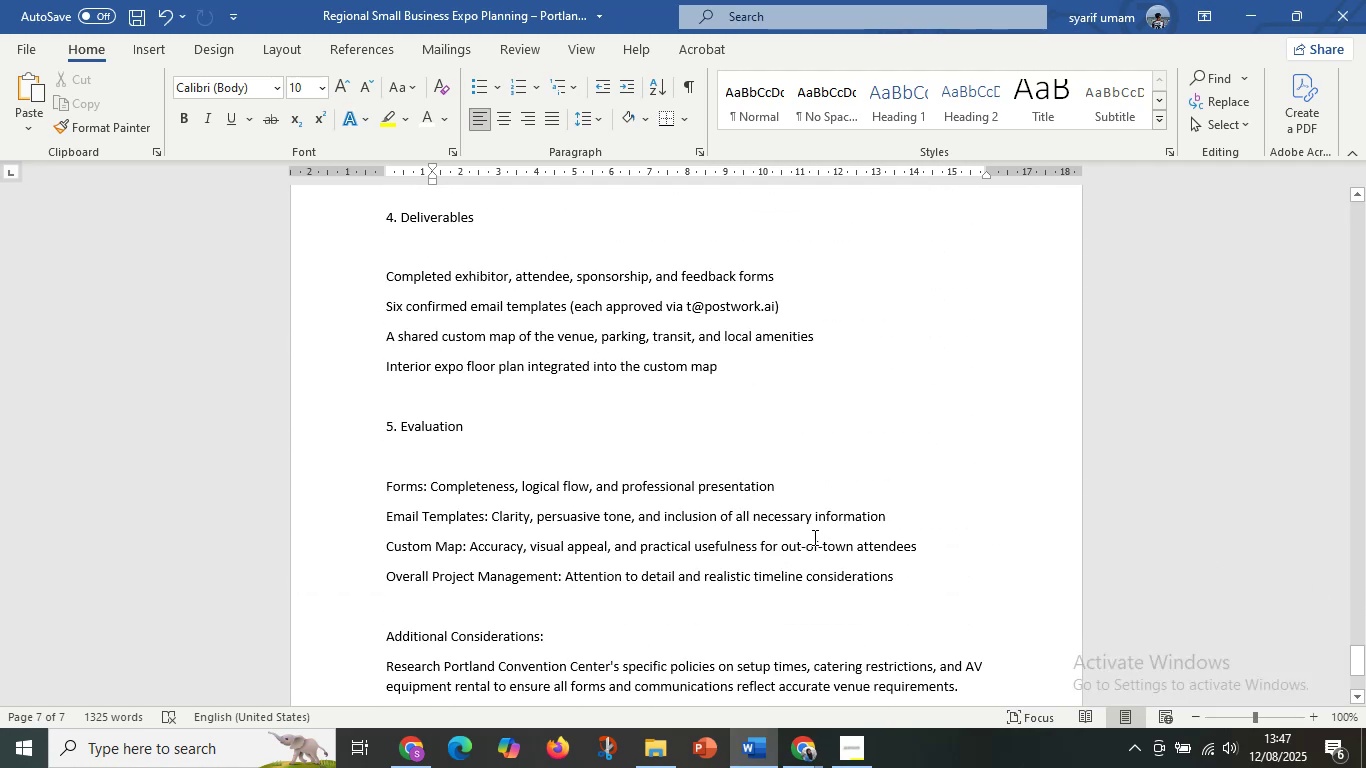 
scroll: coordinate [813, 537], scroll_direction: up, amount: 6.0
 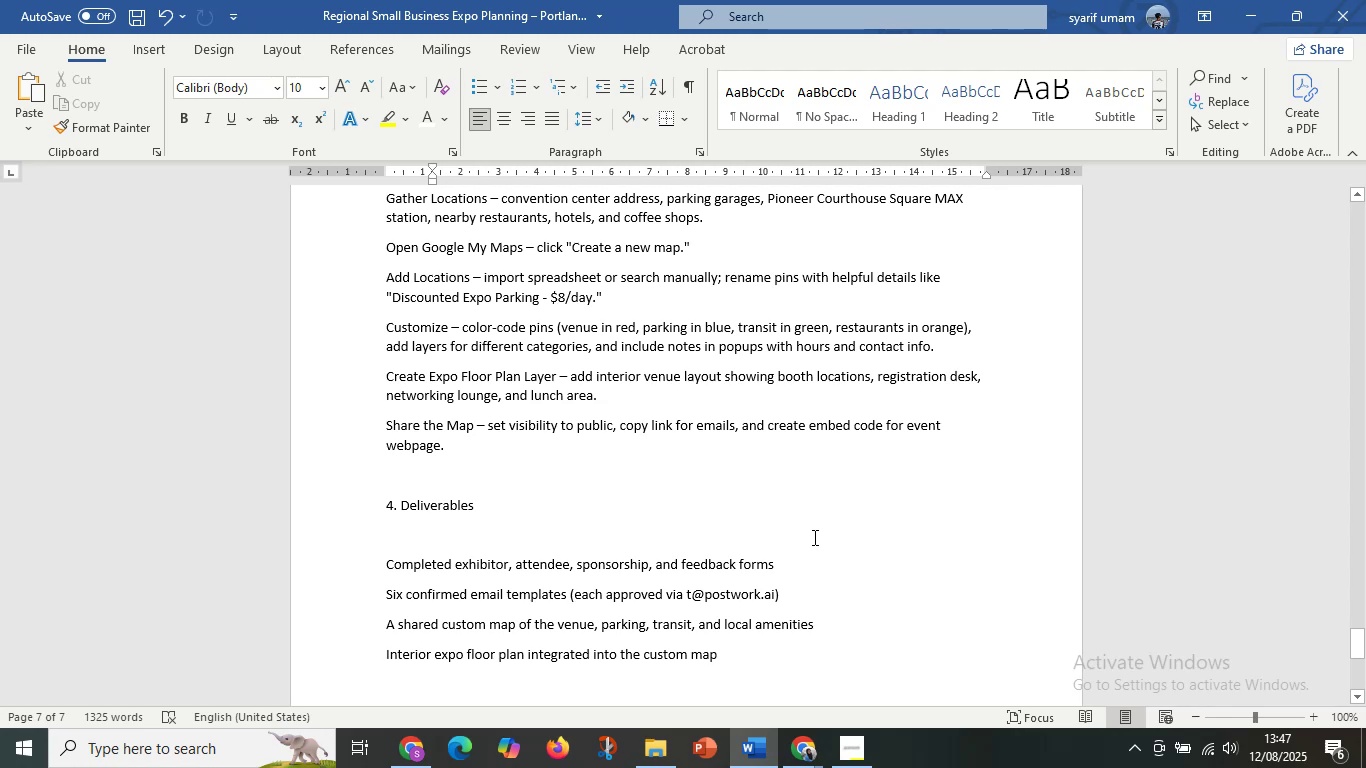 
wait(6.44)
 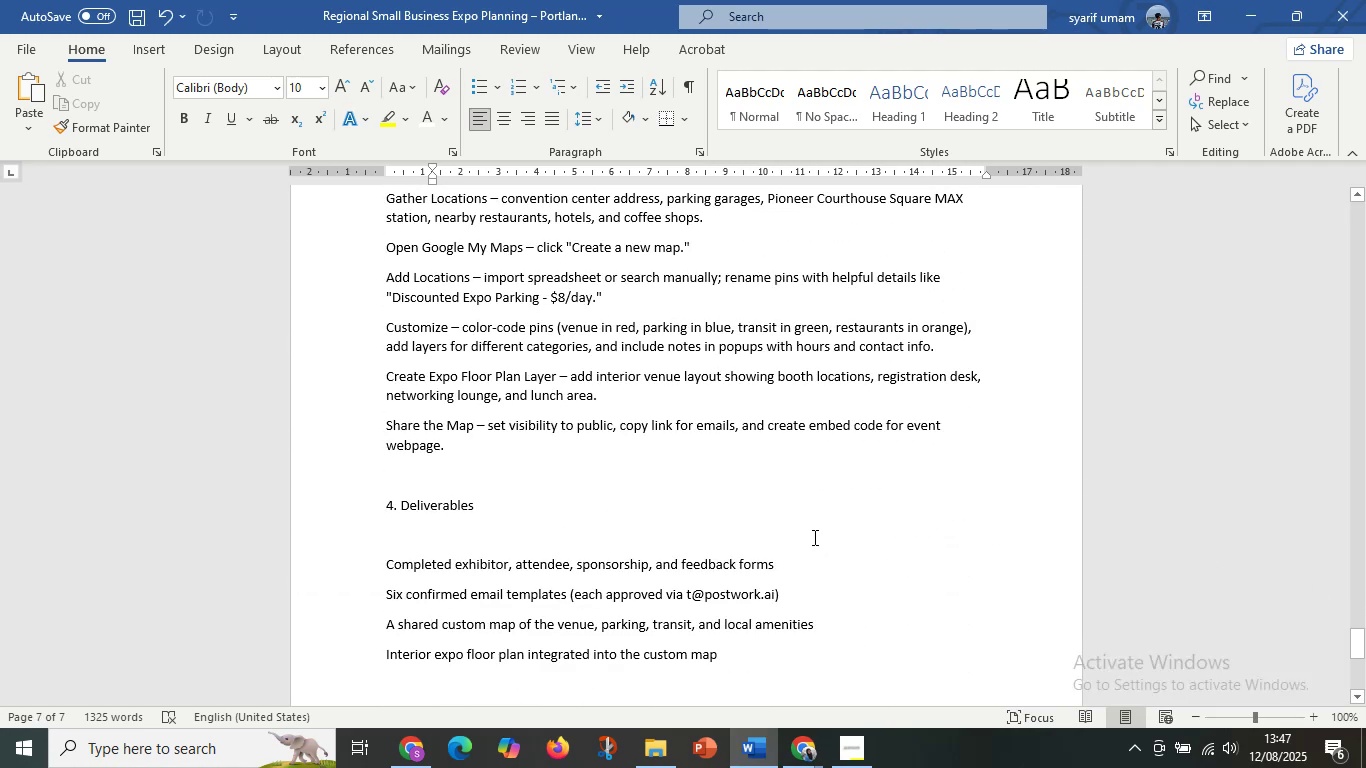 
scroll: coordinate [837, 525], scroll_direction: up, amount: 54.0
 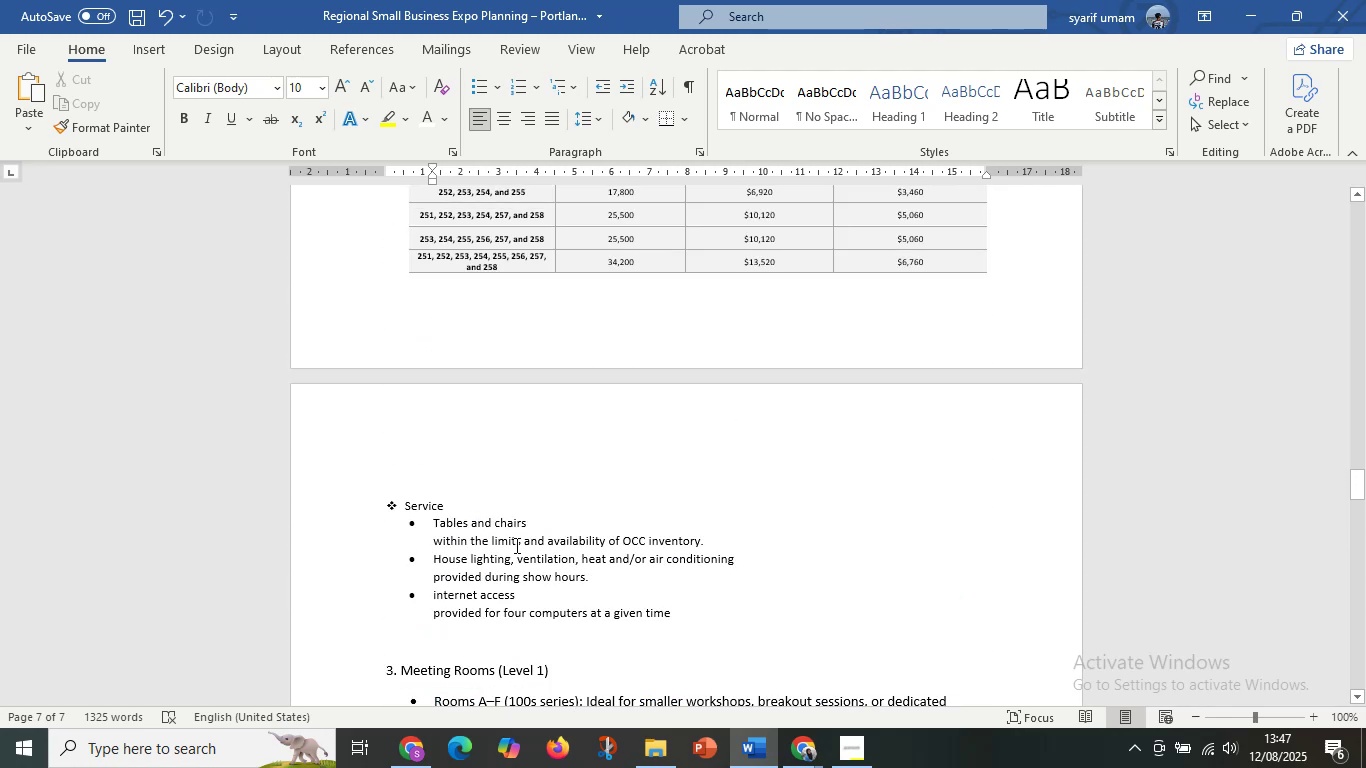 
scroll: coordinate [511, 545], scroll_direction: down, amount: 3.0
 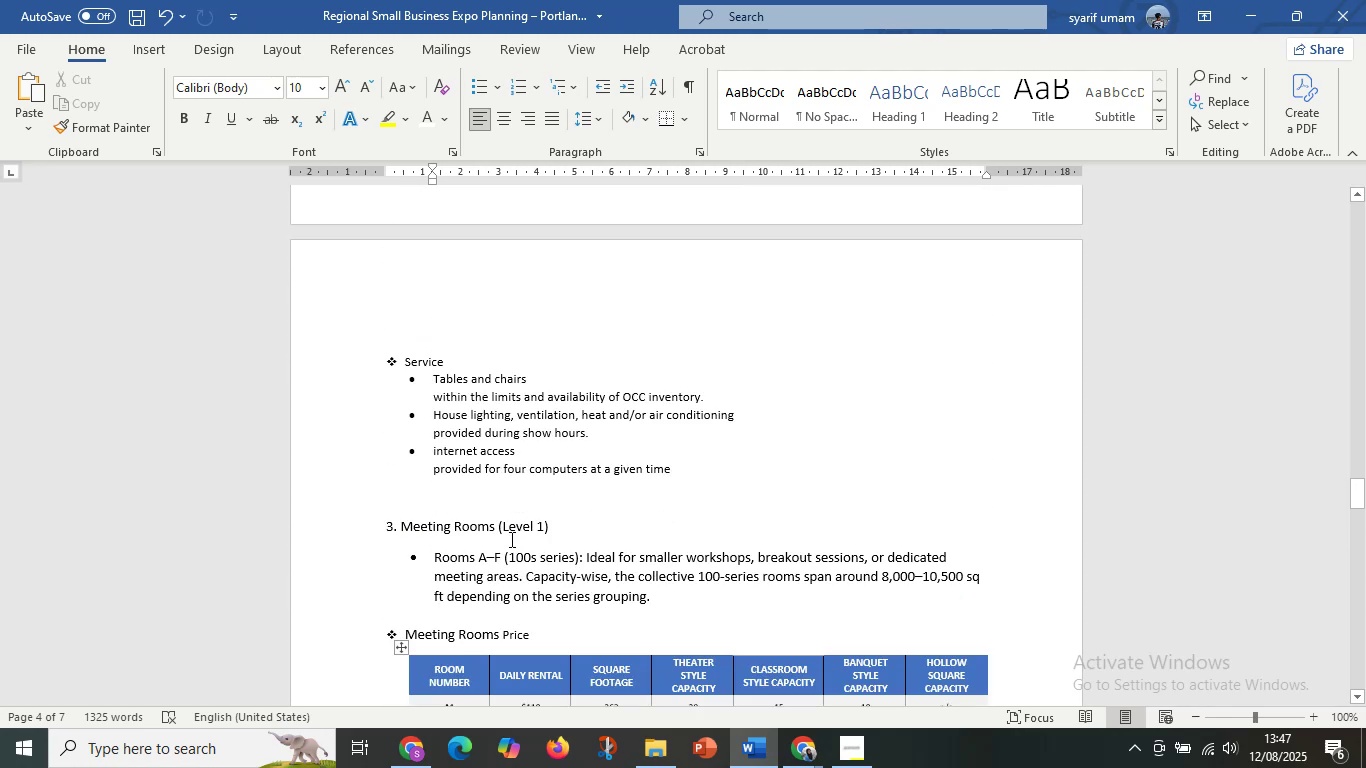 
scroll: coordinate [513, 524], scroll_direction: up, amount: 3.0
 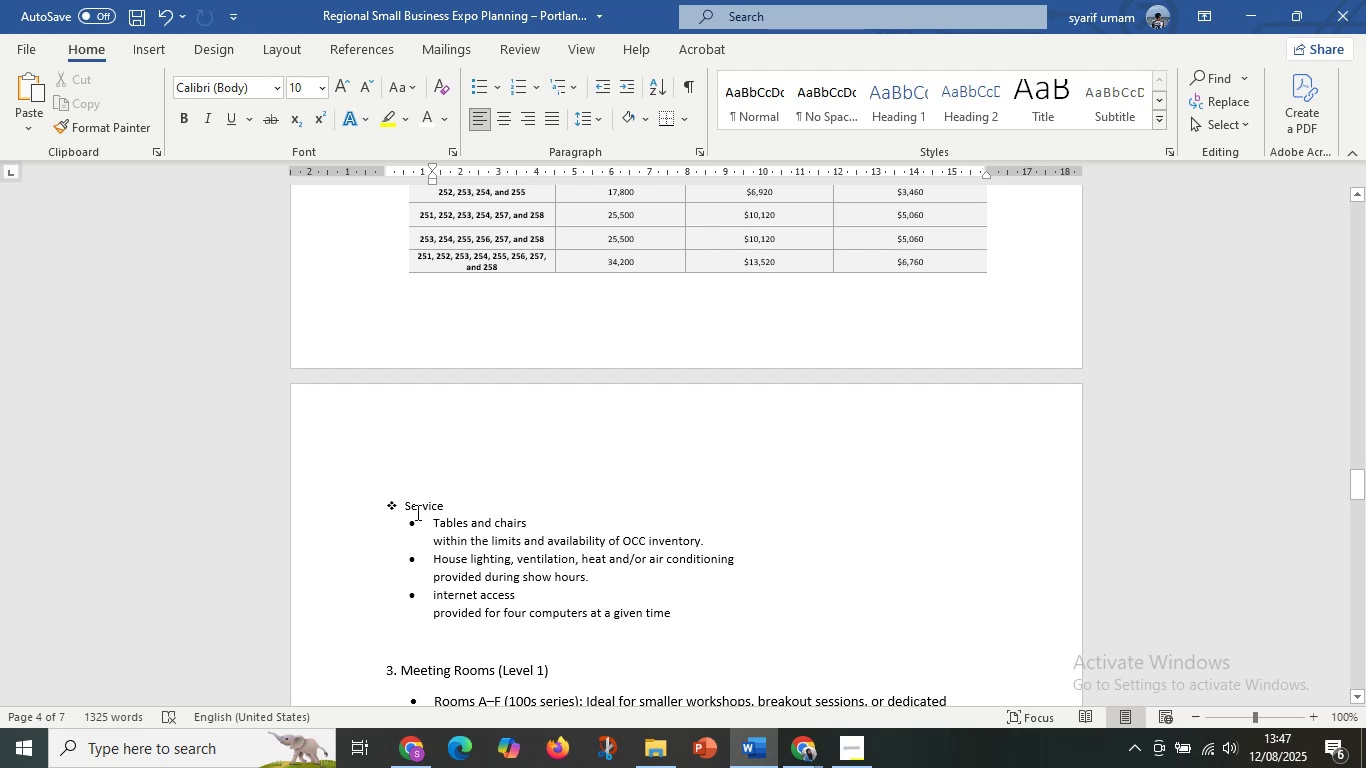 
scroll: coordinate [506, 553], scroll_direction: down, amount: 11.0
 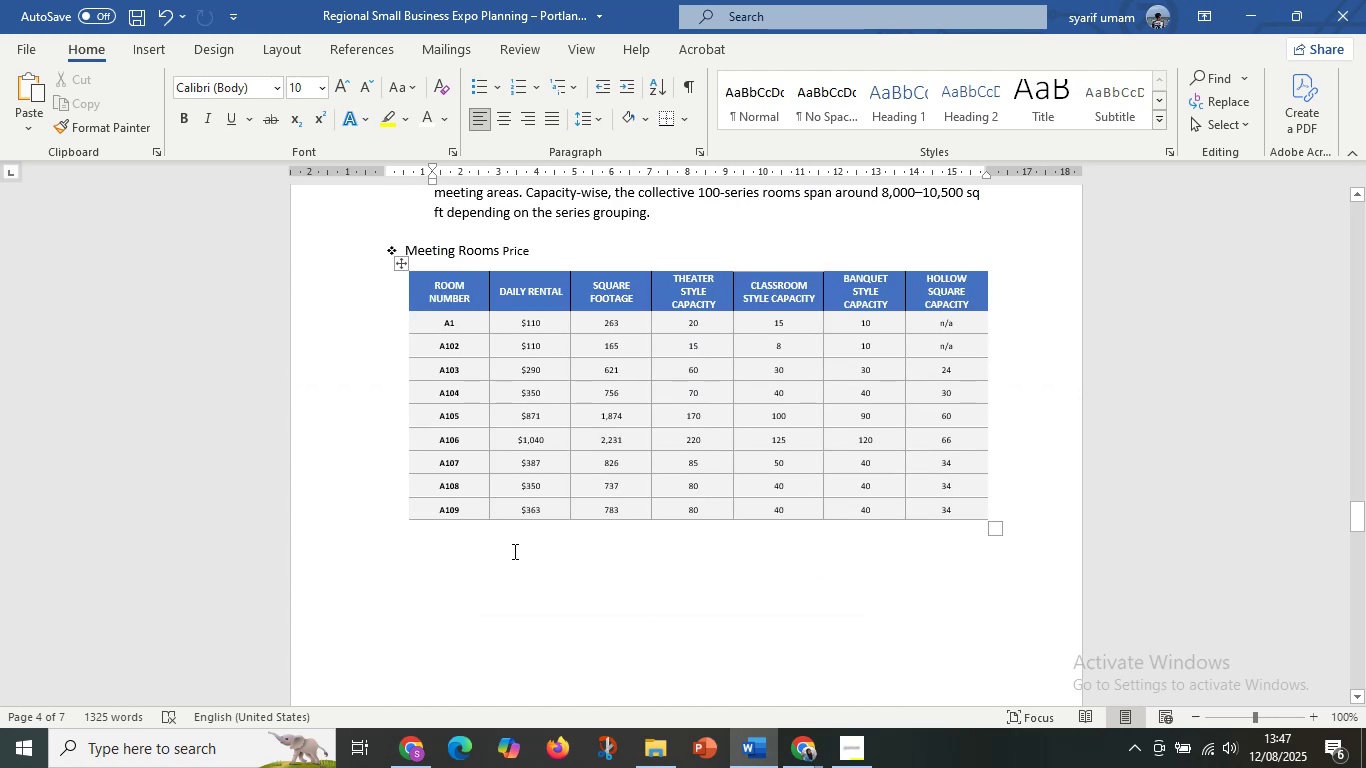 
scroll: coordinate [494, 500], scroll_direction: up, amount: 9.0
 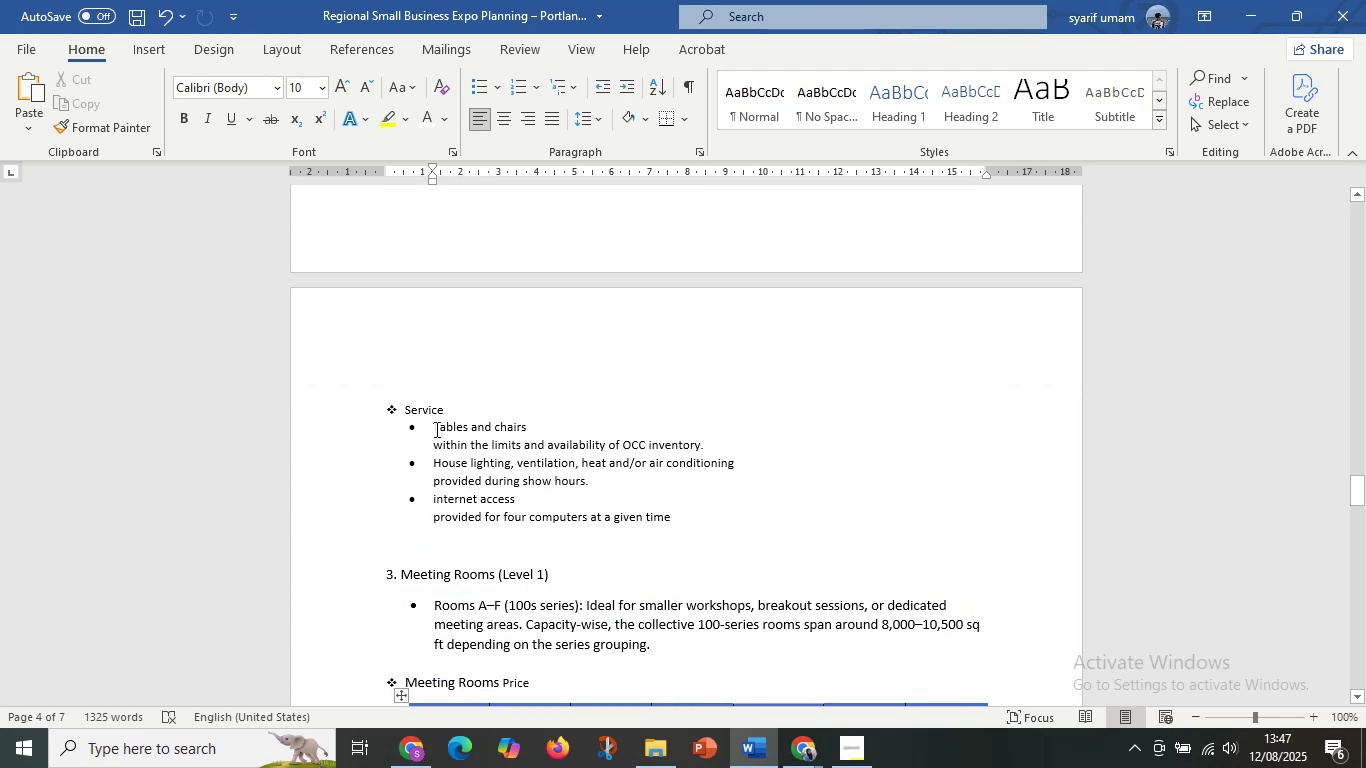 
left_click_drag(start_coordinate=[433, 428], to_coordinate=[714, 443])
 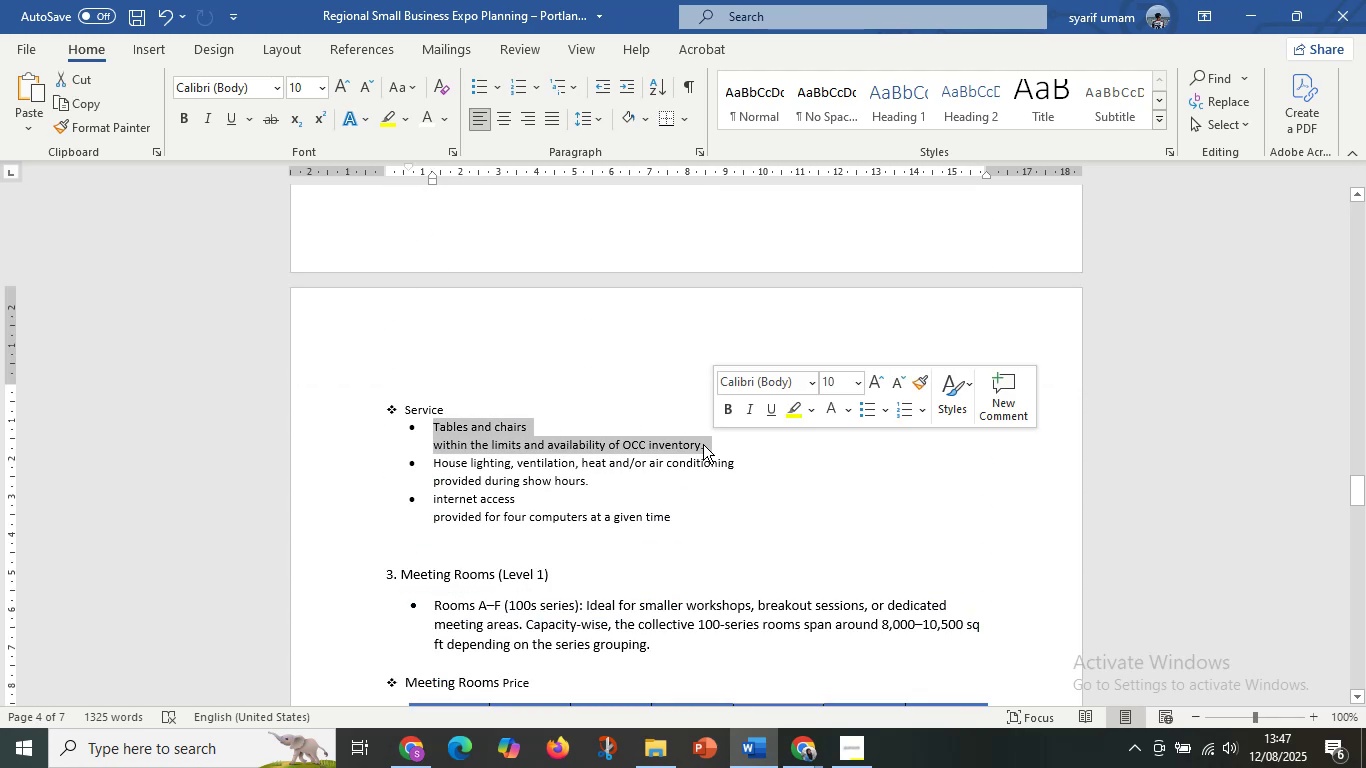 
scroll: coordinate [567, 441], scroll_direction: up, amount: 17.0
 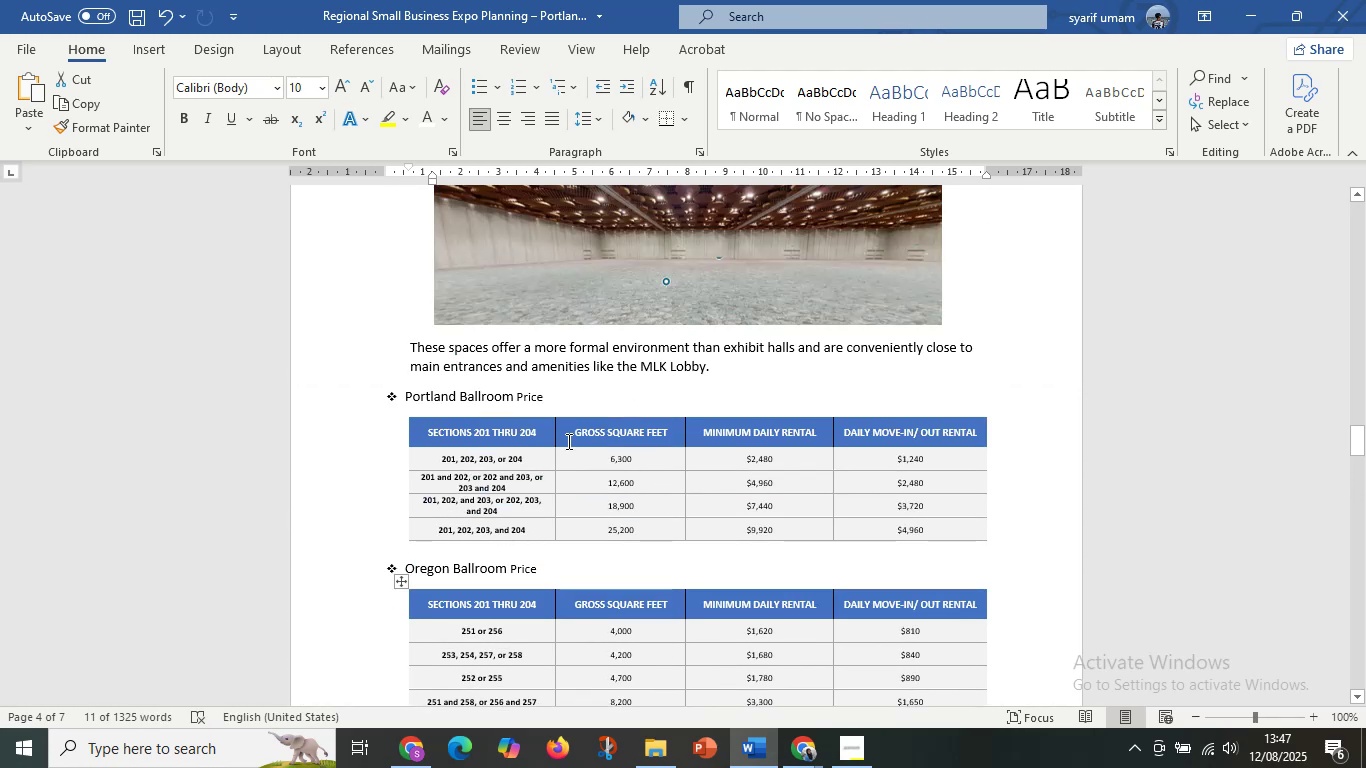 
scroll: coordinate [546, 586], scroll_direction: down, amount: 15.0
 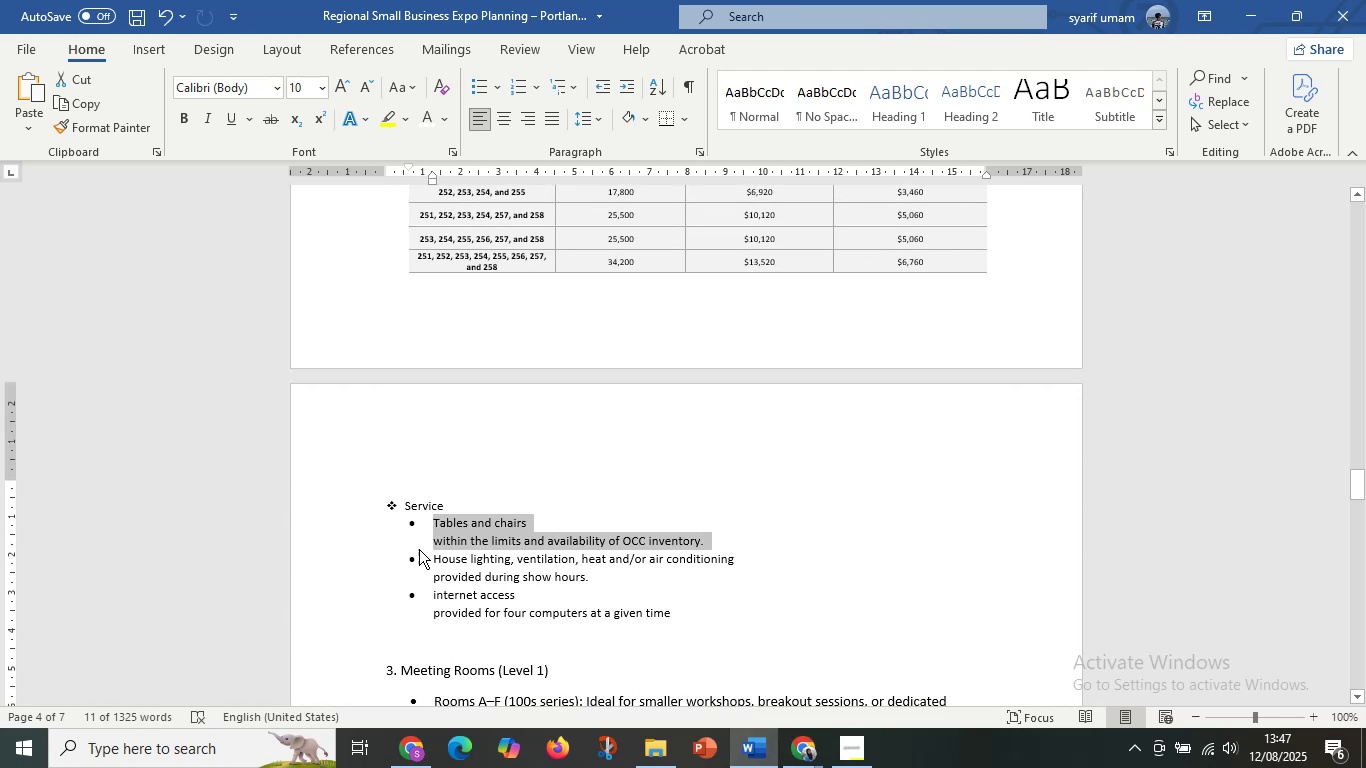 
left_click([420, 546])
 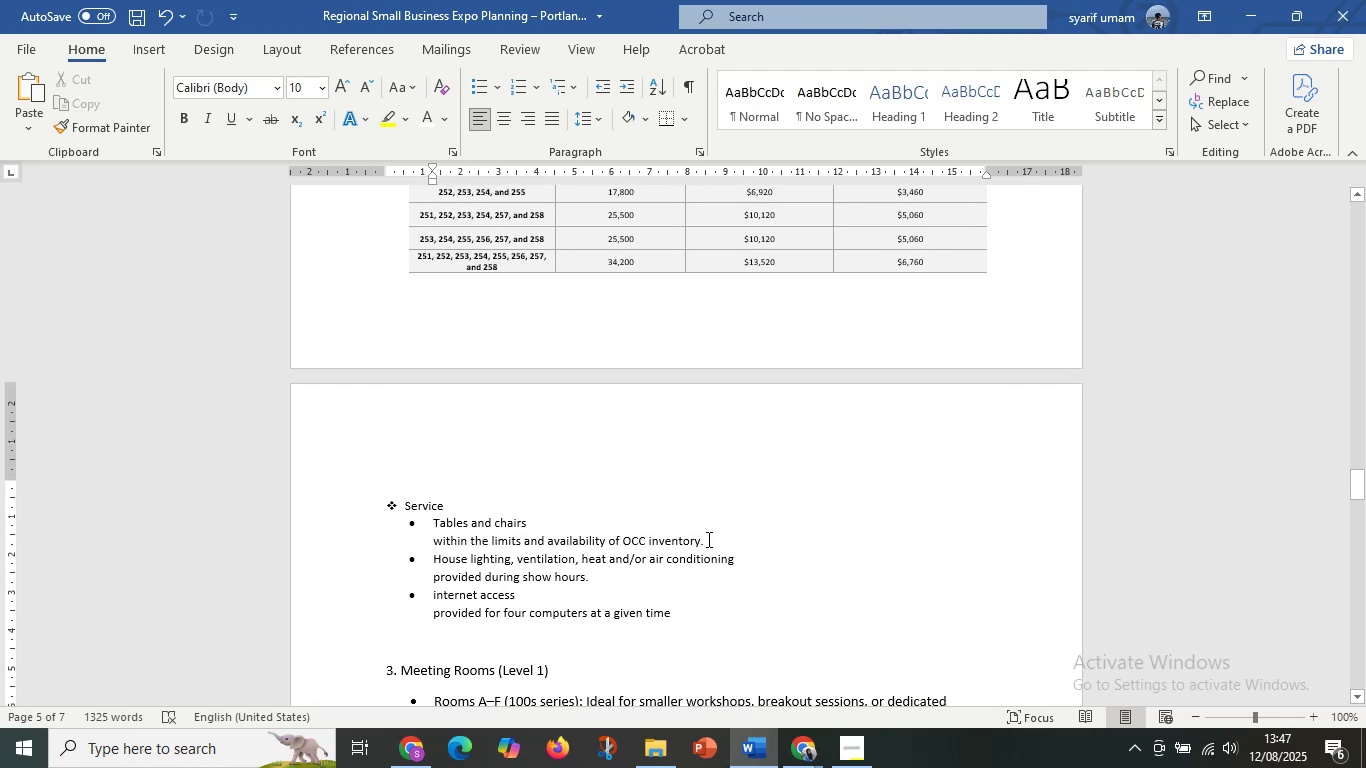 
left_click([713, 539])
 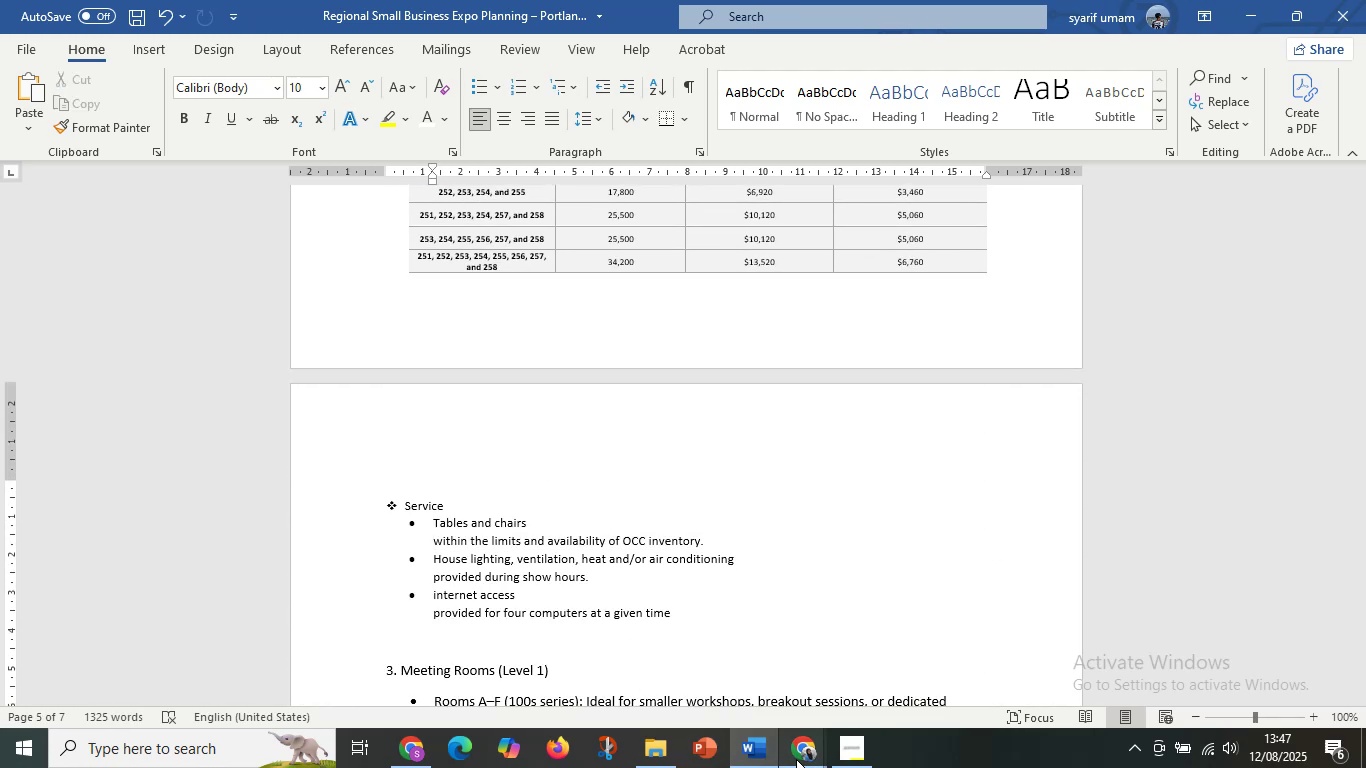 
left_click([814, 758])
 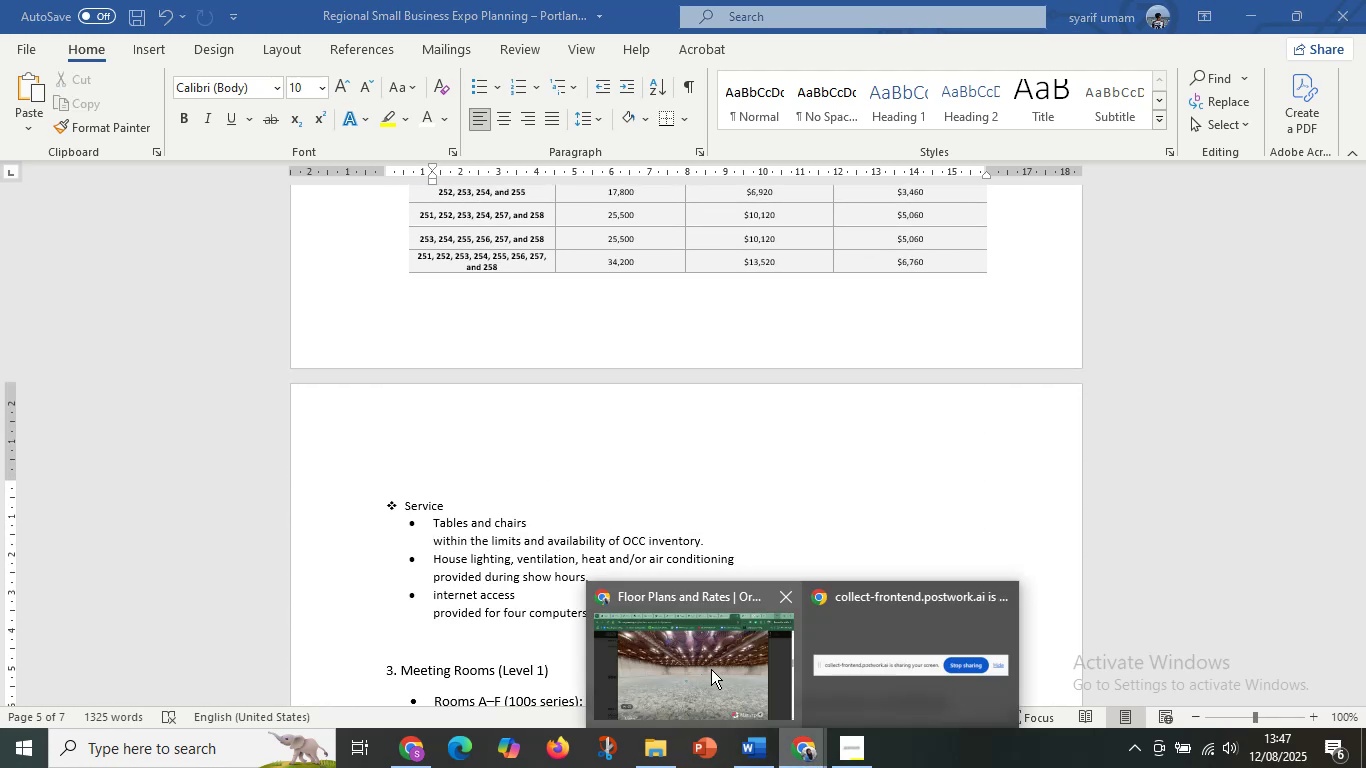 
left_click([711, 669])
 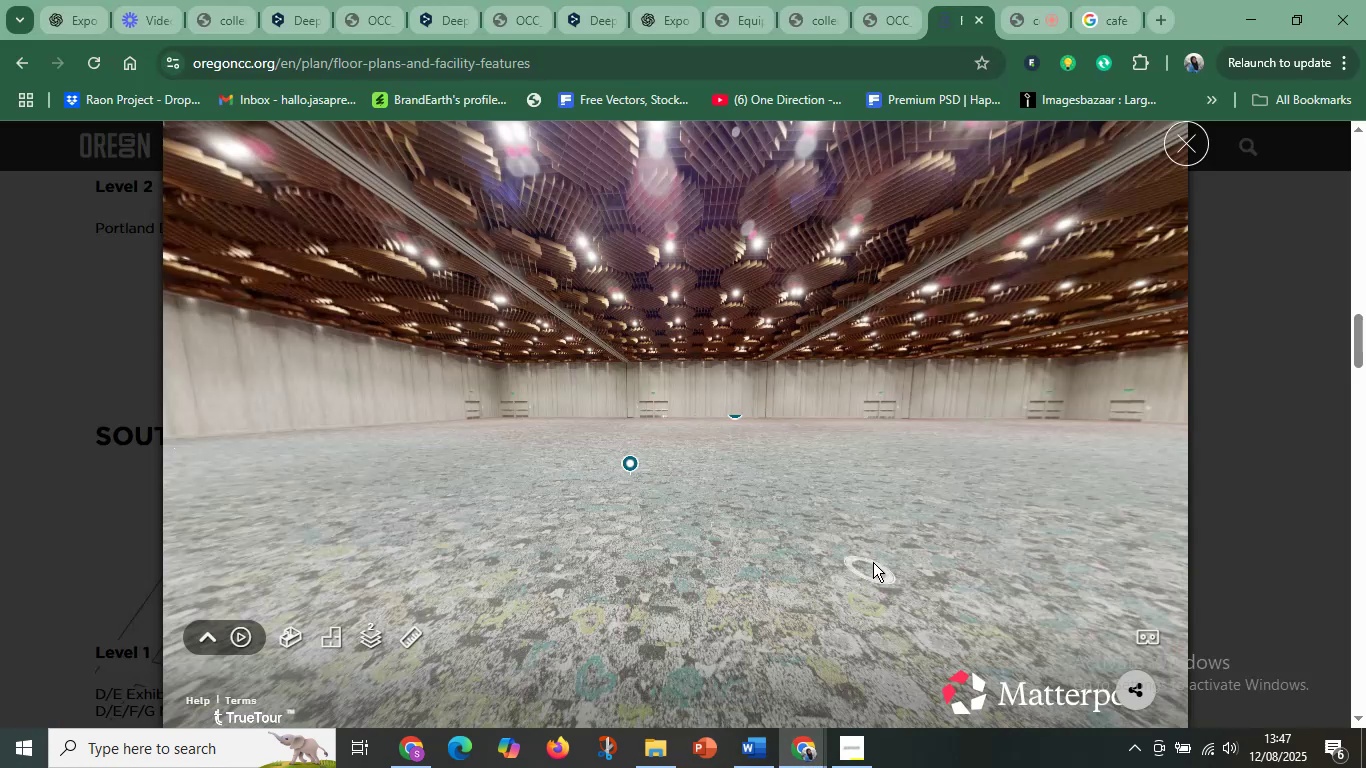 
left_click_drag(start_coordinate=[882, 548], to_coordinate=[335, 521])
 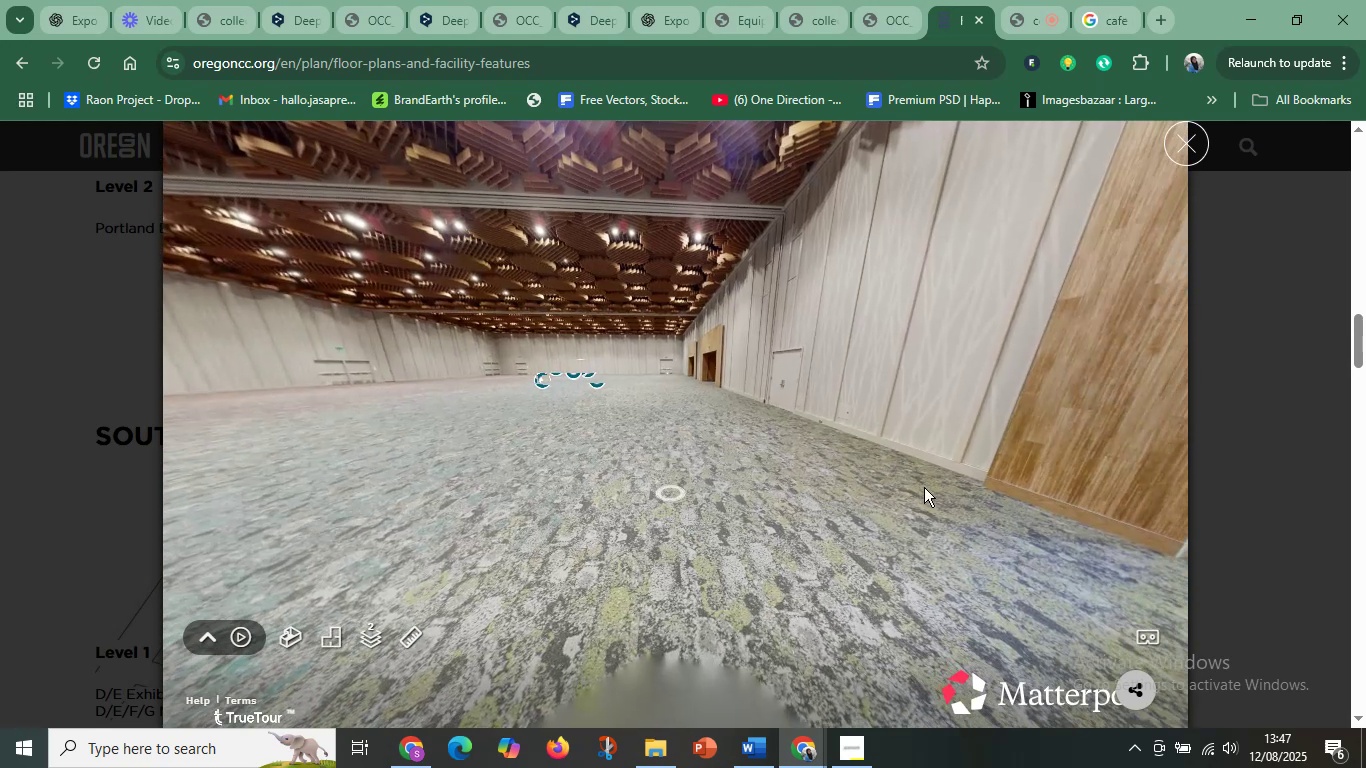 
left_click_drag(start_coordinate=[977, 484], to_coordinate=[634, 502])
 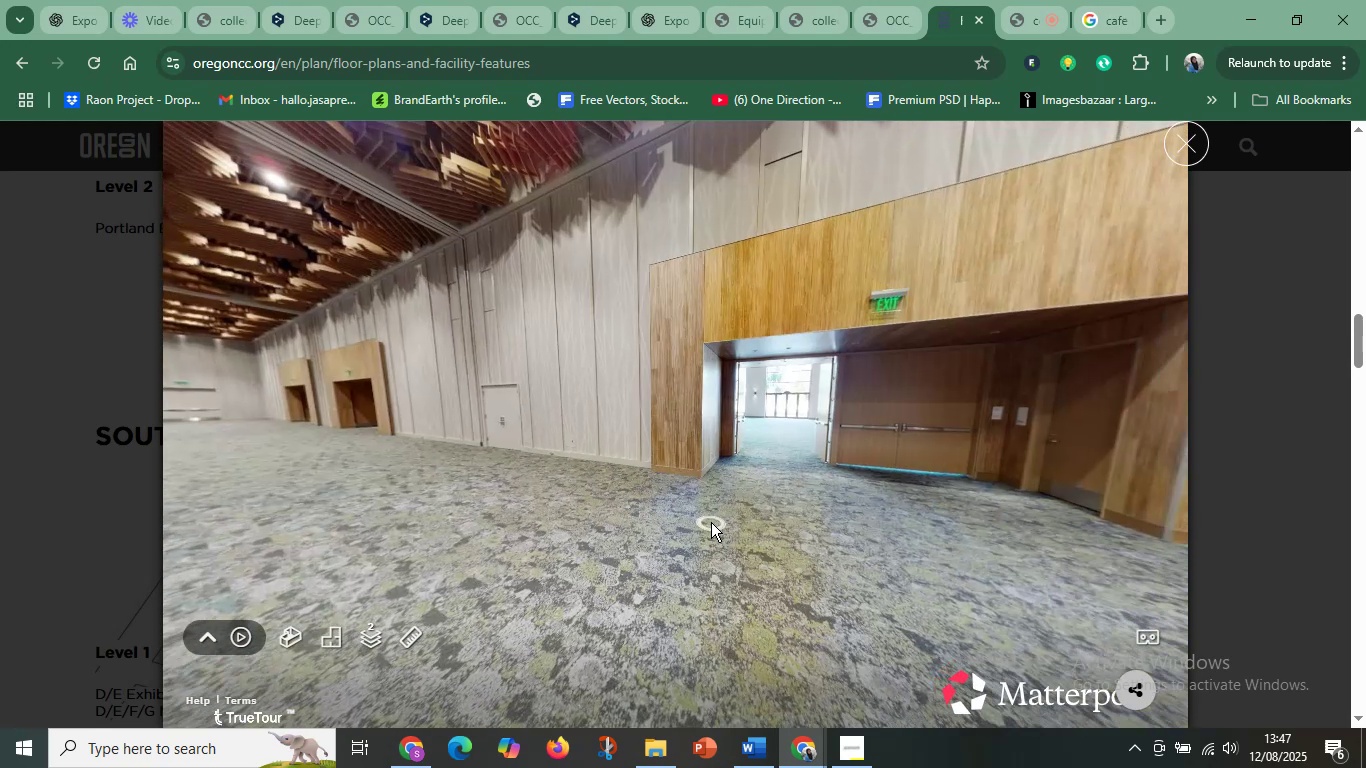 
left_click([782, 485])
 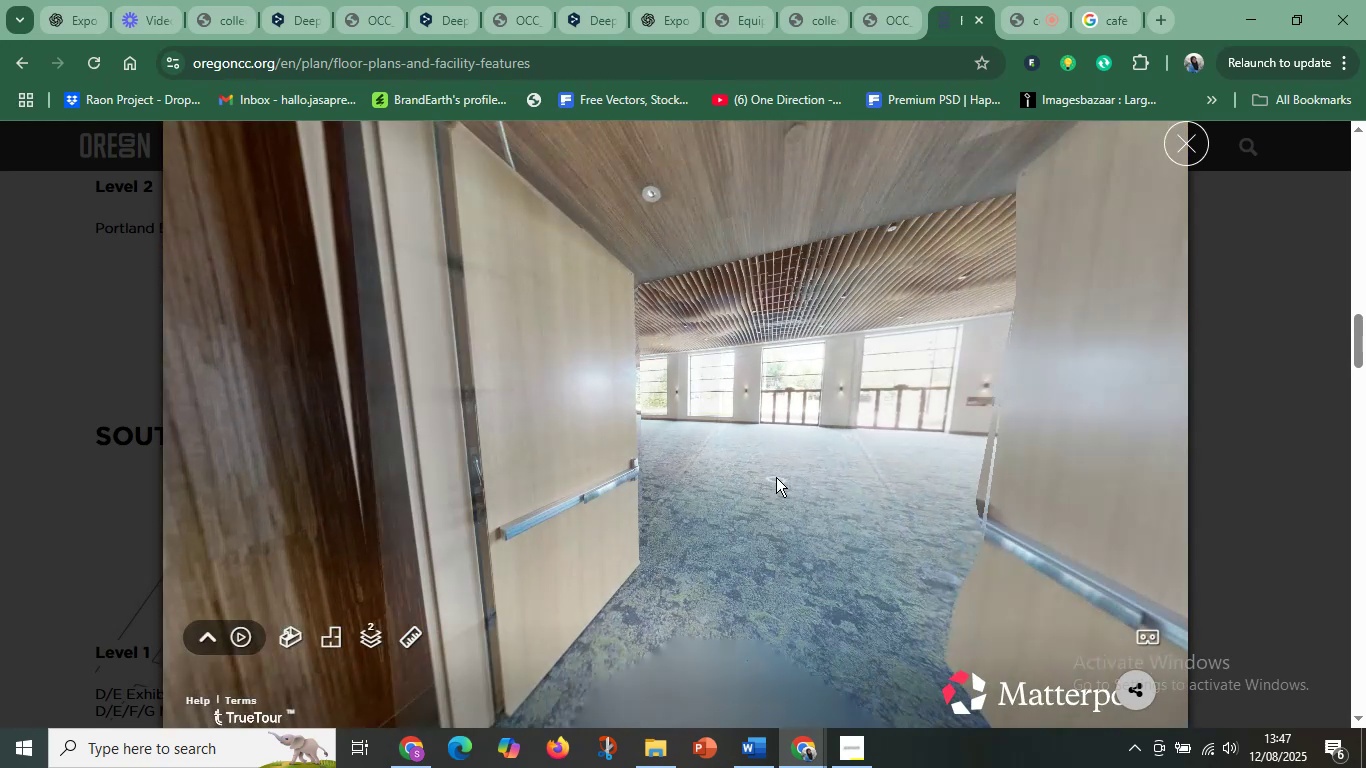 
left_click_drag(start_coordinate=[764, 482], to_coordinate=[852, 481])
 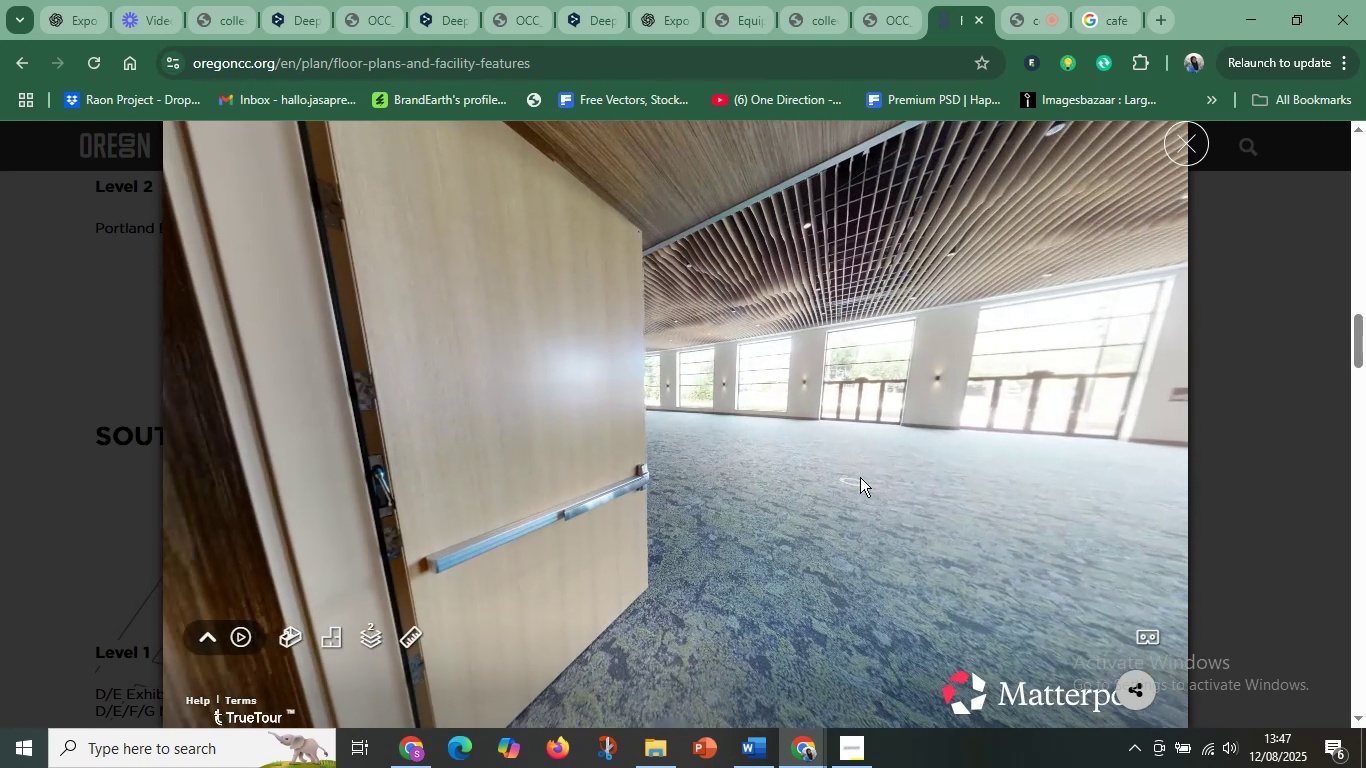 
left_click([878, 472])
 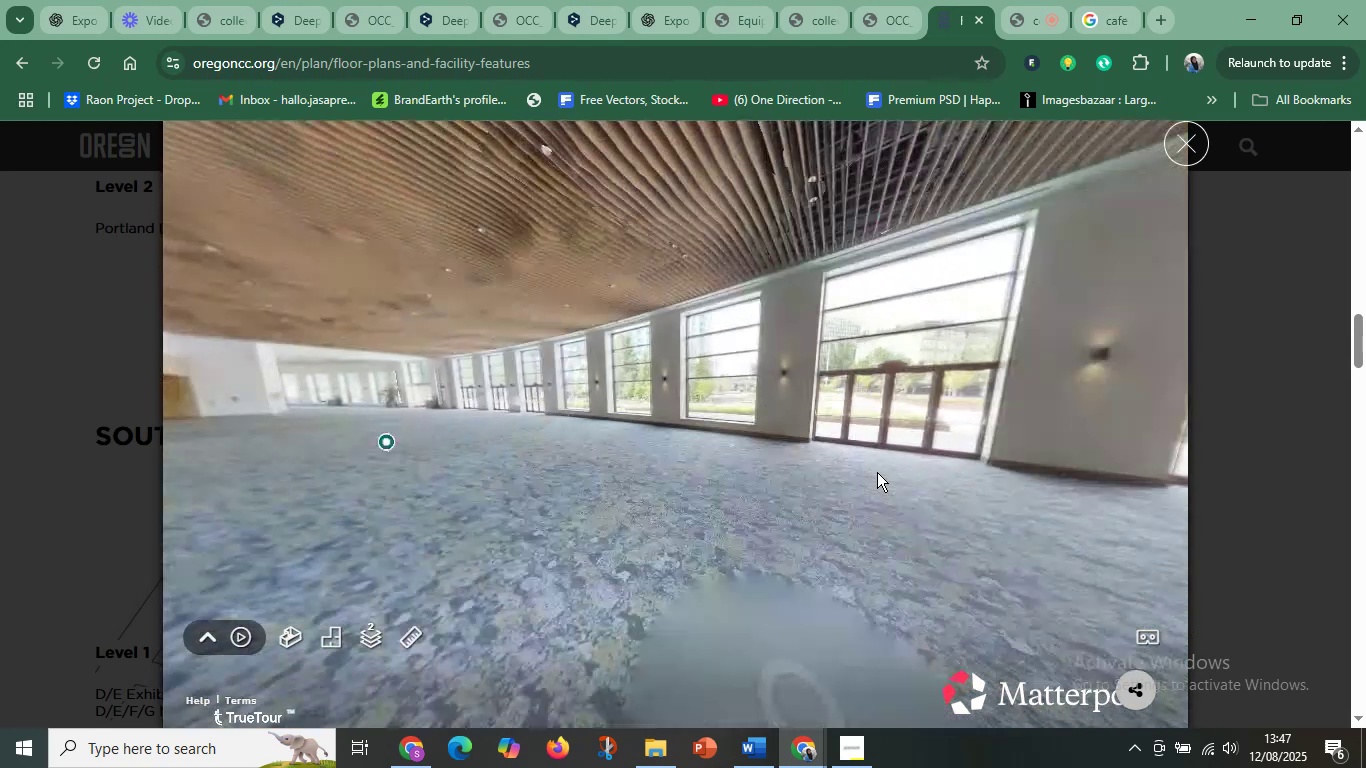 
left_click_drag(start_coordinate=[874, 473], to_coordinate=[471, 482])
 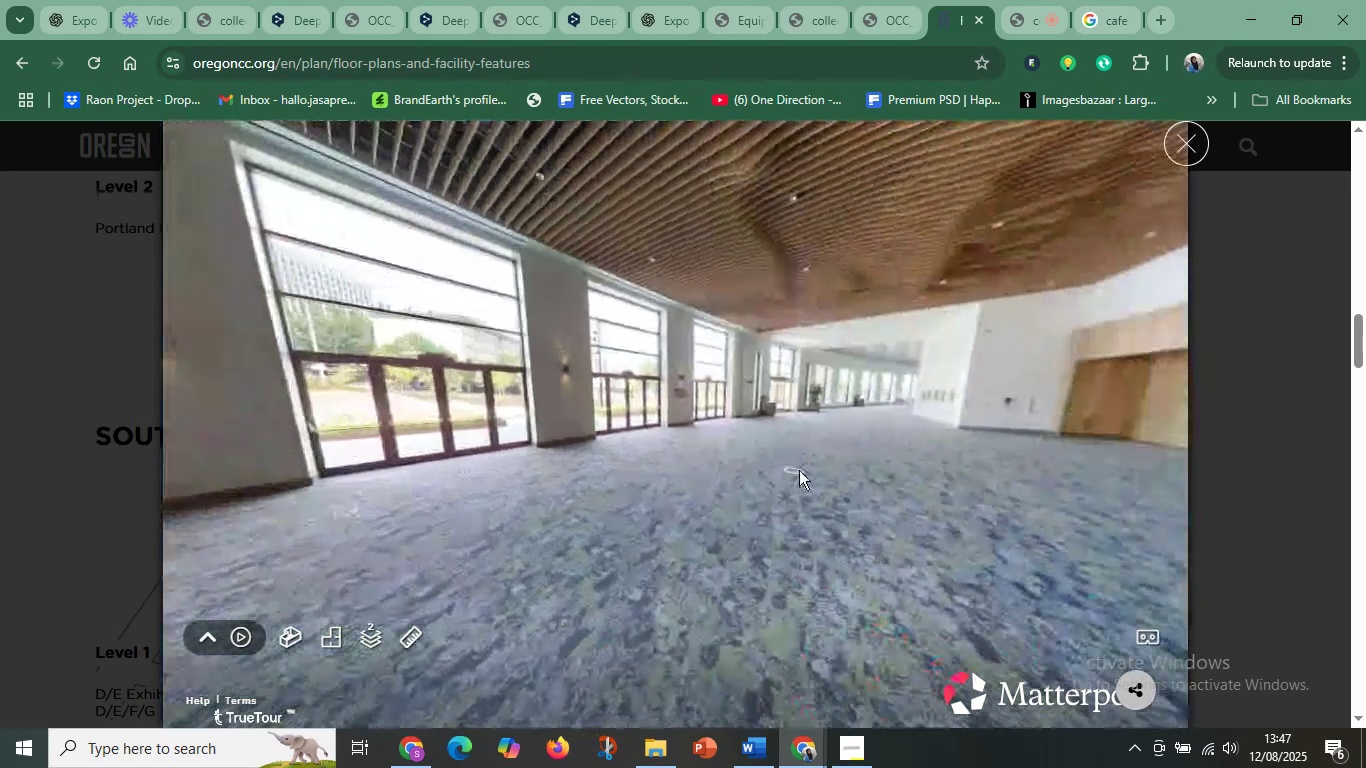 
left_click_drag(start_coordinate=[785, 472], to_coordinate=[500, 474])
 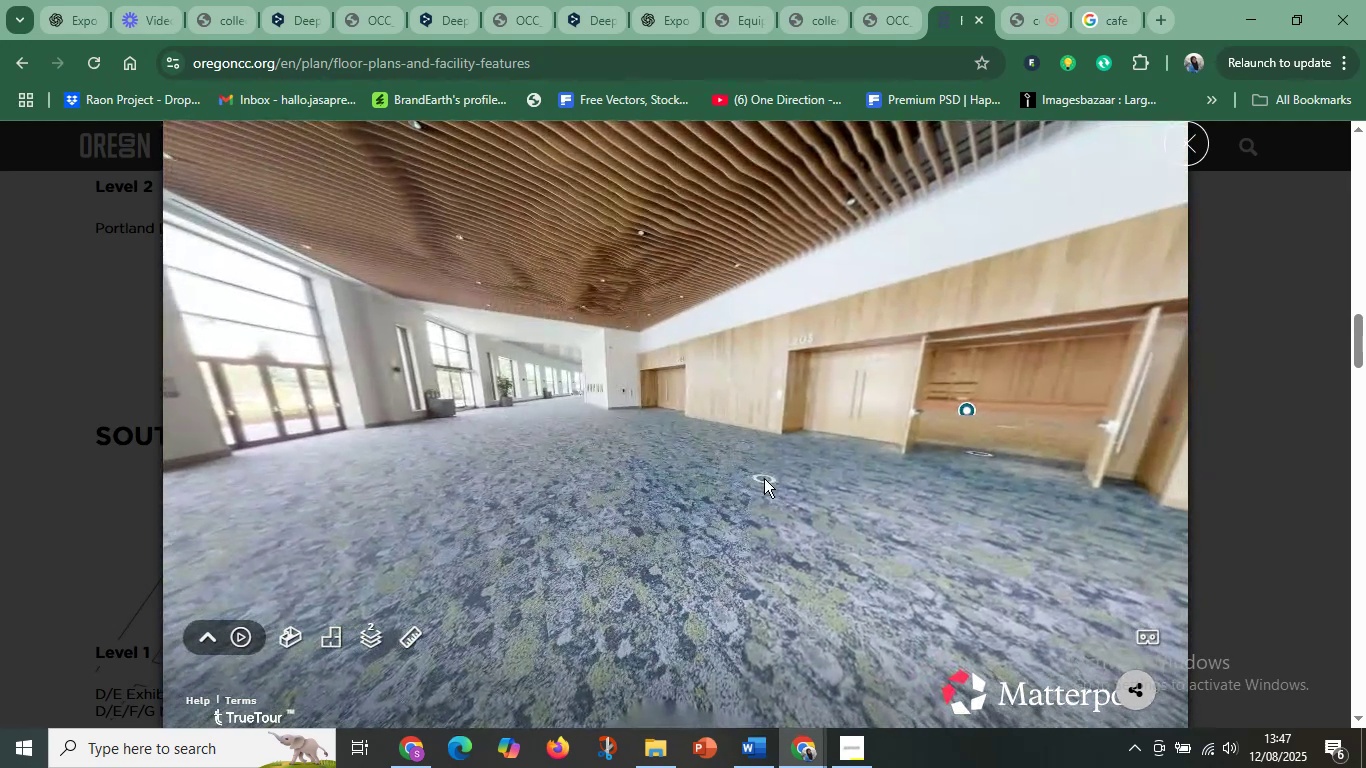 
left_click_drag(start_coordinate=[653, 487], to_coordinate=[513, 476])
 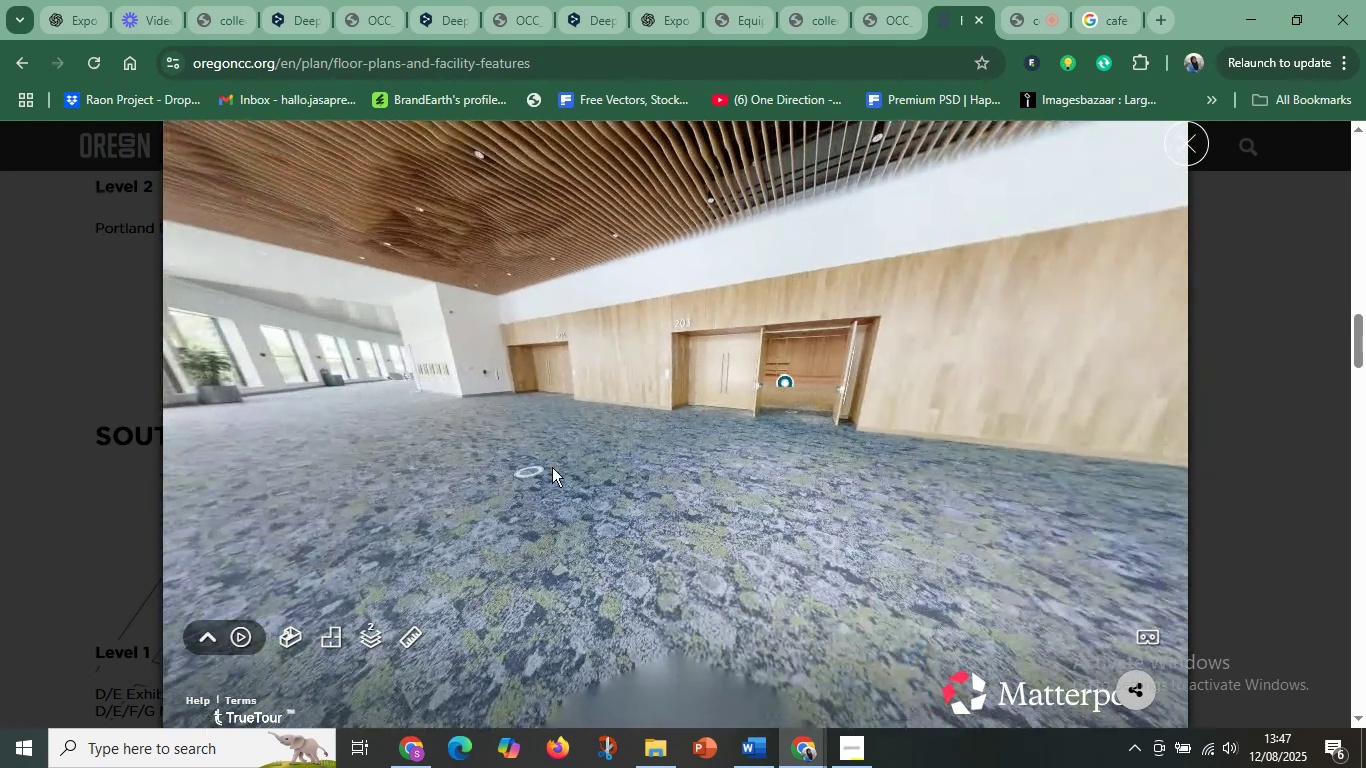 
left_click_drag(start_coordinate=[519, 467], to_coordinate=[666, 481])
 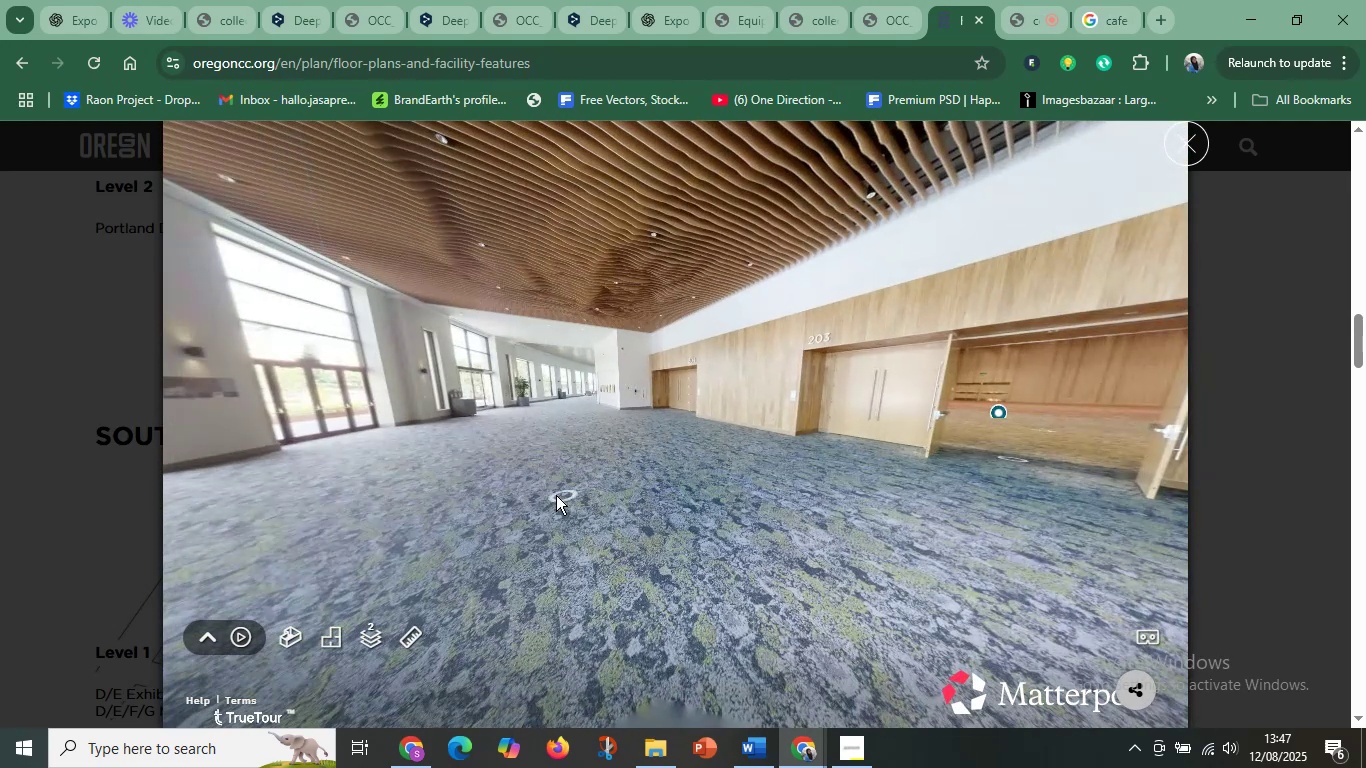 
left_click_drag(start_coordinate=[823, 477], to_coordinate=[868, 508])
 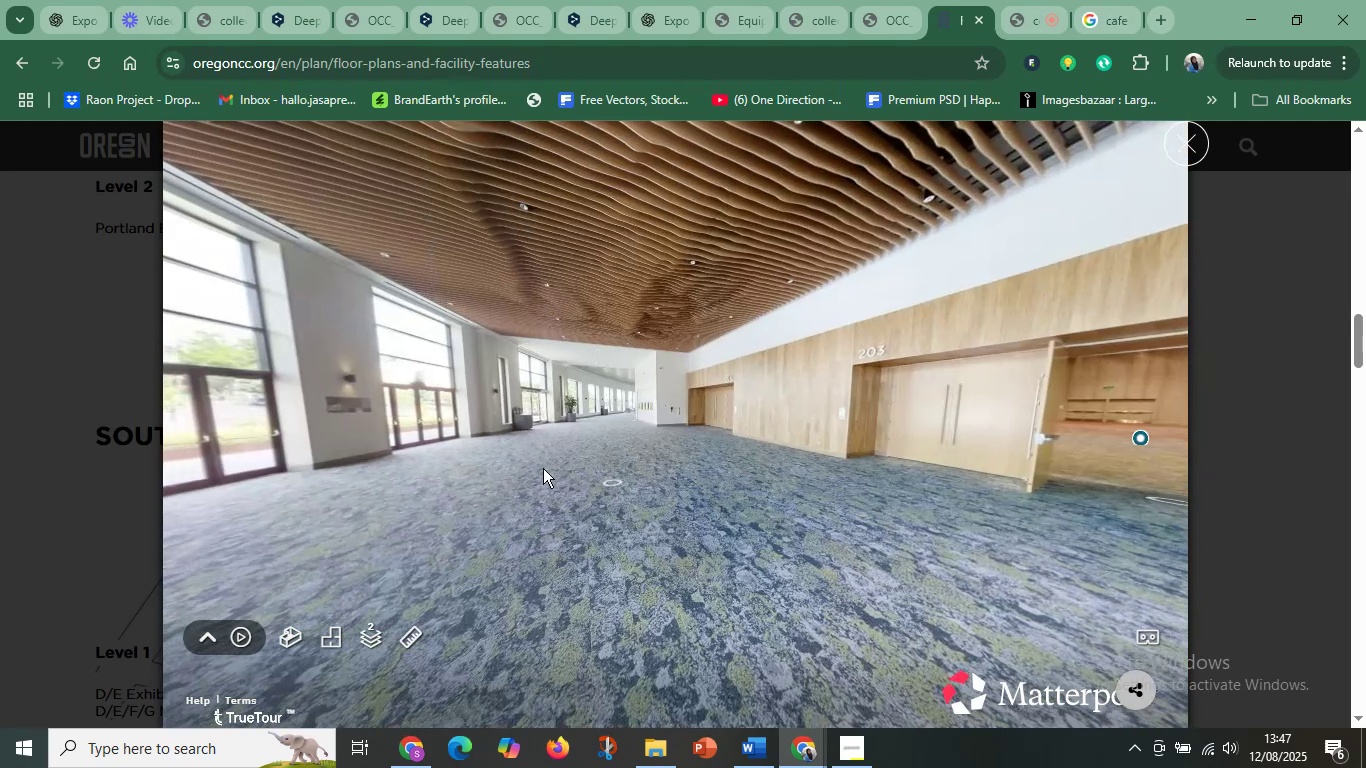 
left_click([537, 457])
 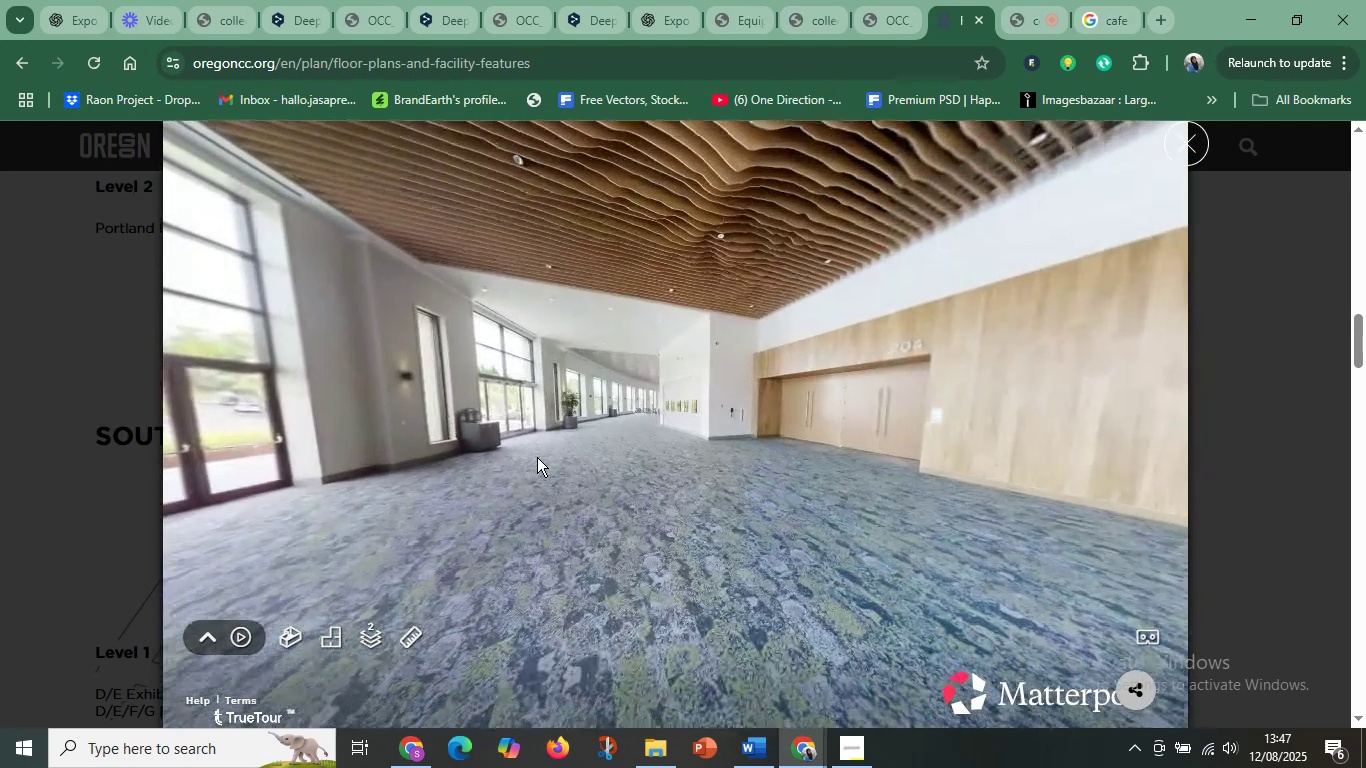 
left_click([593, 441])
 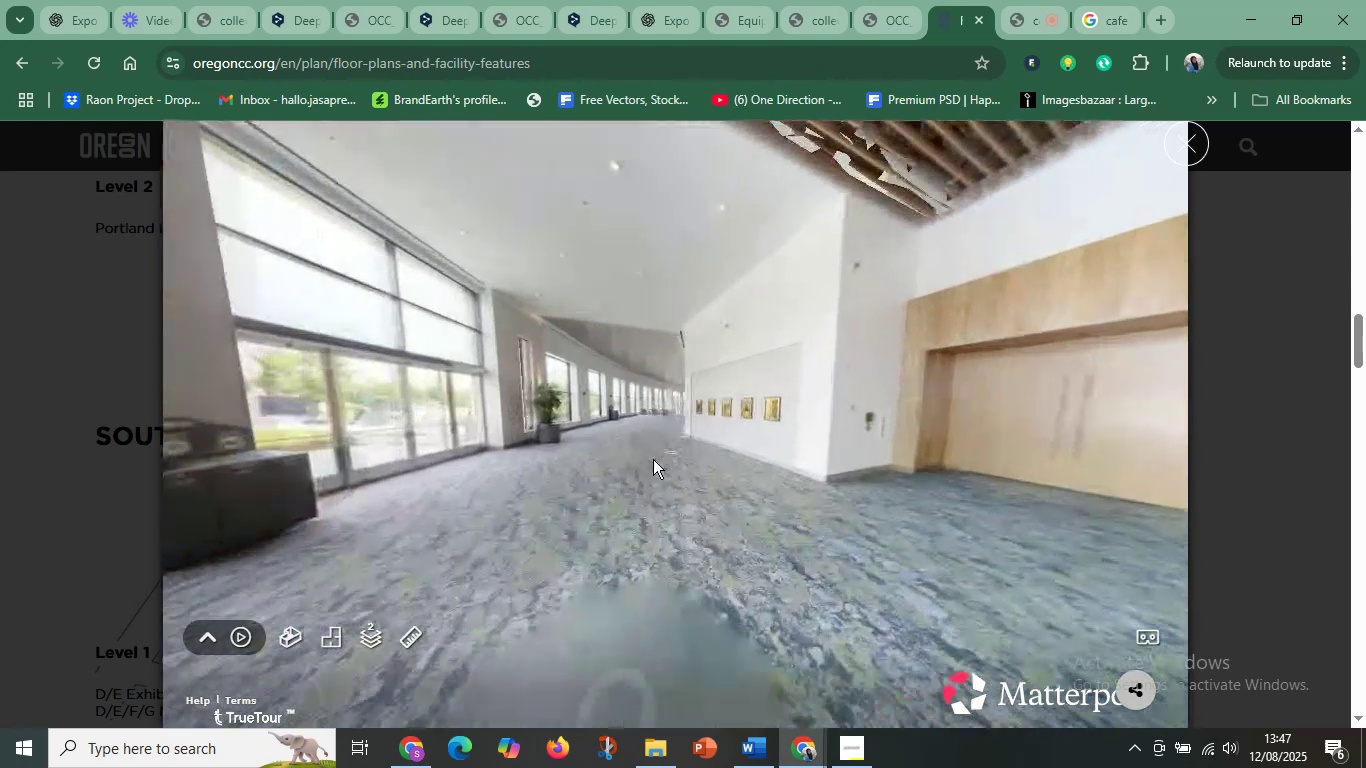 
left_click_drag(start_coordinate=[706, 459], to_coordinate=[640, 417])
 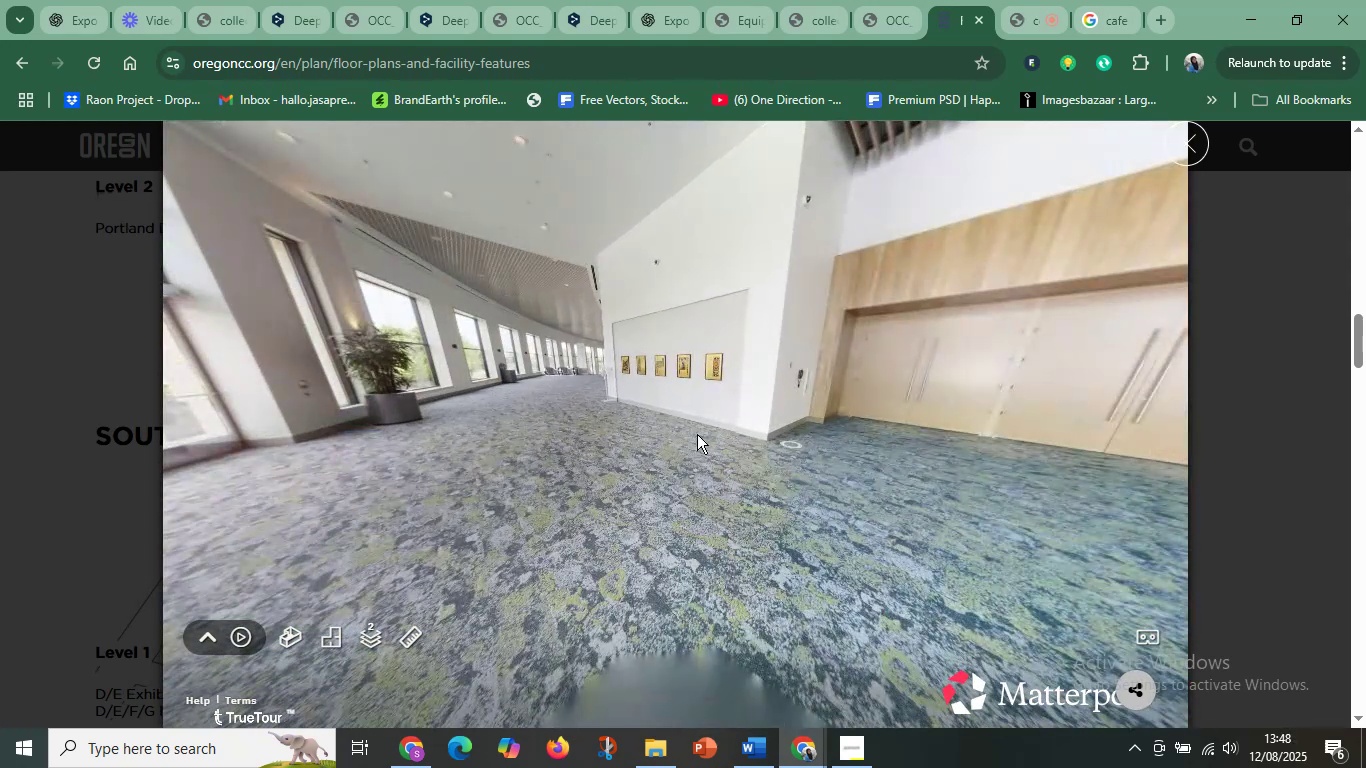 
left_click_drag(start_coordinate=[656, 428], to_coordinate=[751, 430])
 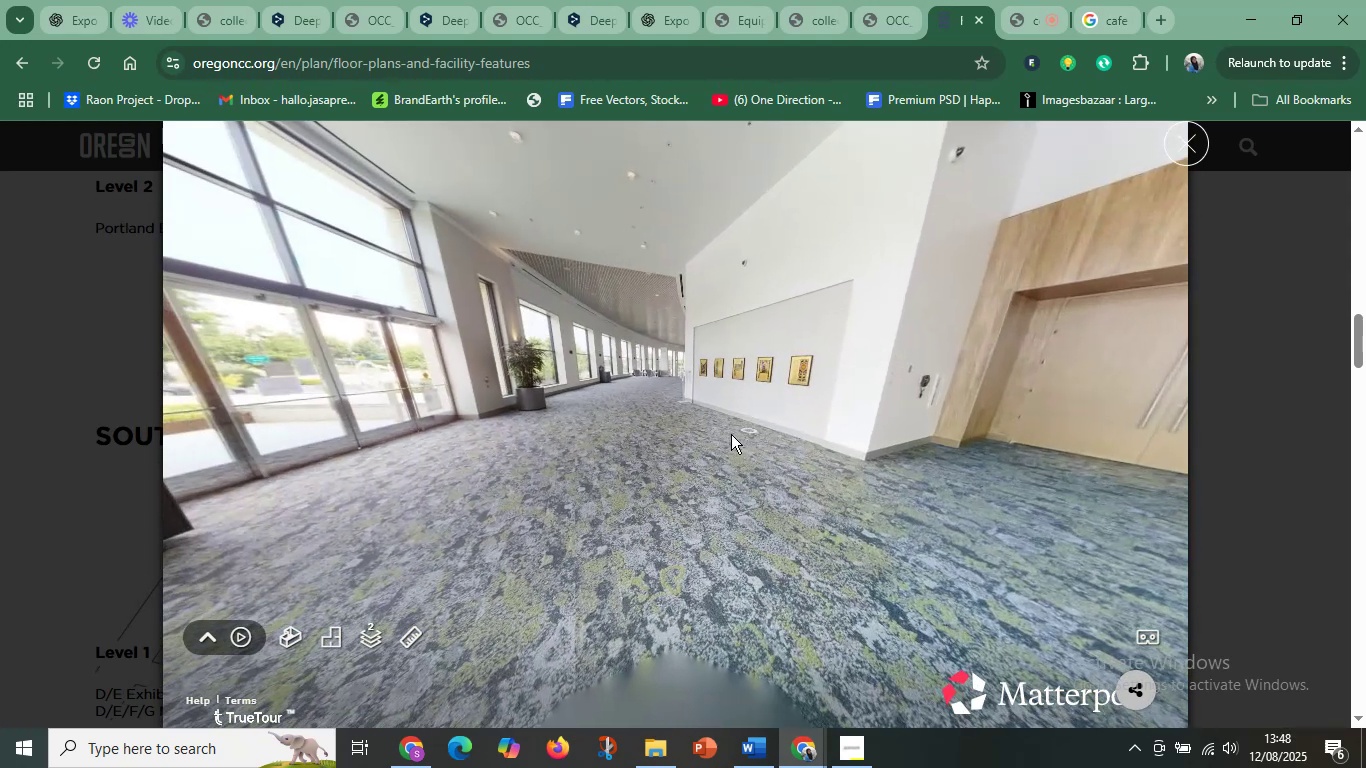 
left_click([625, 432])
 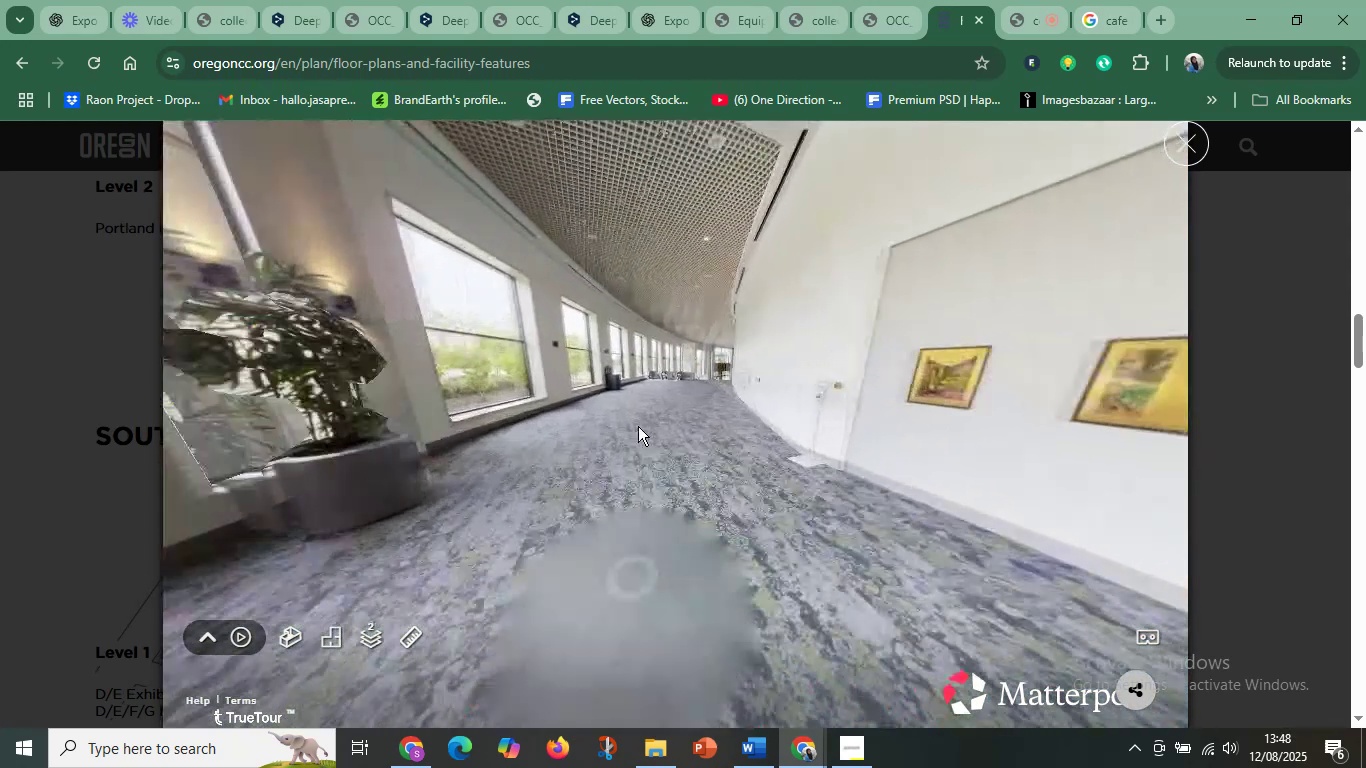 
left_click_drag(start_coordinate=[738, 426], to_coordinate=[622, 441])
 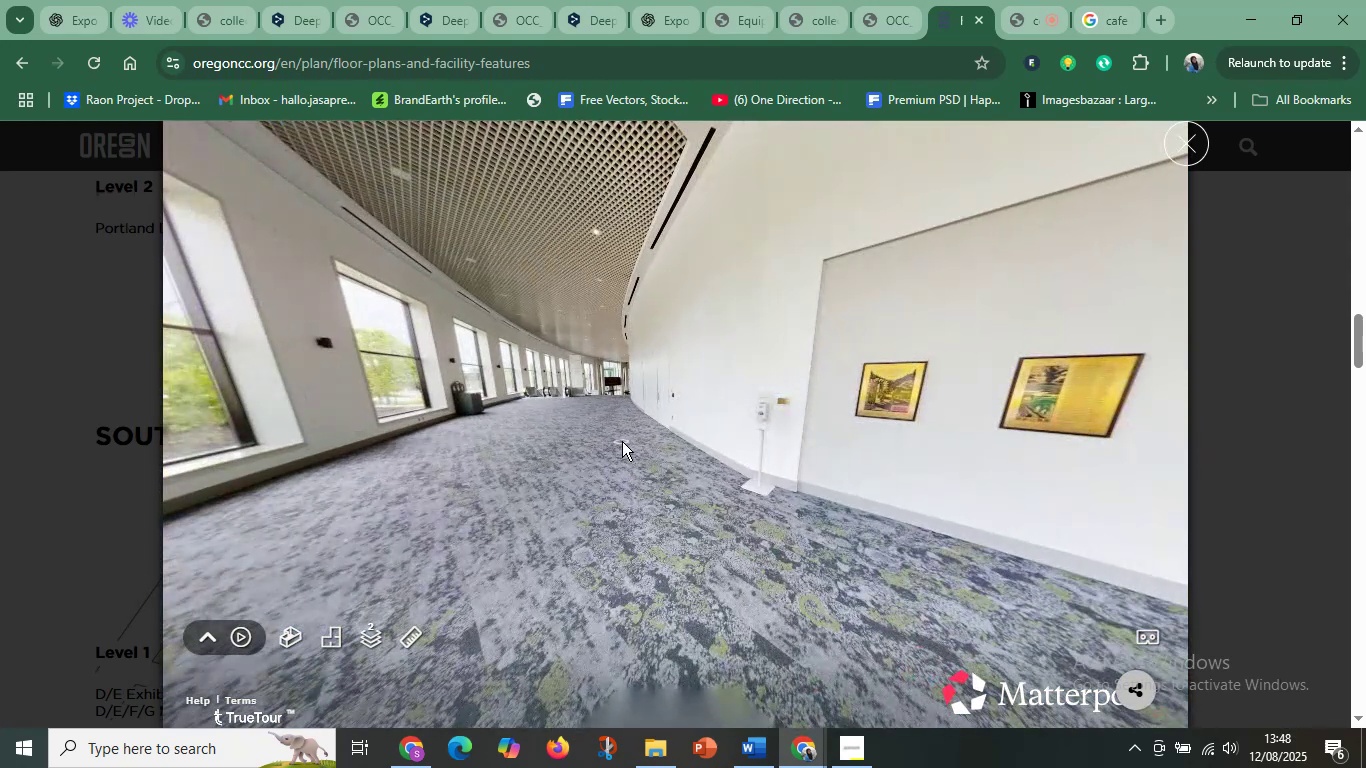 
left_click_drag(start_coordinate=[739, 408], to_coordinate=[846, 378])
 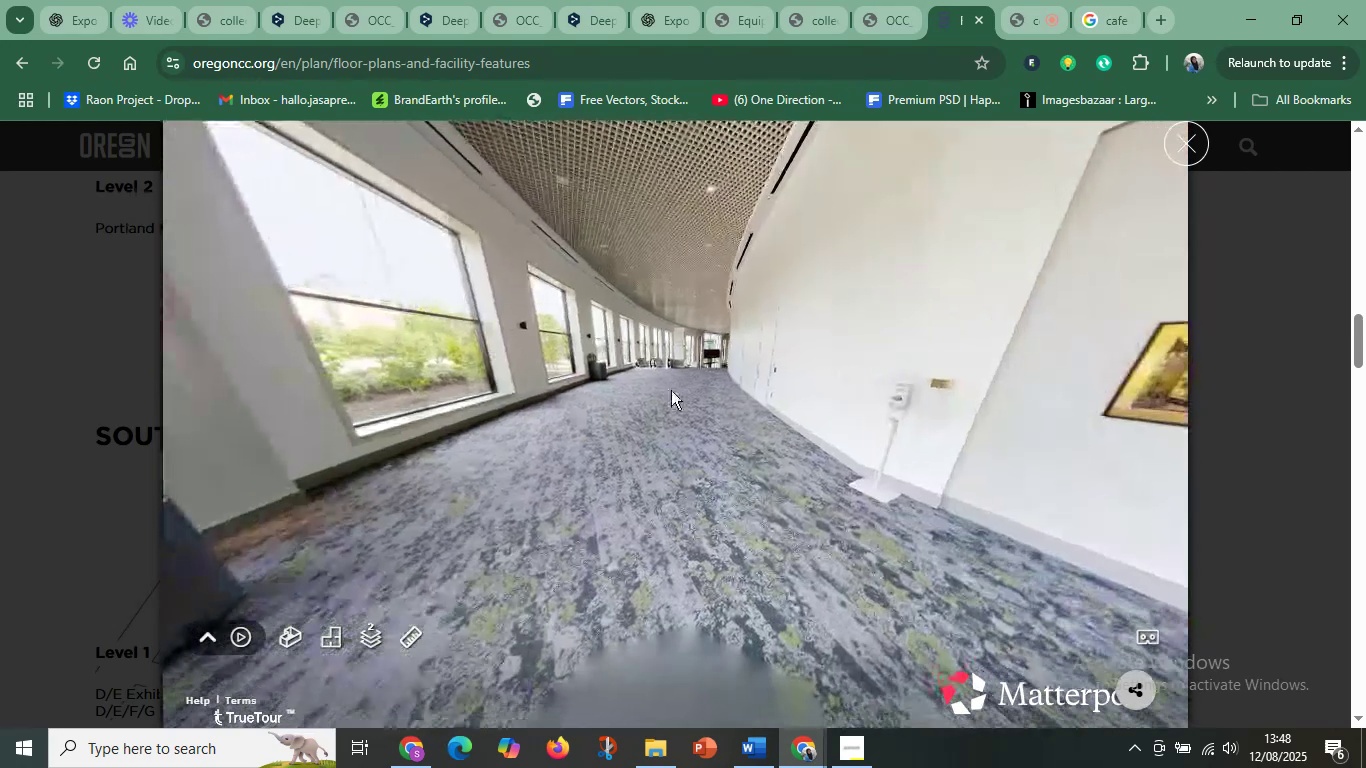 
left_click([661, 387])
 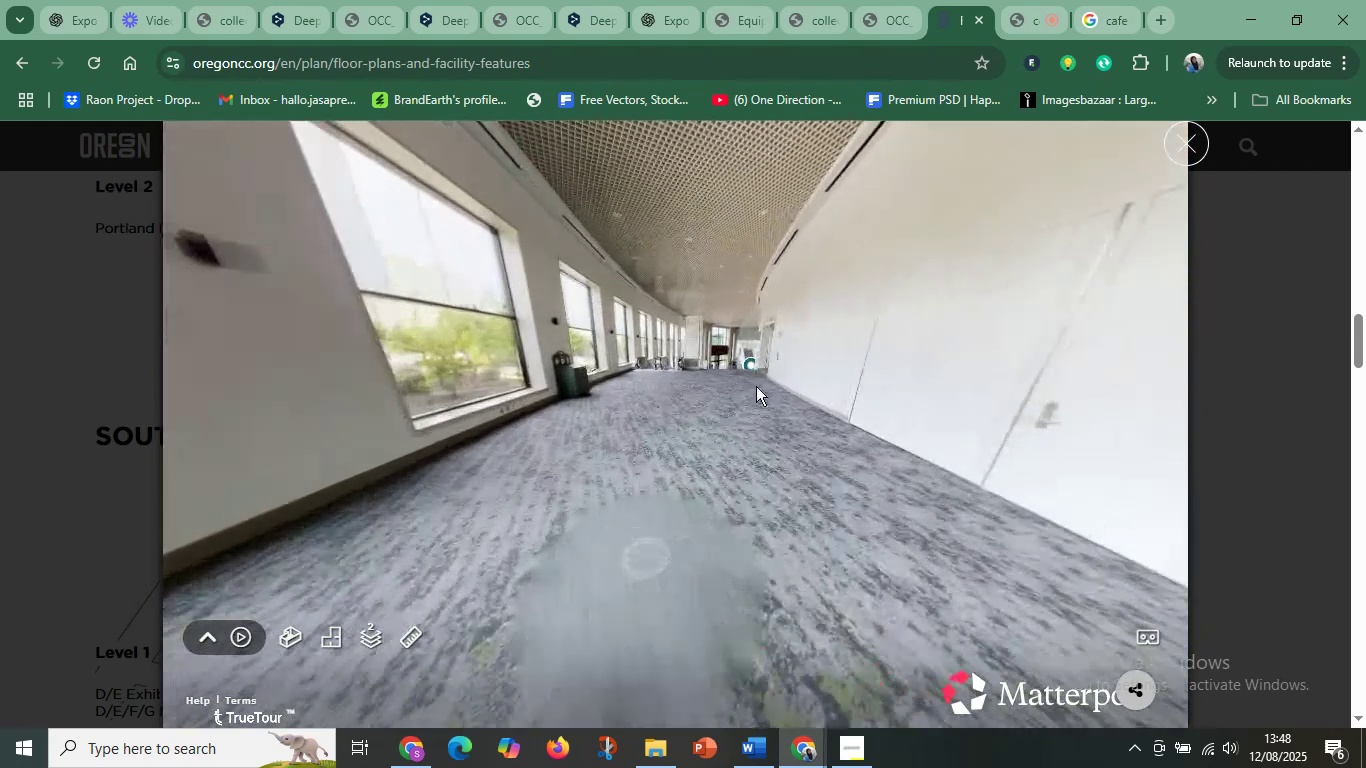 
left_click_drag(start_coordinate=[760, 397], to_coordinate=[666, 413])
 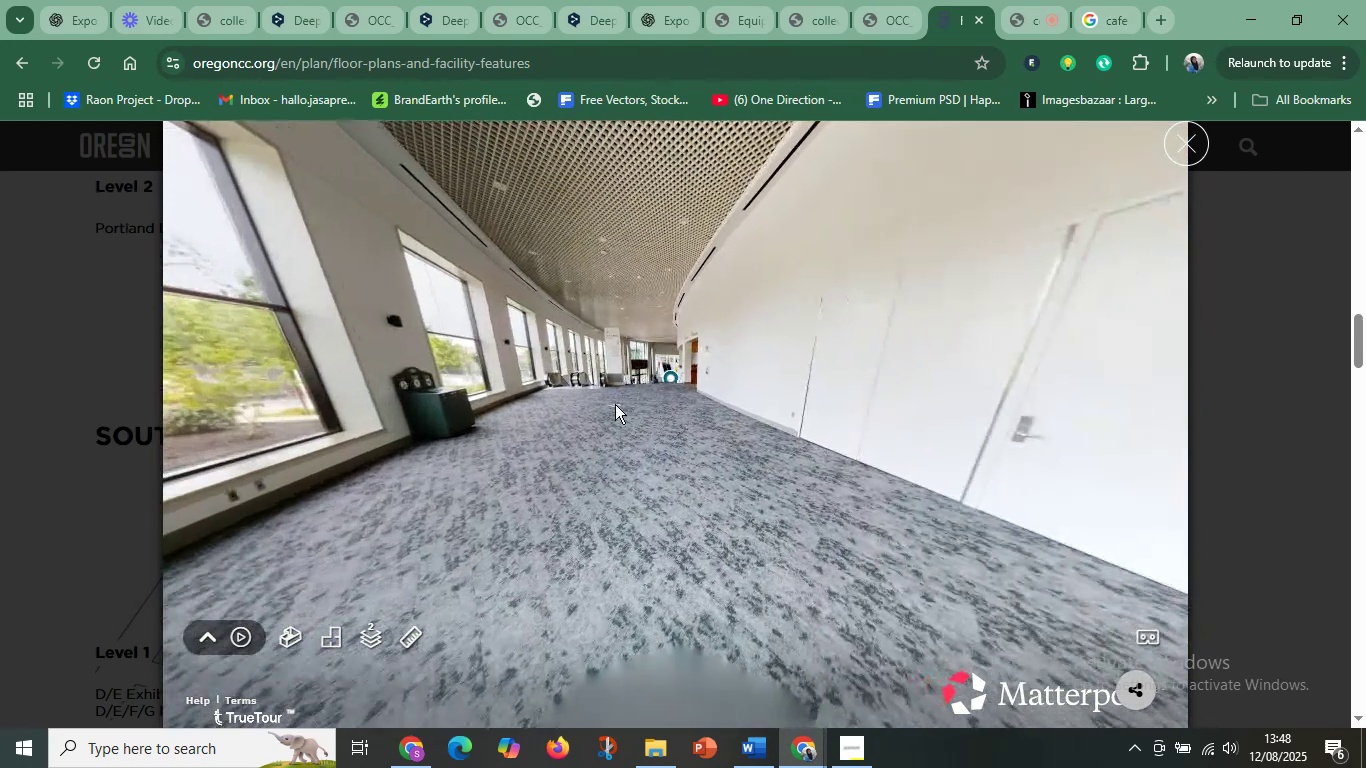 
left_click([615, 404])
 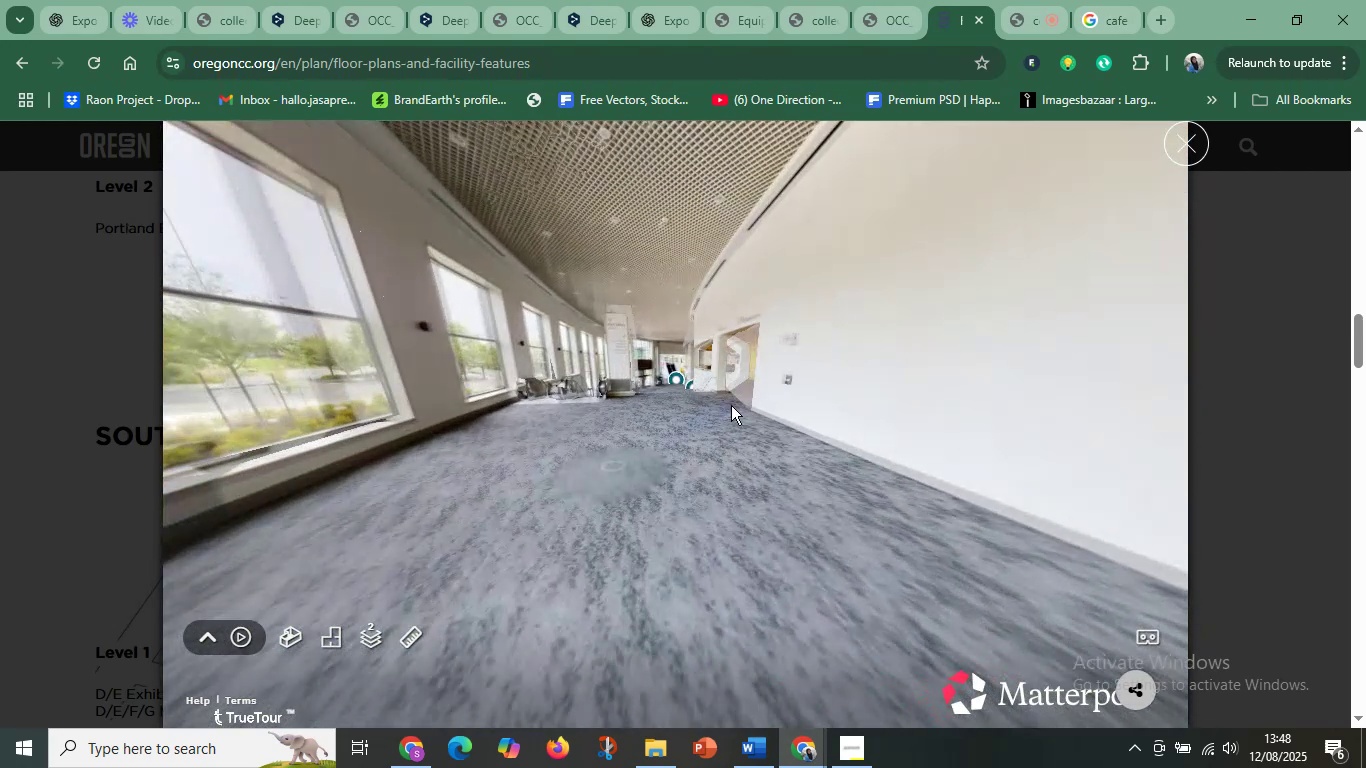 
left_click_drag(start_coordinate=[710, 420], to_coordinate=[545, 456])
 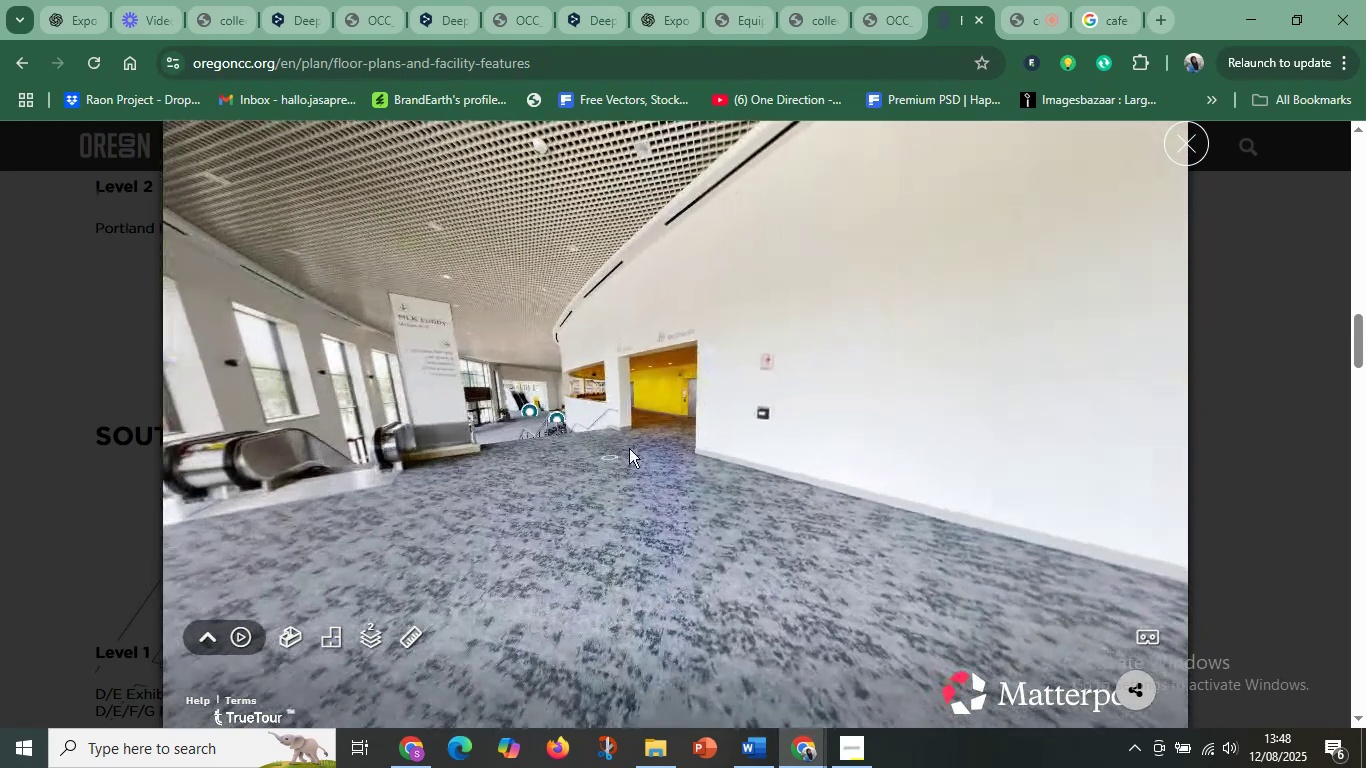 
left_click([630, 447])
 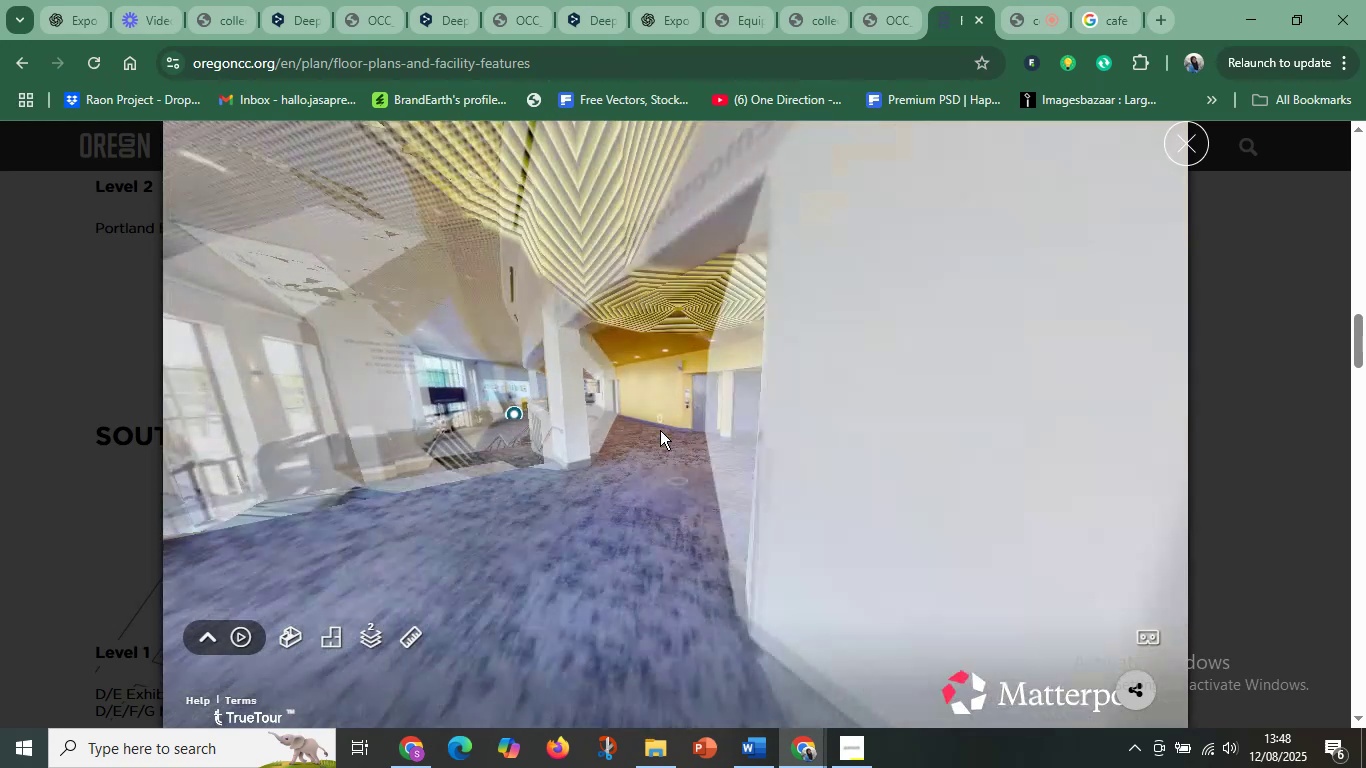 
left_click_drag(start_coordinate=[828, 450], to_coordinate=[1078, 442])
 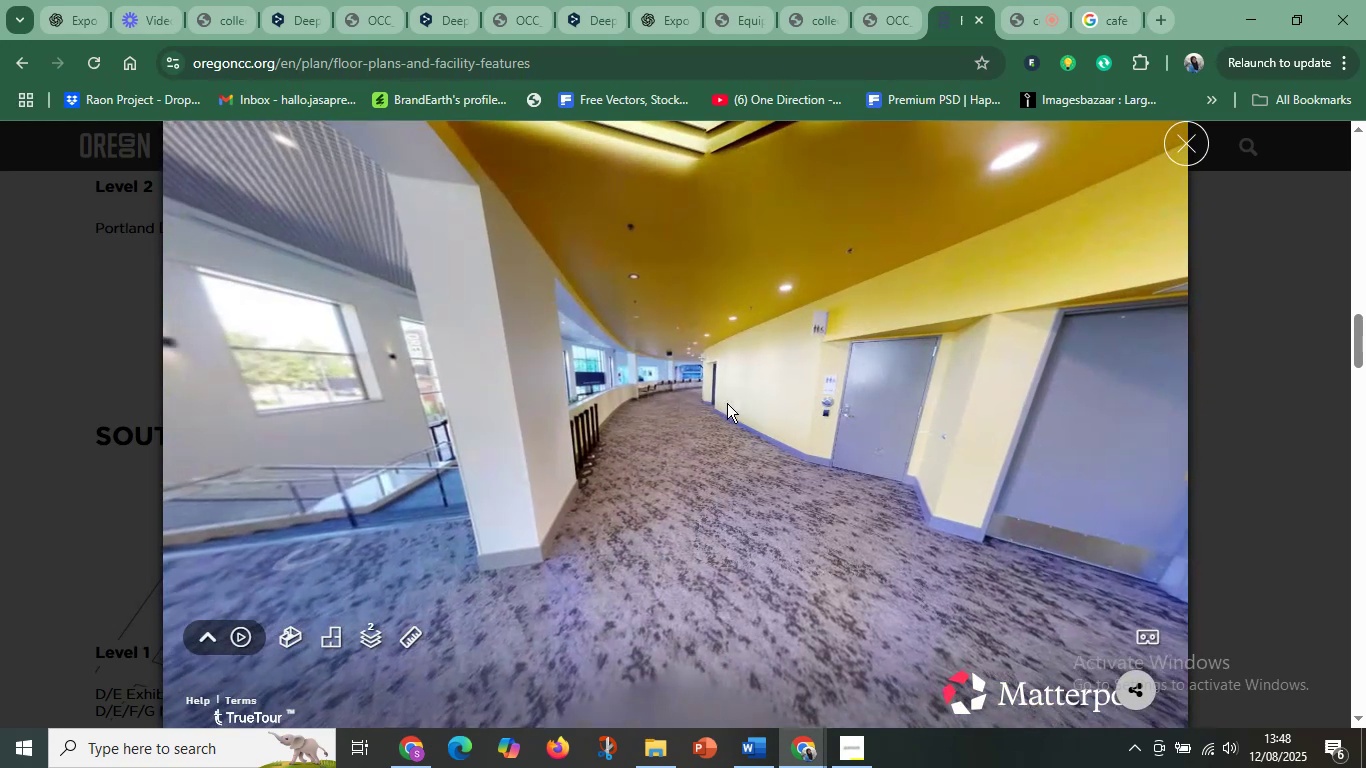 
left_click([690, 417])
 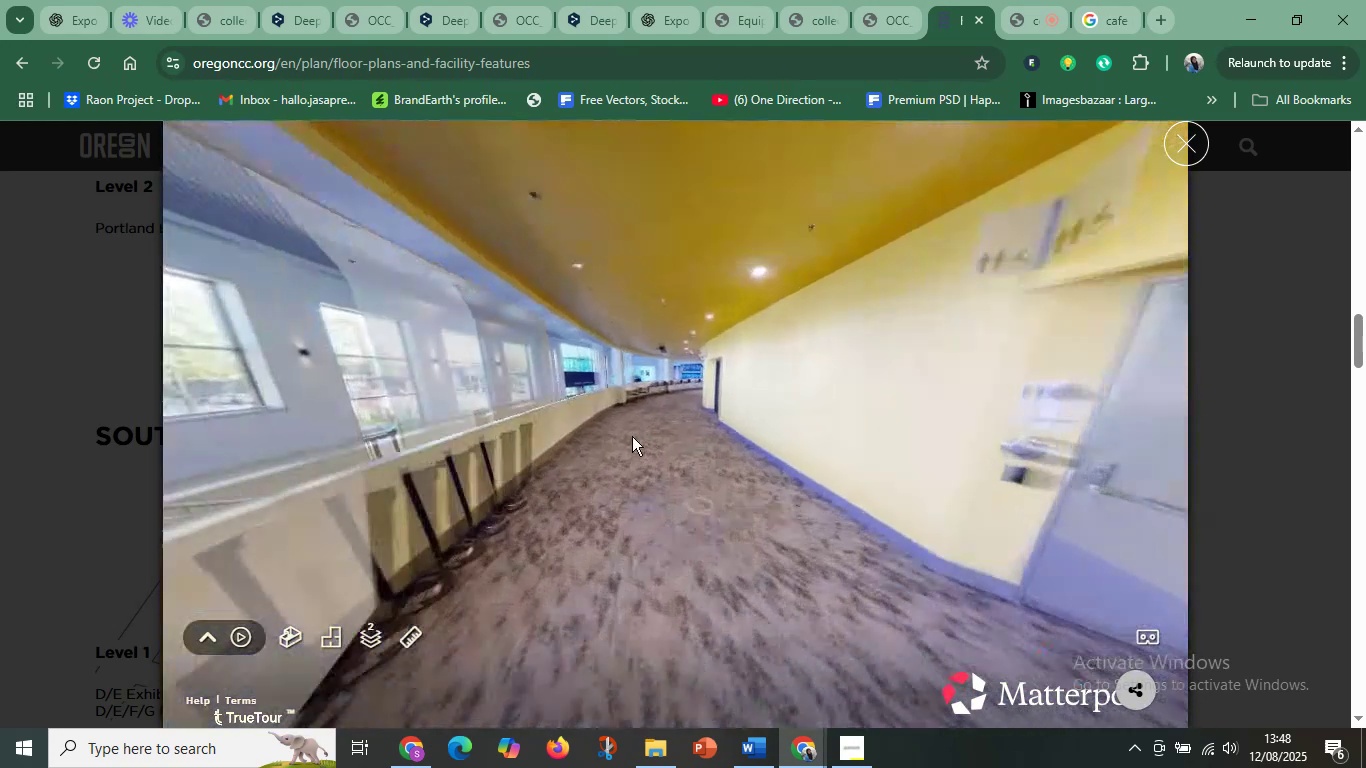 
left_click_drag(start_coordinate=[633, 422], to_coordinate=[923, 391])
 